 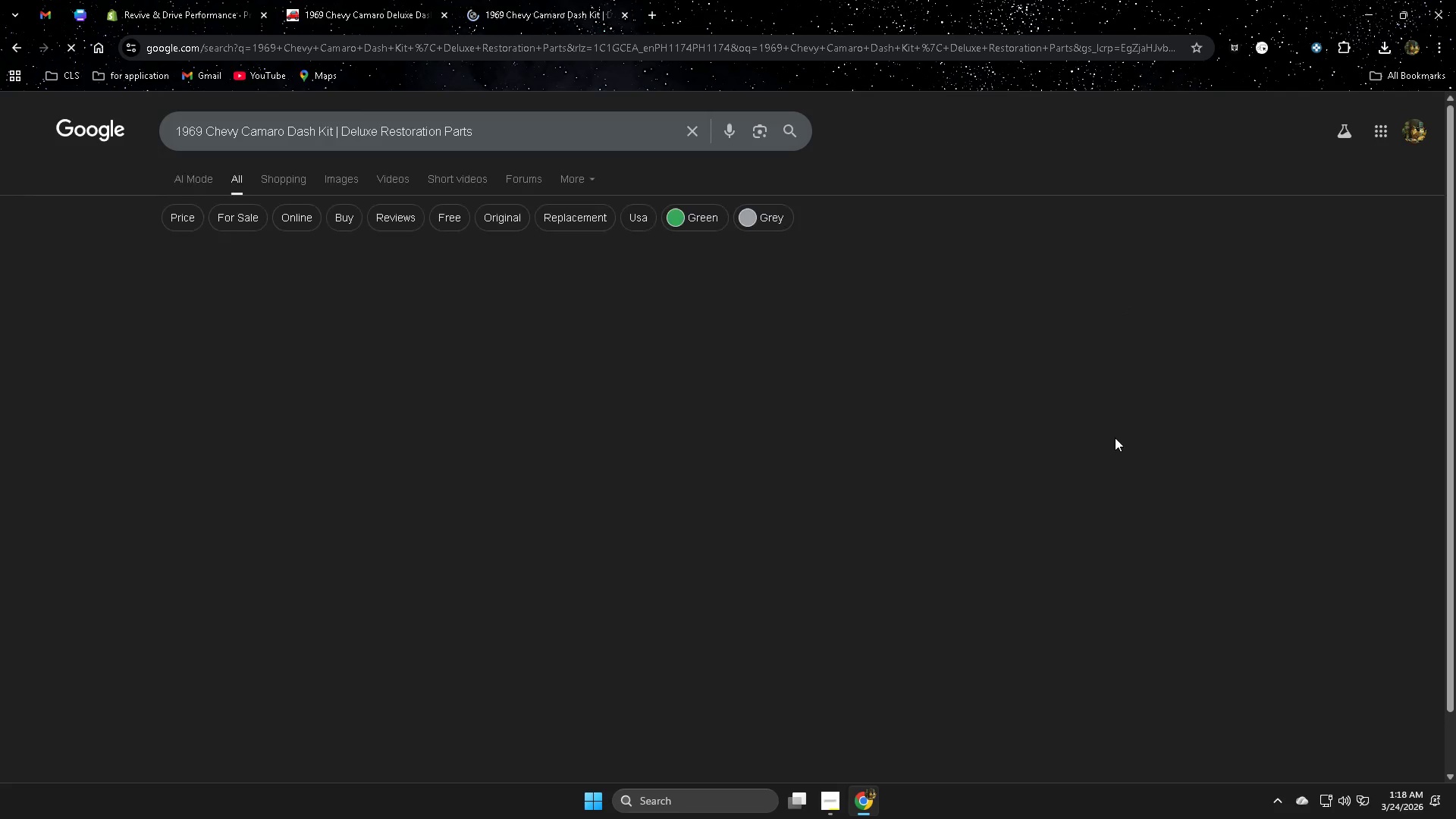 
middle_click([322, 295])
 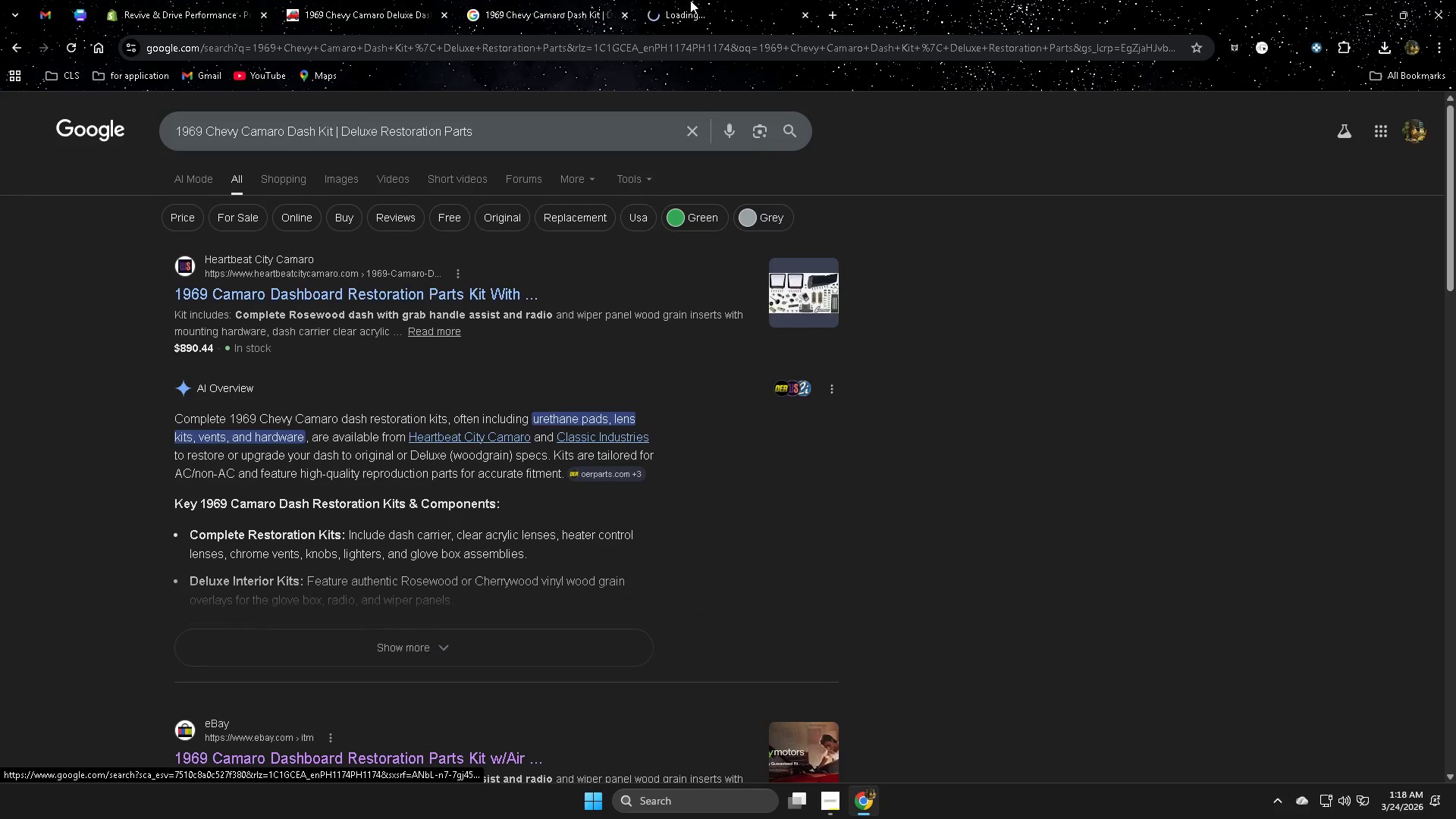 
left_click([713, 0])
 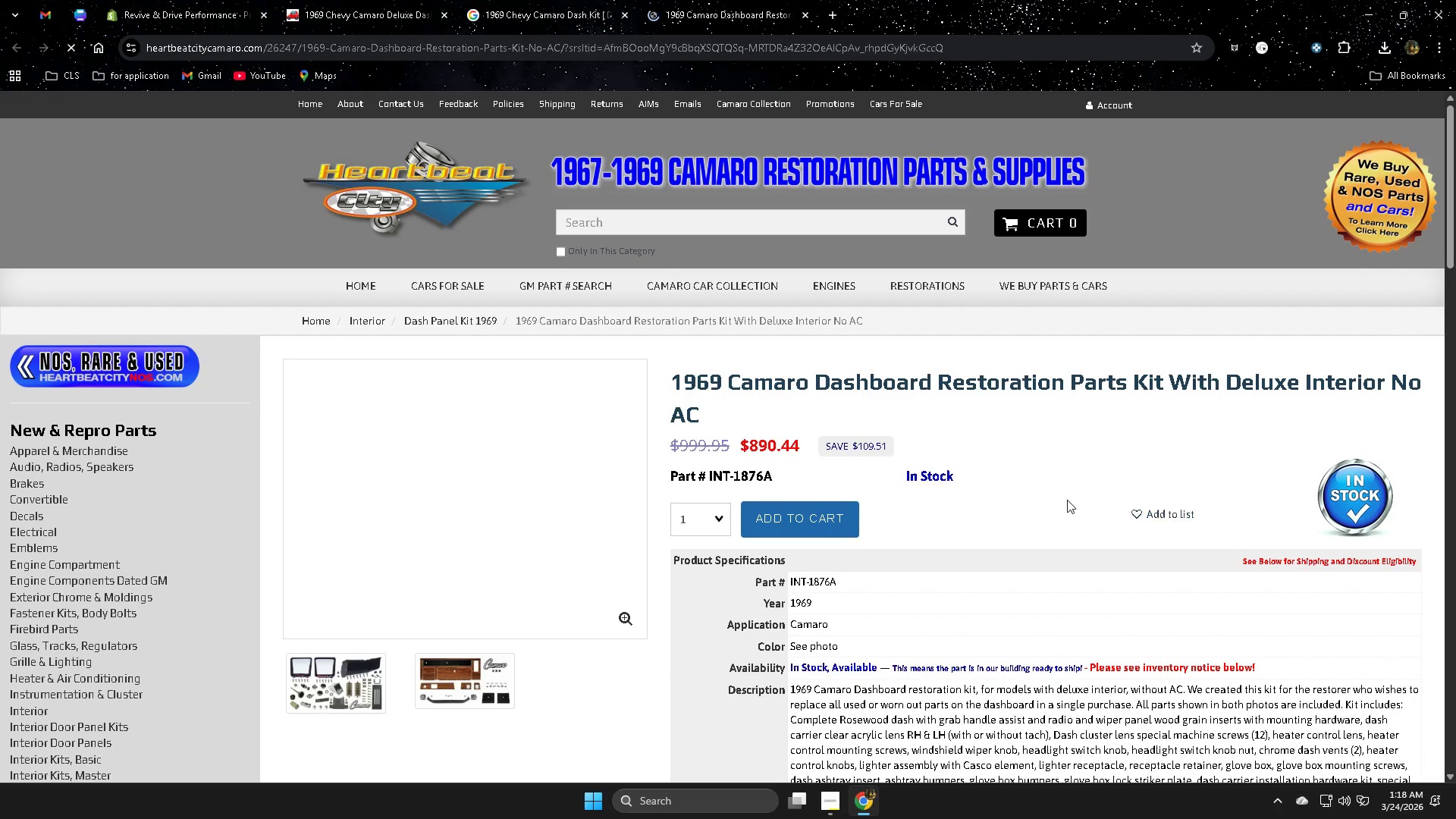 
scroll: coordinate [1062, 498], scroll_direction: down, amount: 2.0
 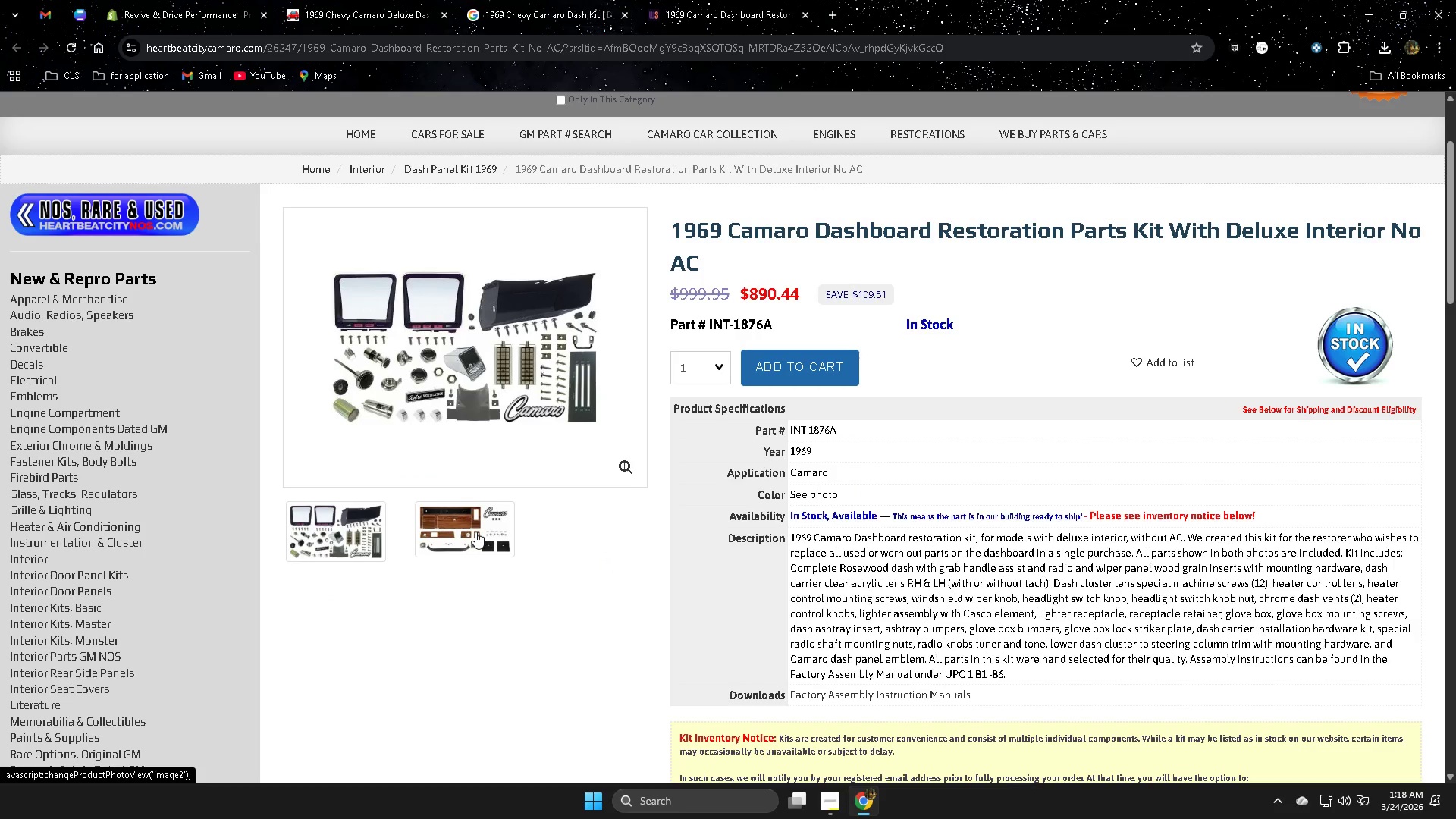 
left_click([475, 532])
 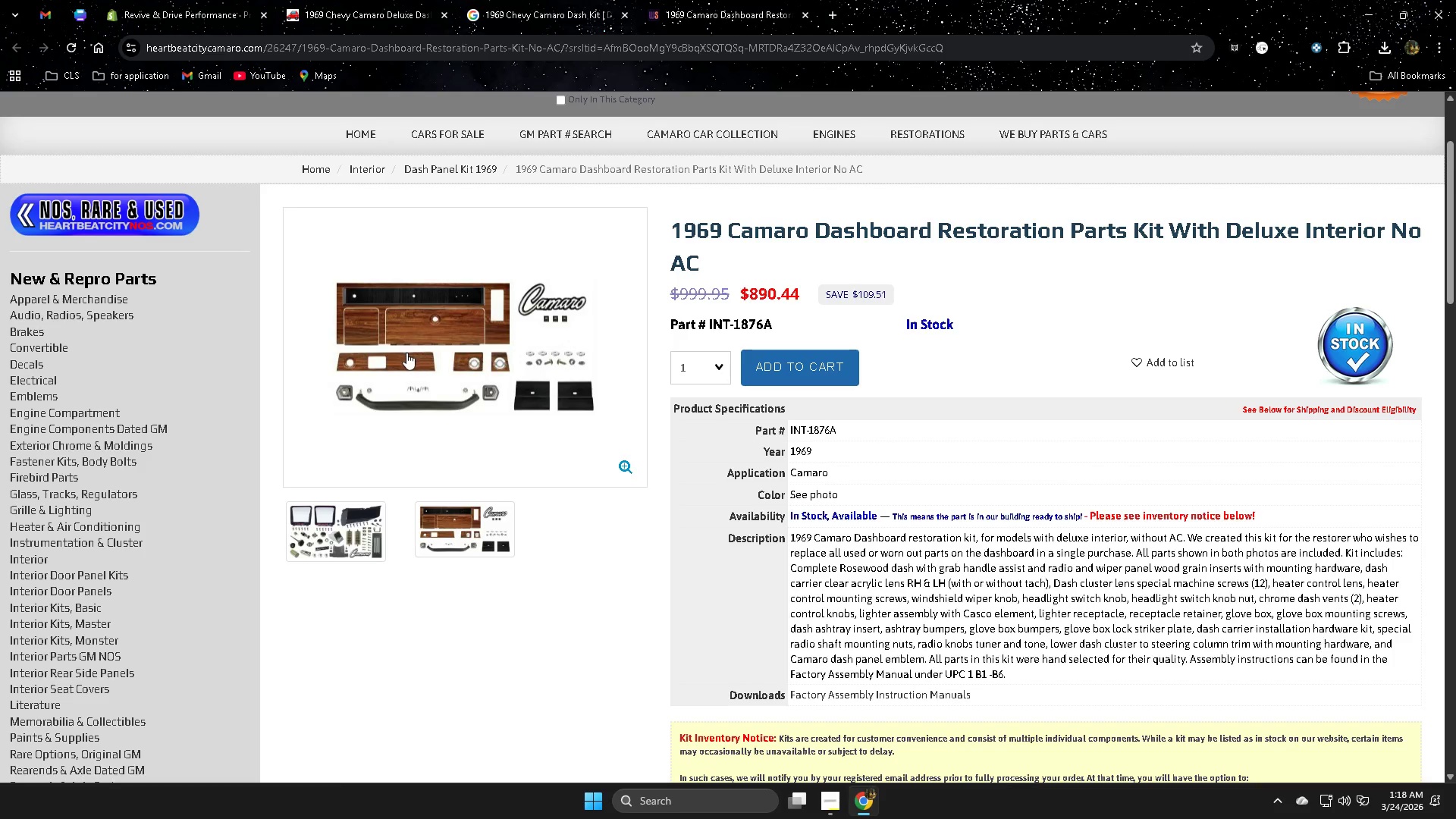 
left_click([338, 523])
 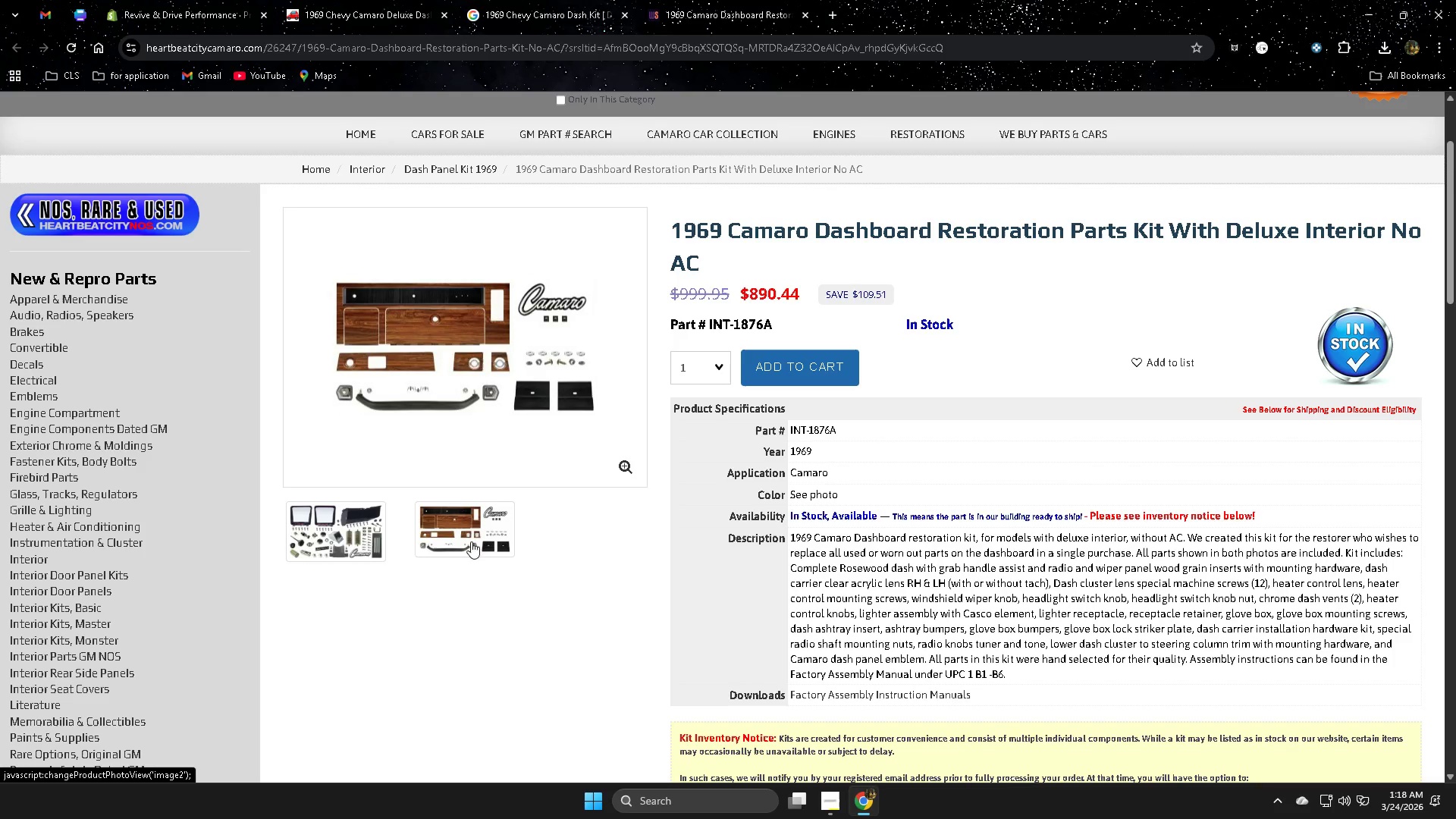 
double_click([385, 538])
 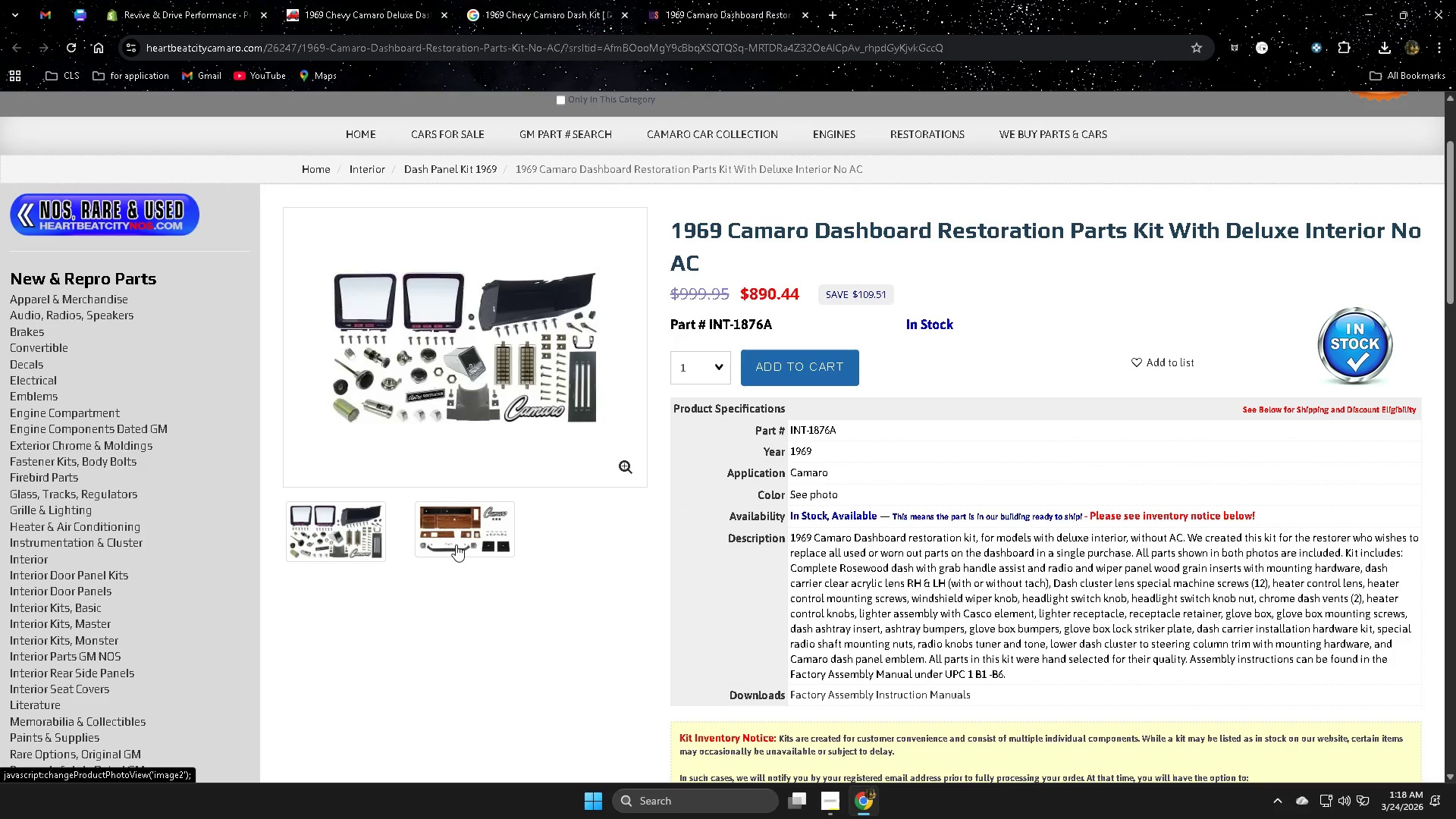 
triple_click([456, 544])
 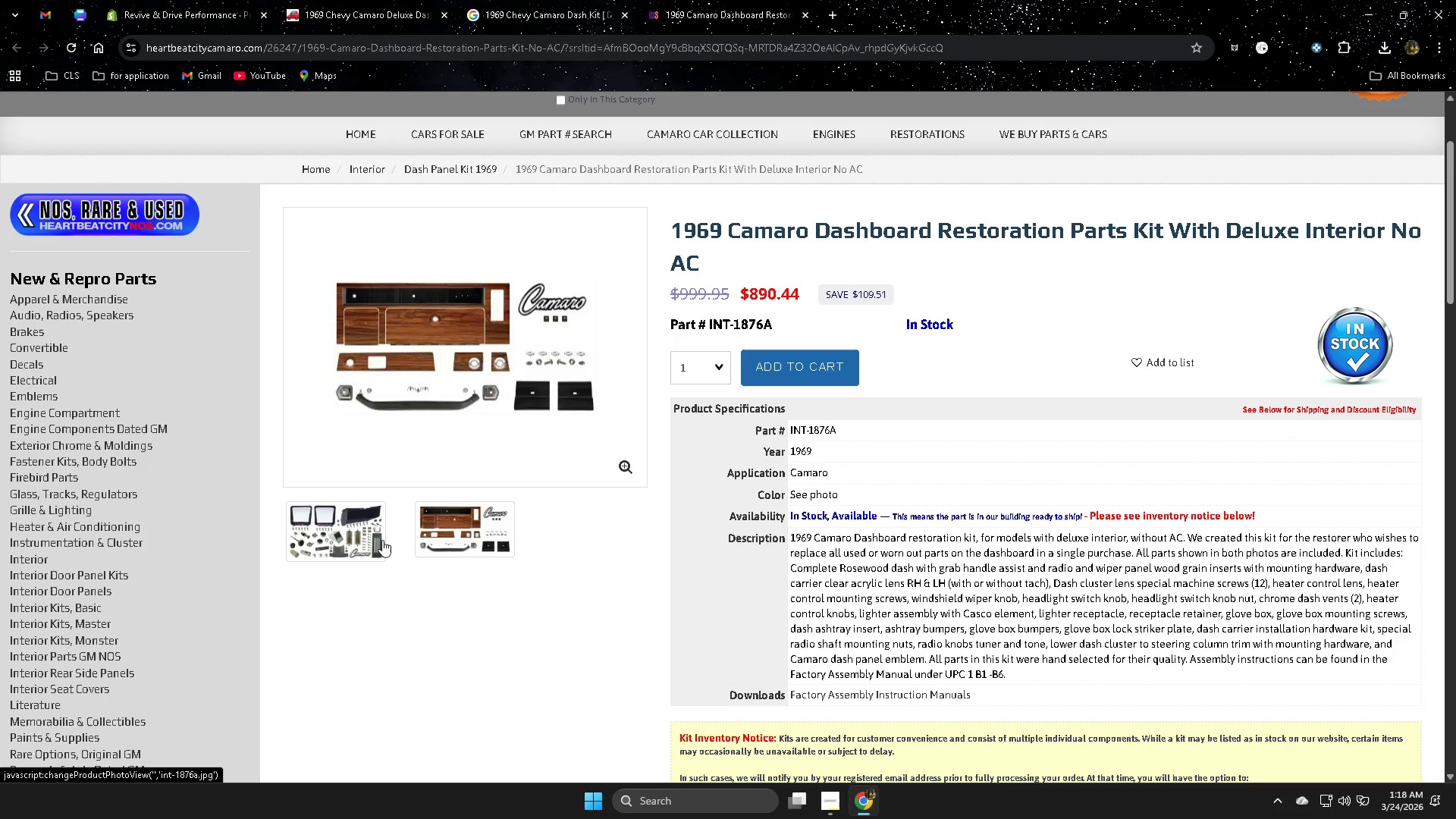 
triple_click([382, 540])
 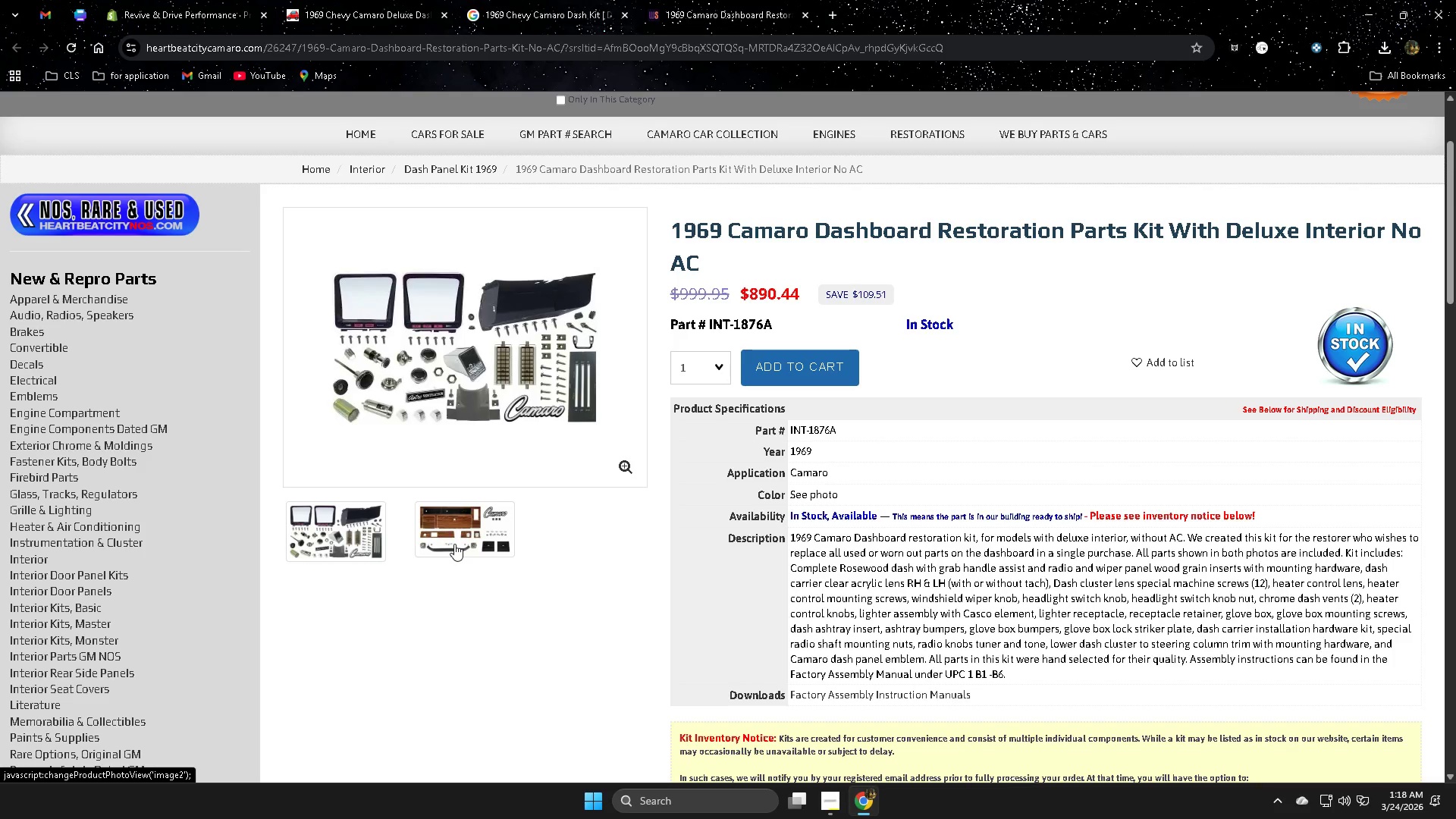 
triple_click([454, 544])
 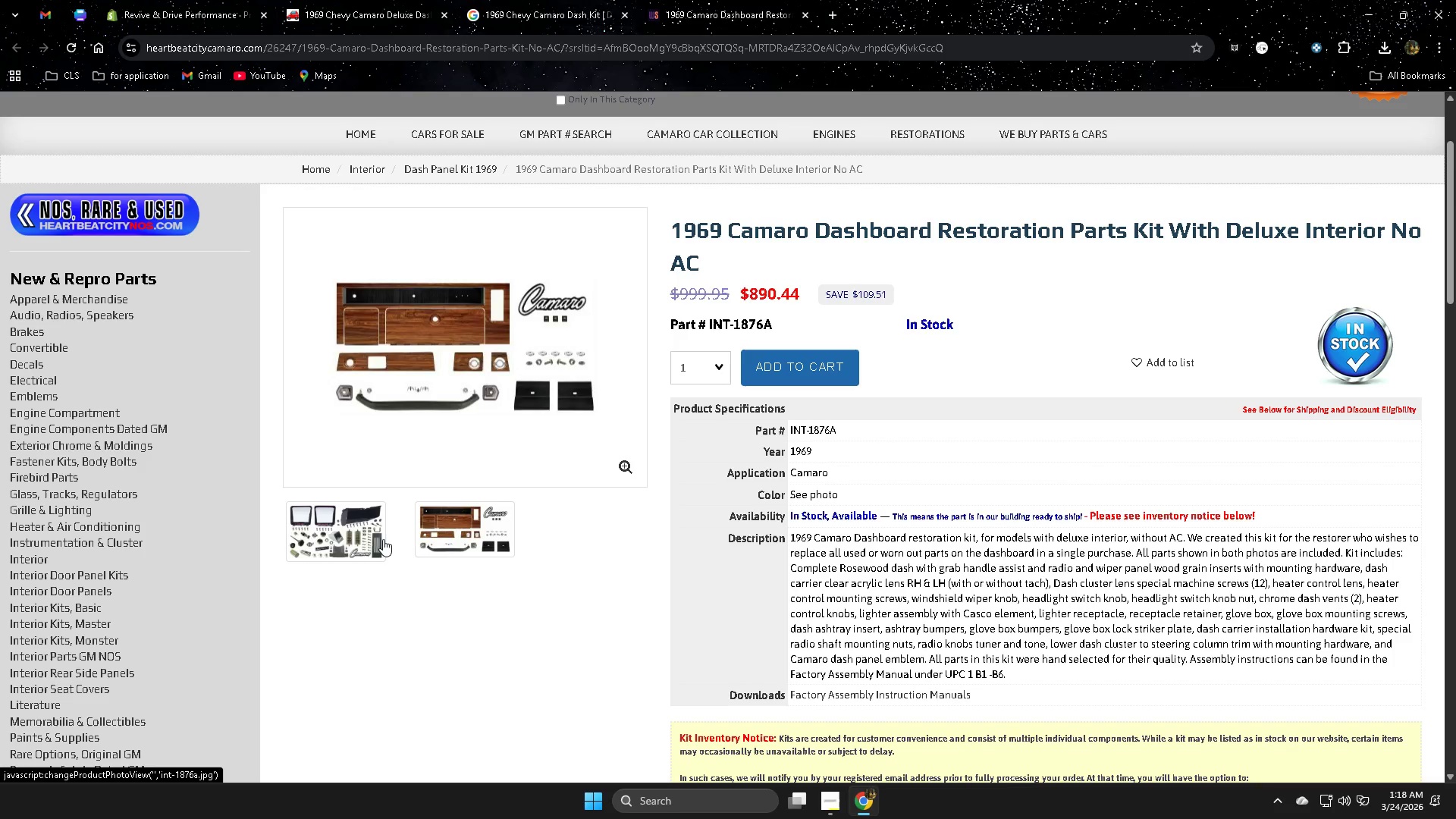 
triple_click([381, 539])
 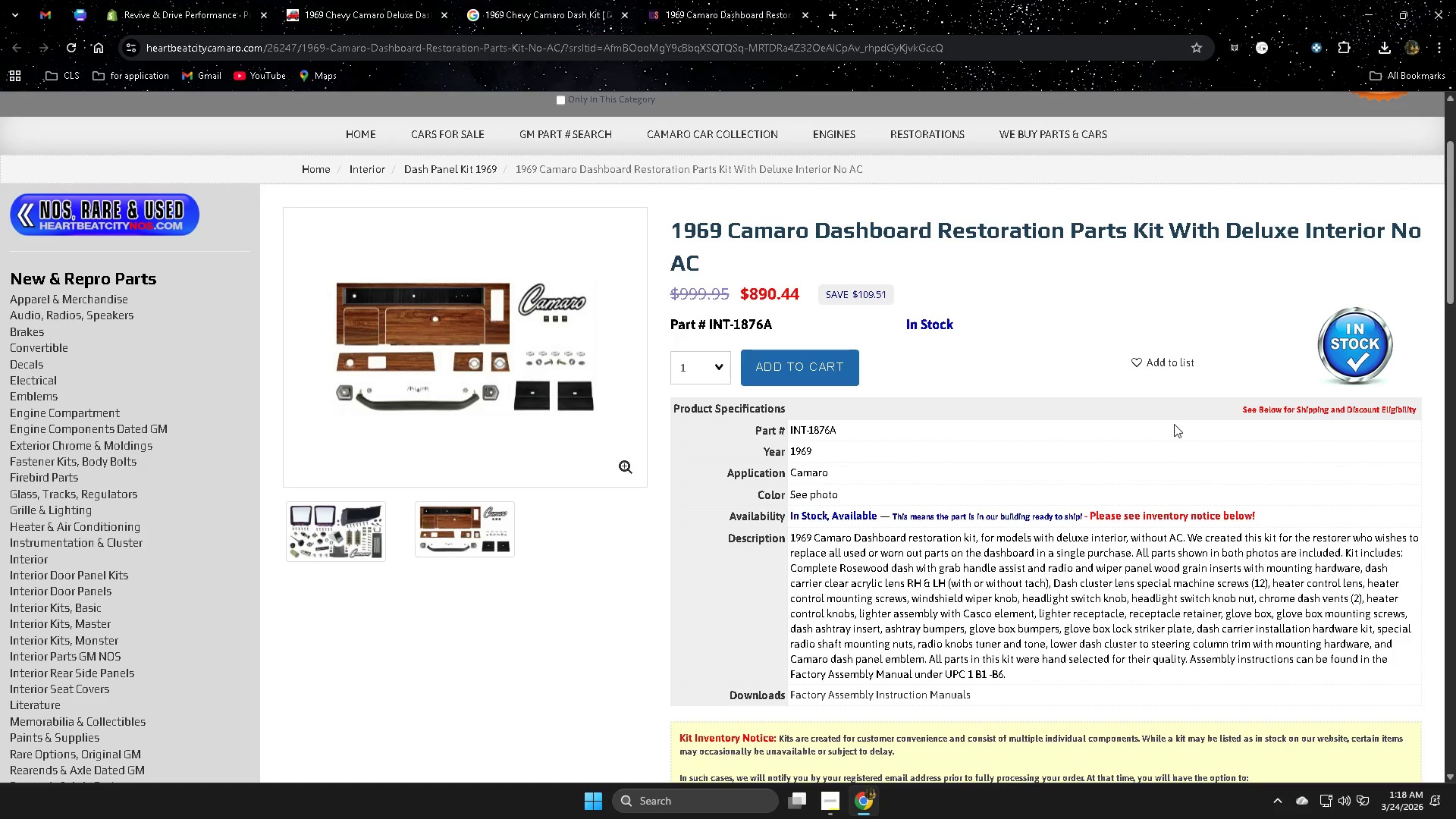 
scroll: coordinate [1166, 430], scroll_direction: down, amount: 3.0
 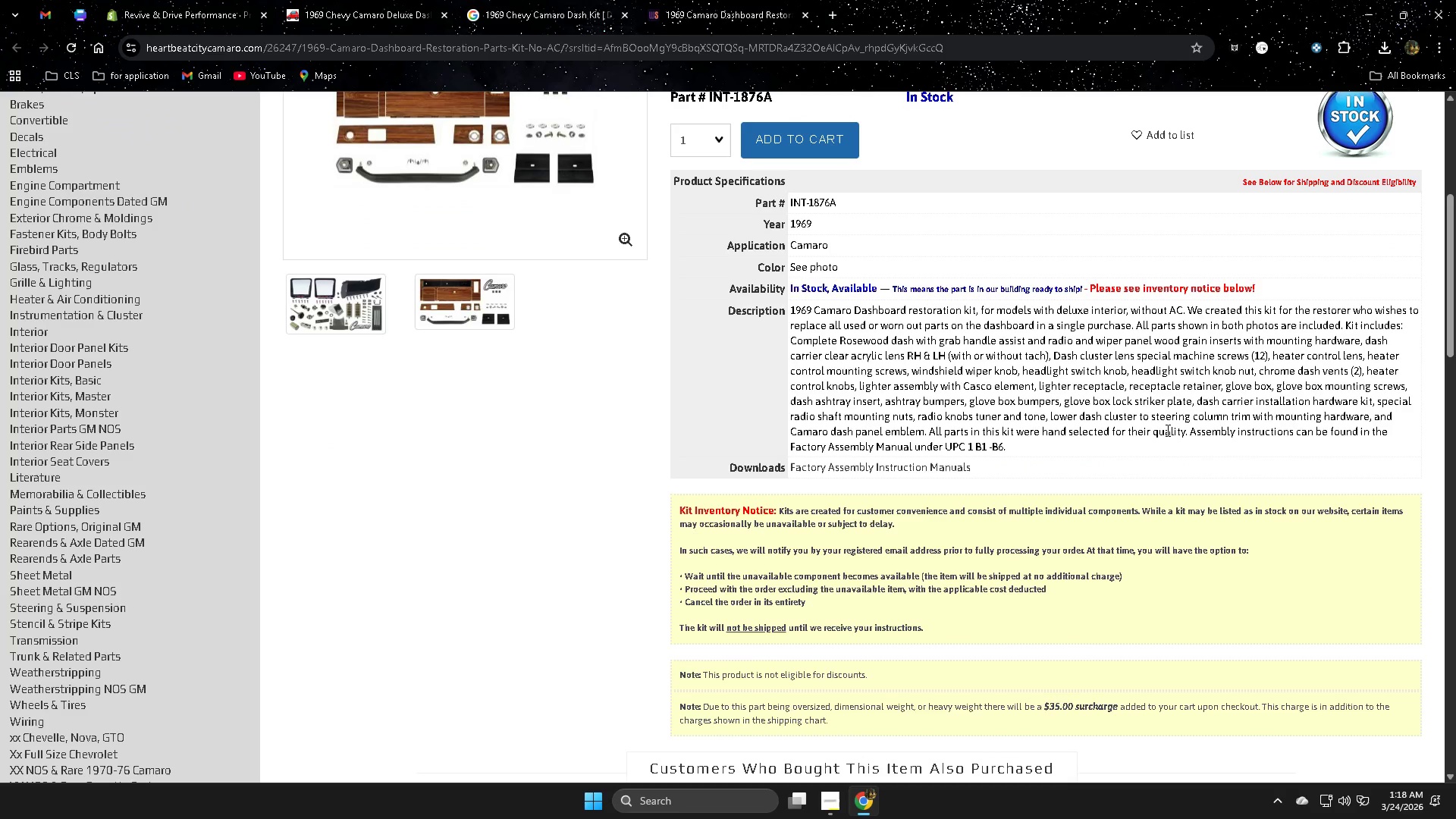 
scroll: coordinate [1166, 430], scroll_direction: up, amount: 1.0
 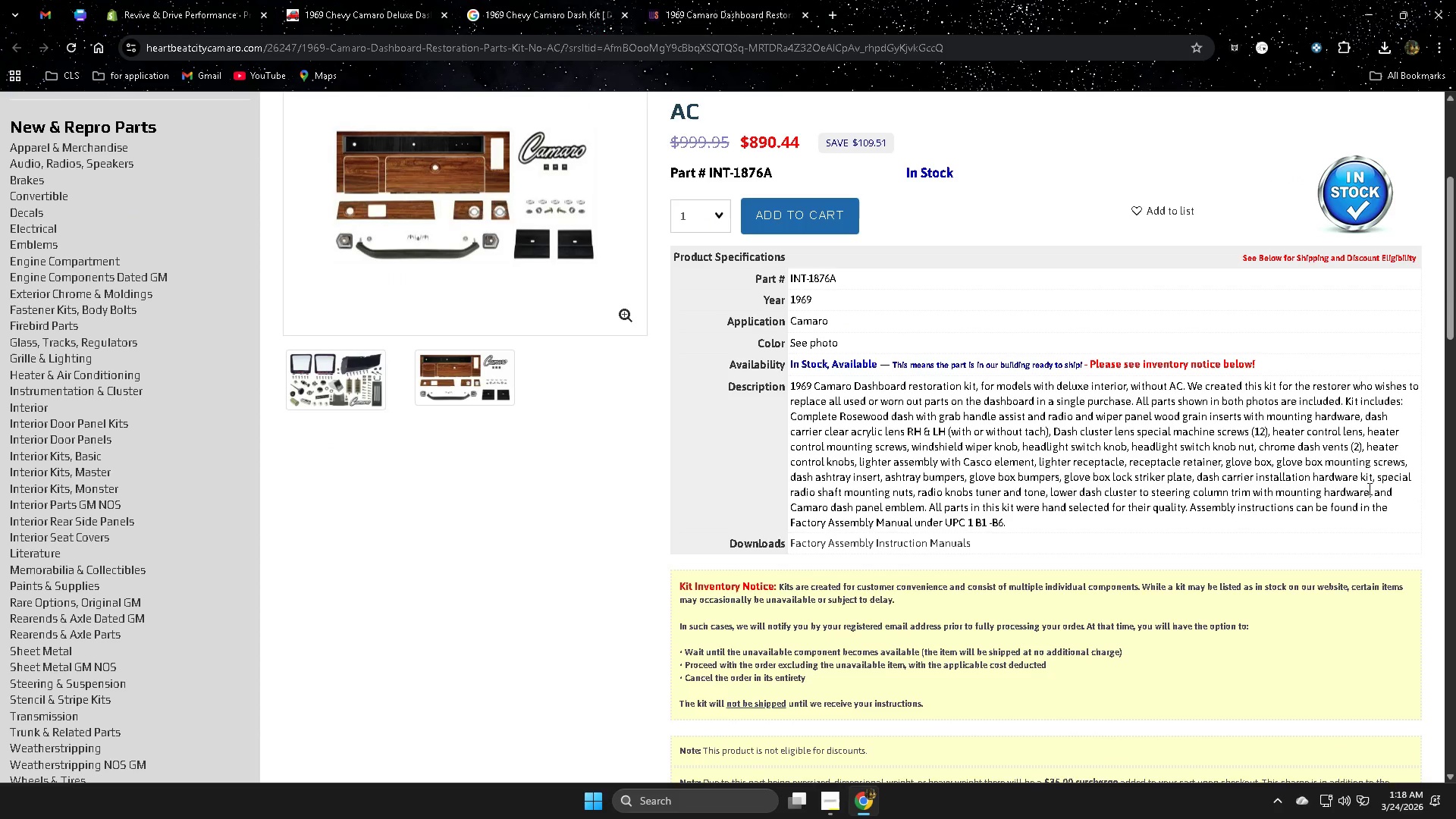 
scroll: coordinate [1038, 464], scroll_direction: down, amount: 5.0
 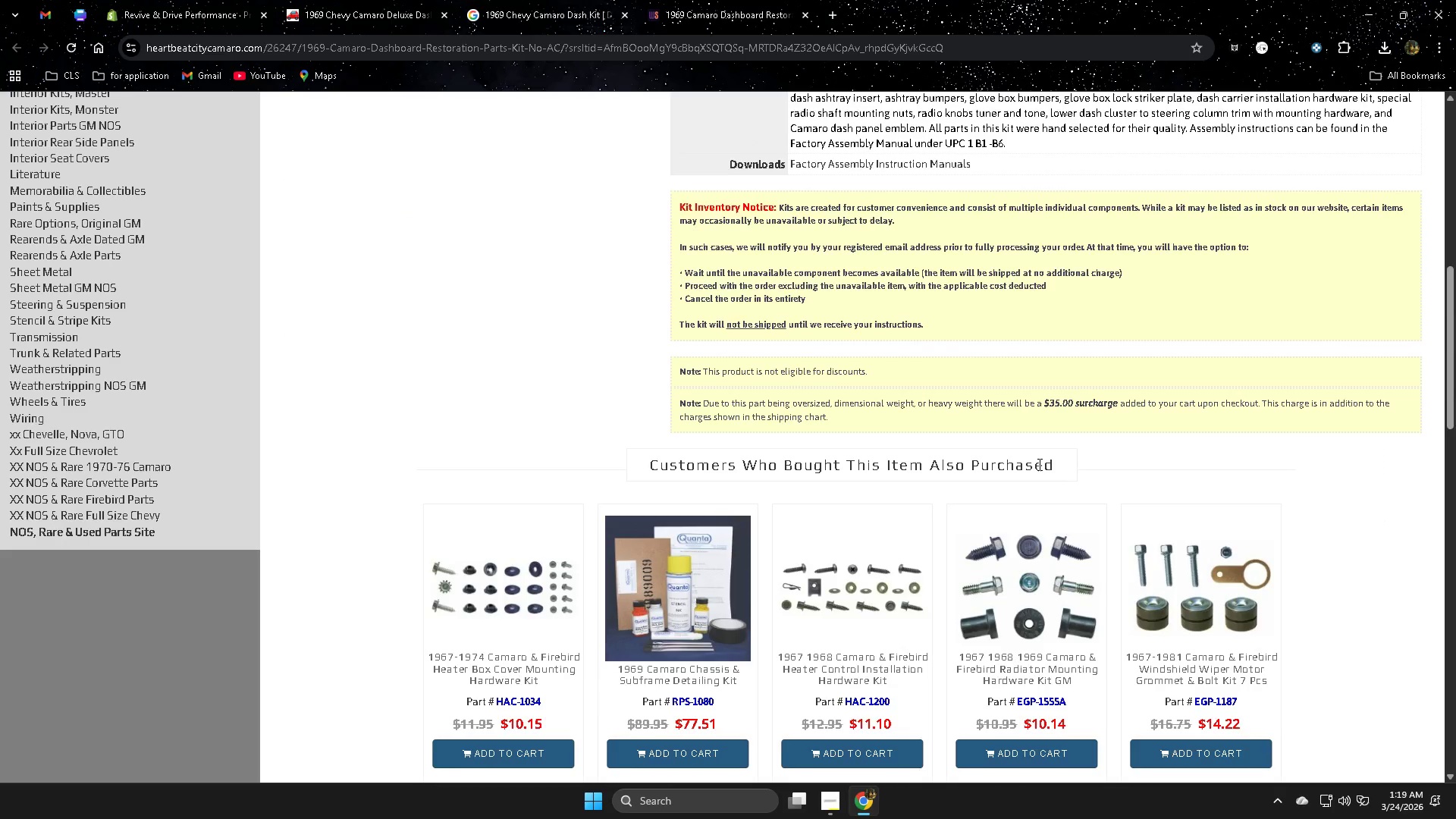 
scroll: coordinate [367, 315], scroll_direction: up, amount: 6.0
 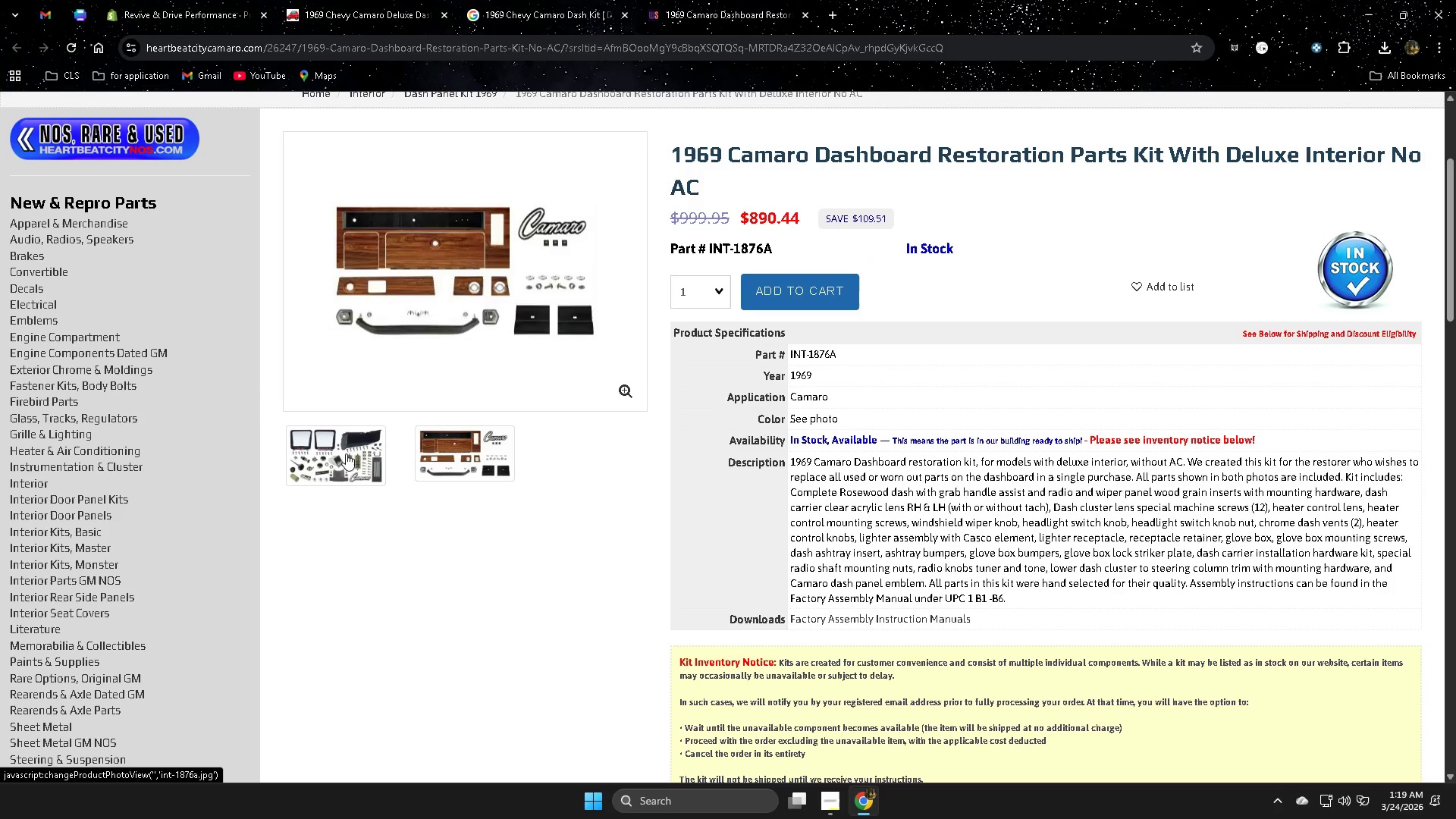 
double_click([434, 463])
 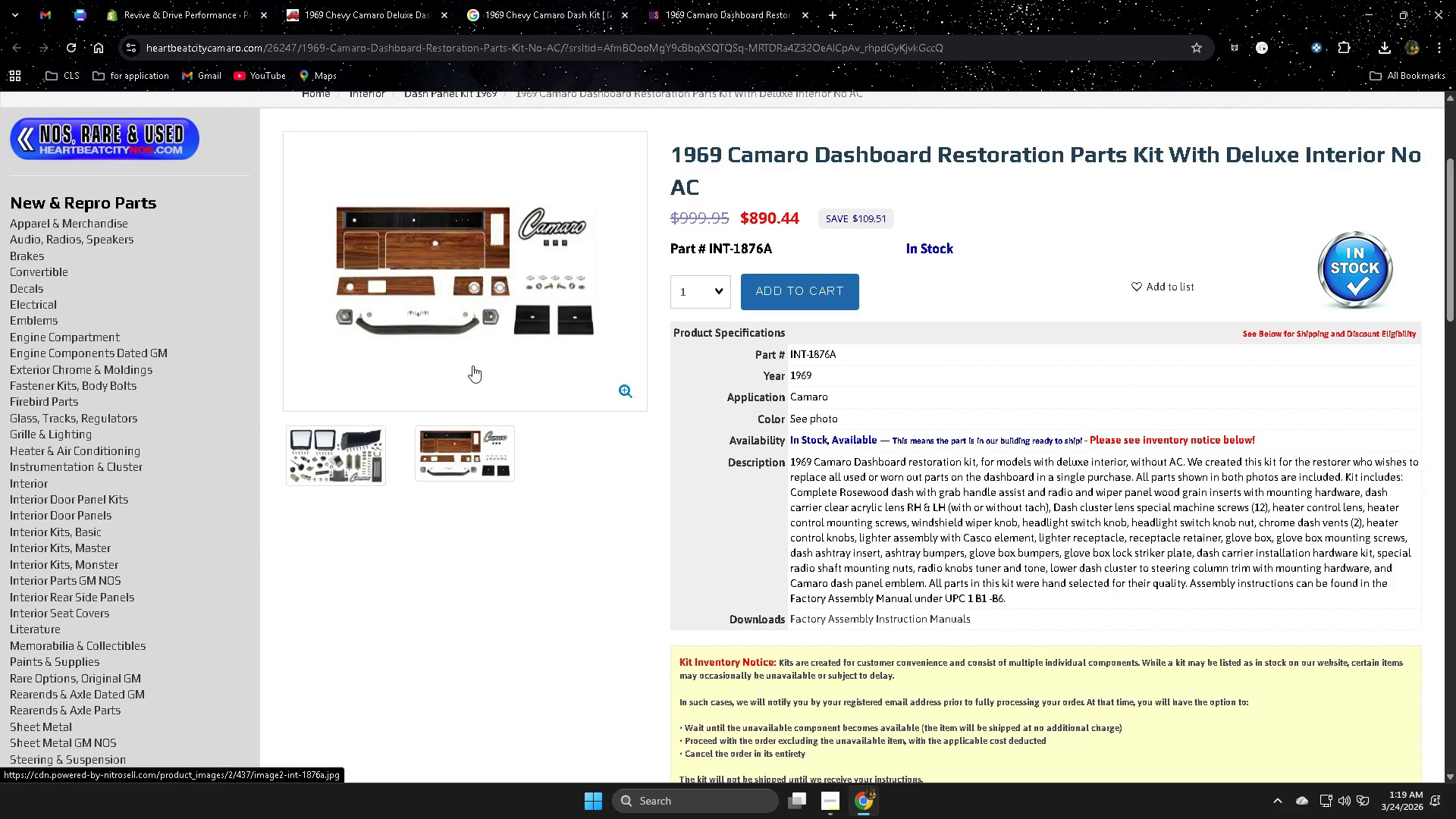 
triple_click([476, 362])
 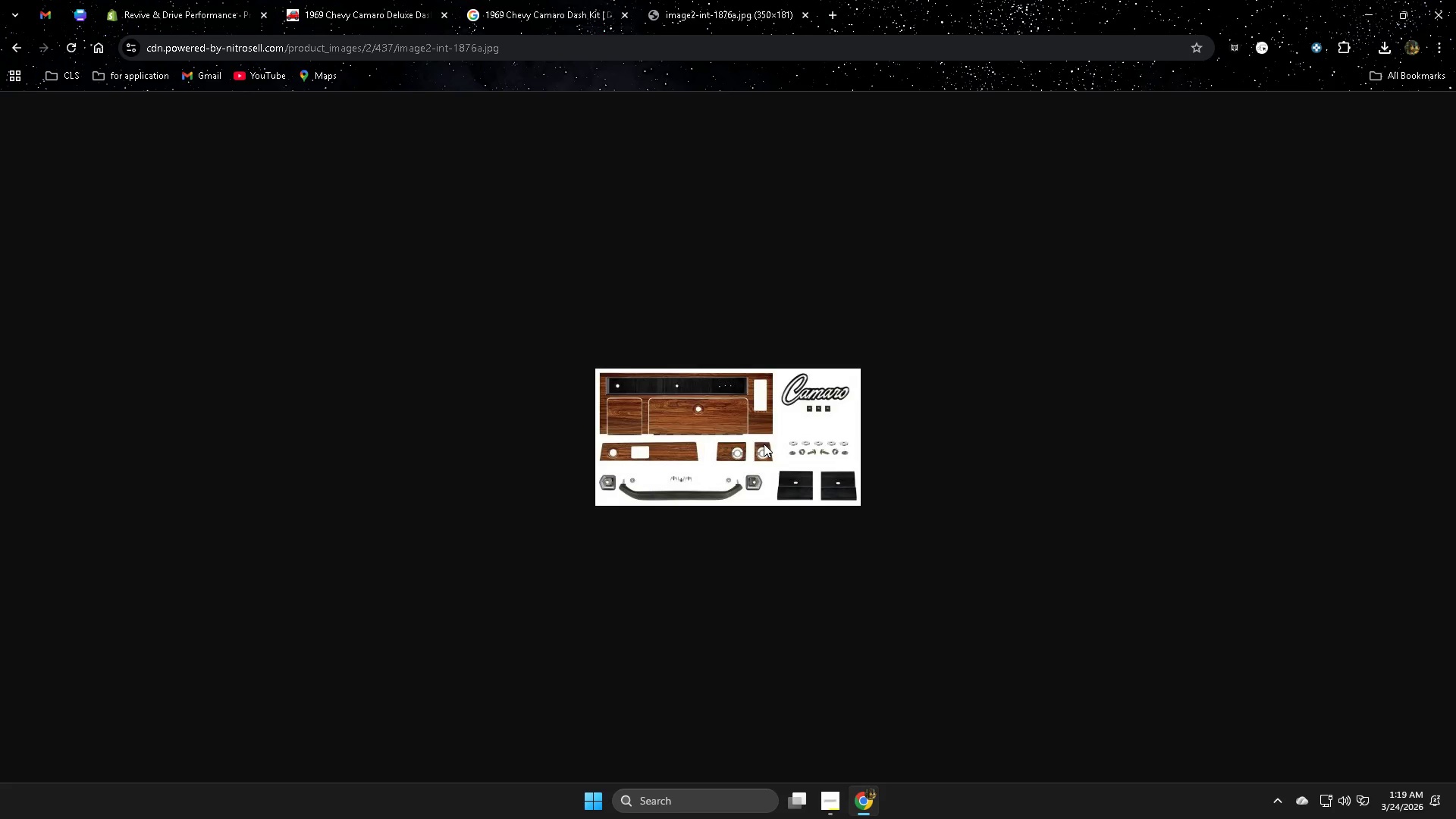 
left_click([764, 444])
 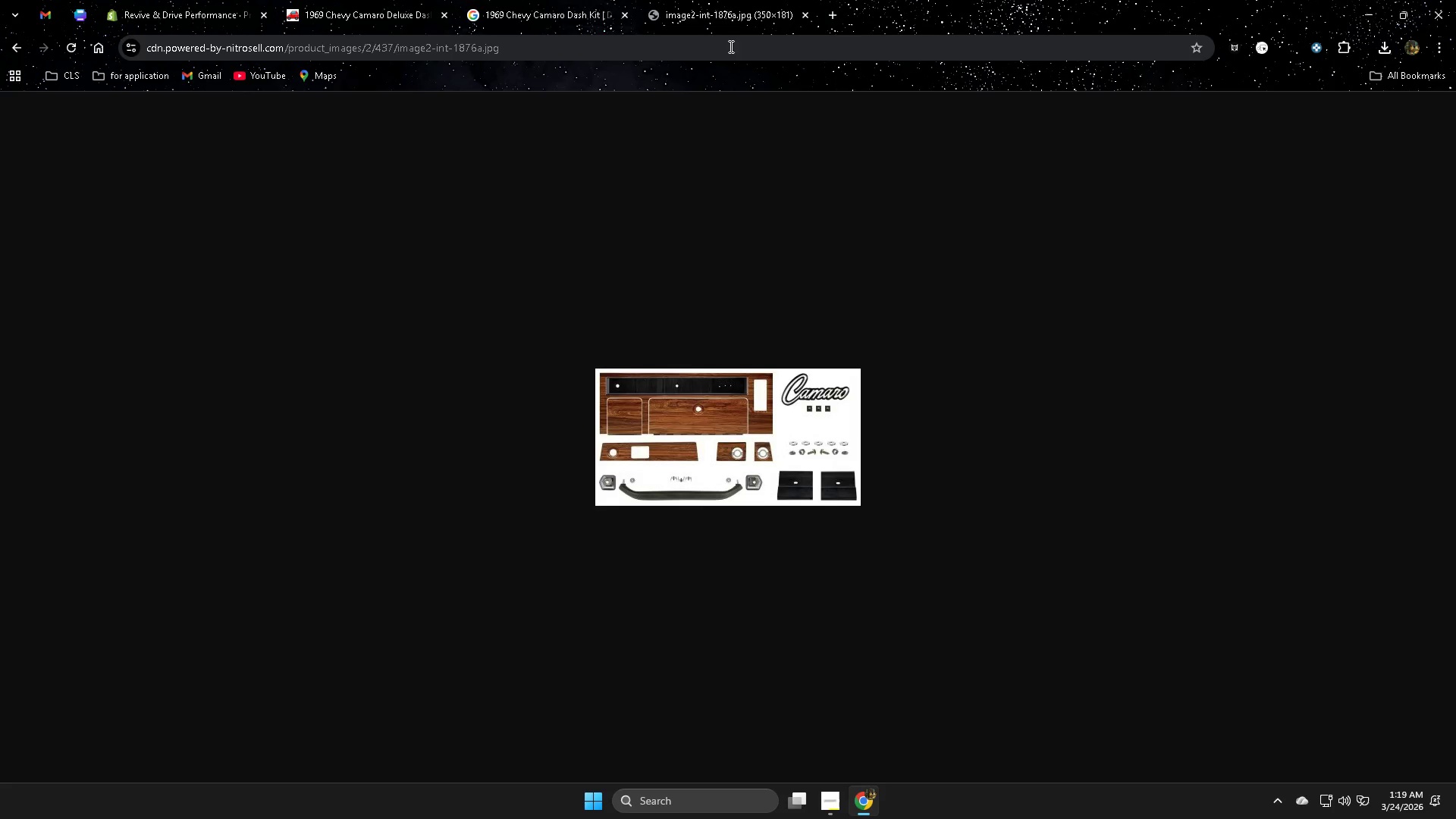 
key(Control+ControlLeft)
 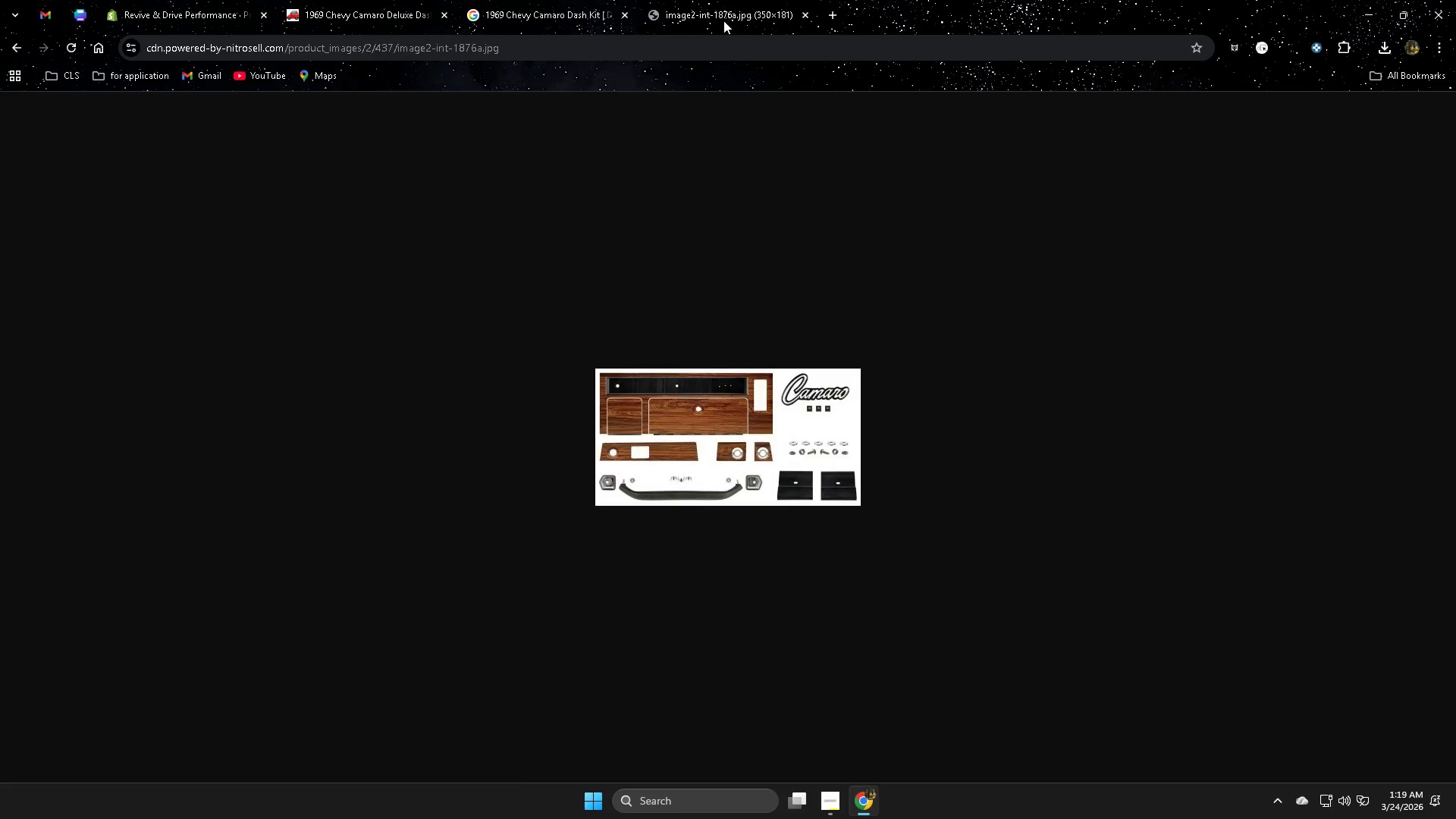 
key(Control+W)
 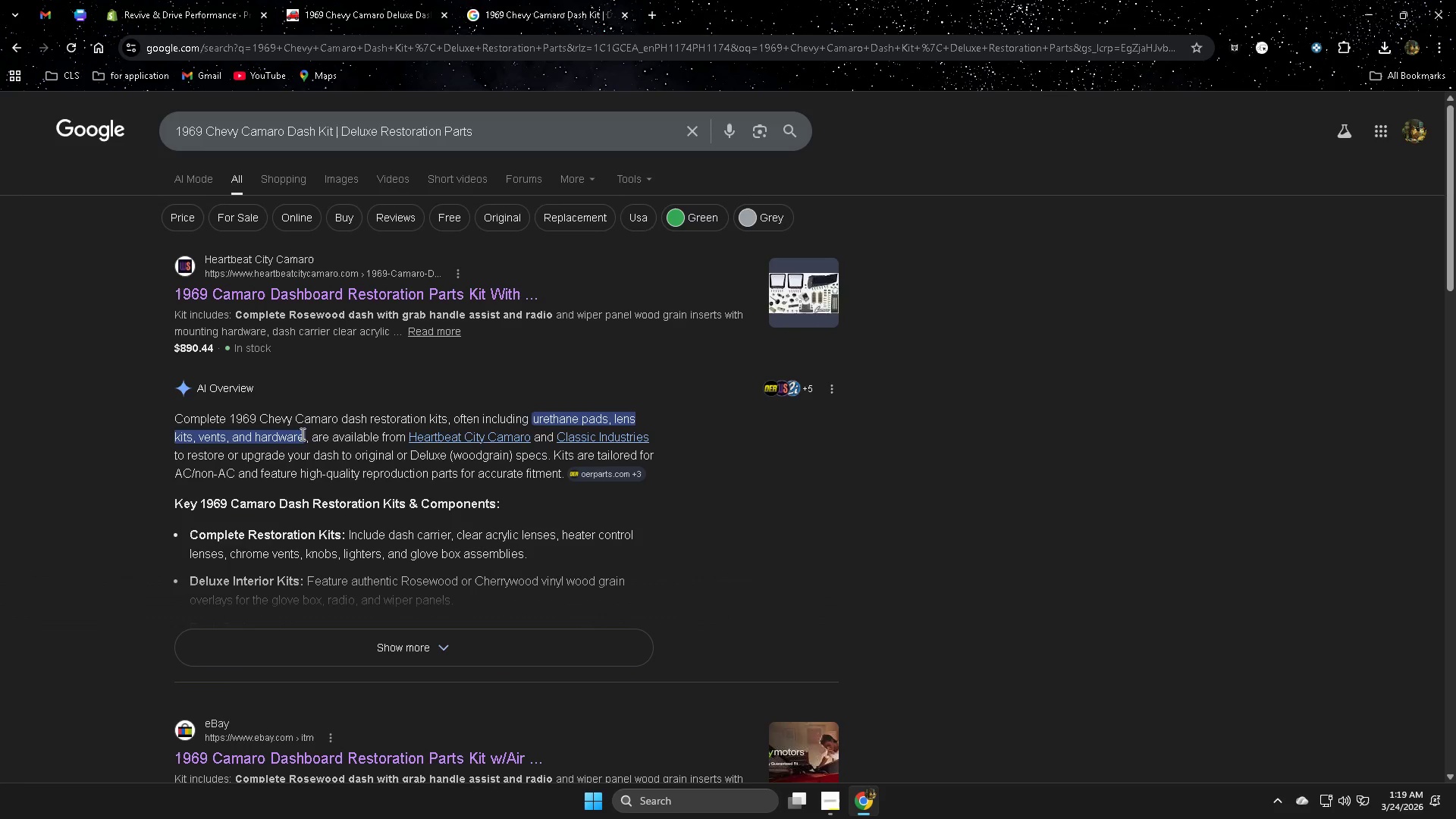 
scroll: coordinate [484, 634], scroll_direction: down, amount: 2.0
 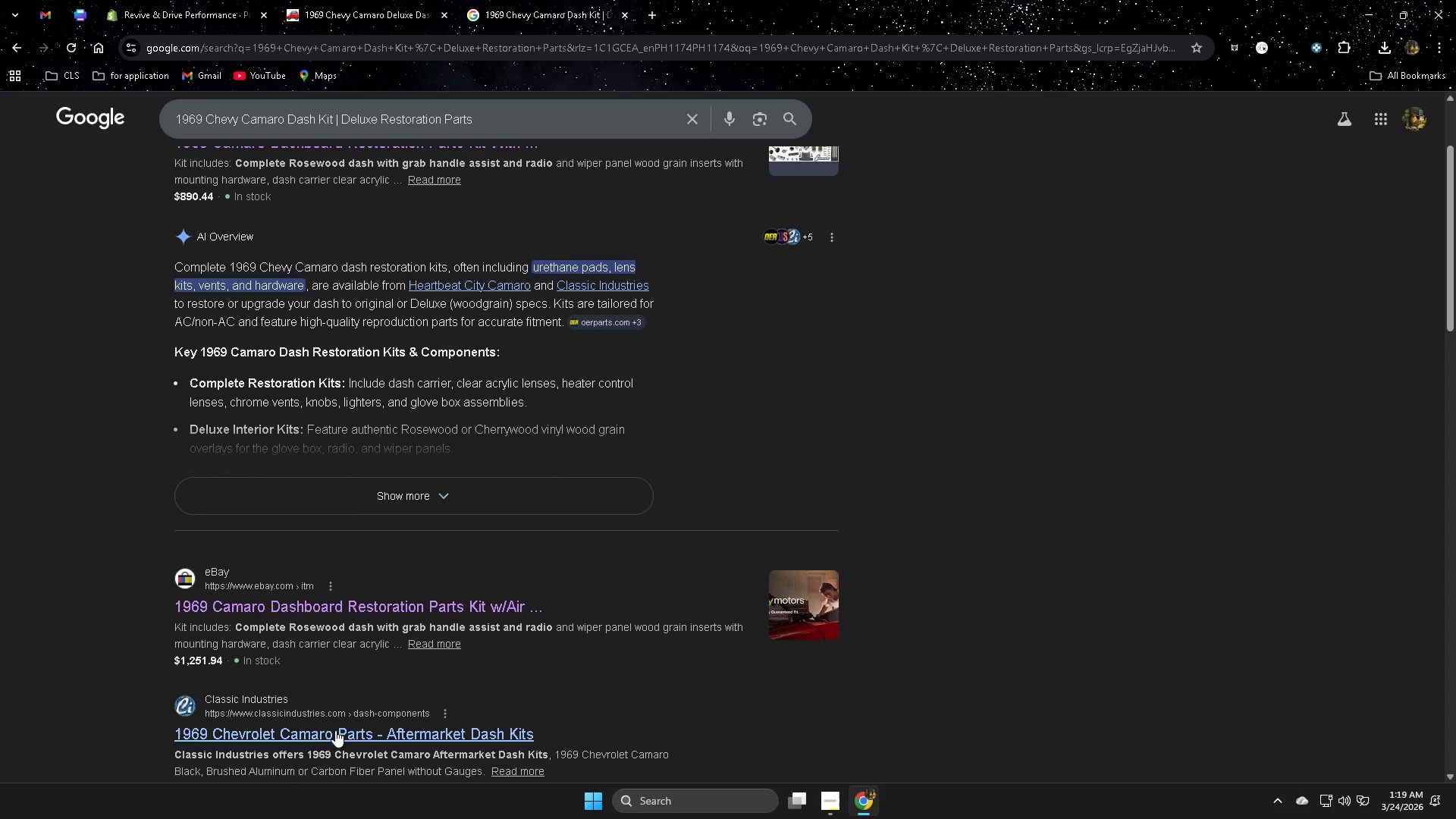 
hold_key(key=ControlLeft, duration=0.61)
left_click([333, 731])
 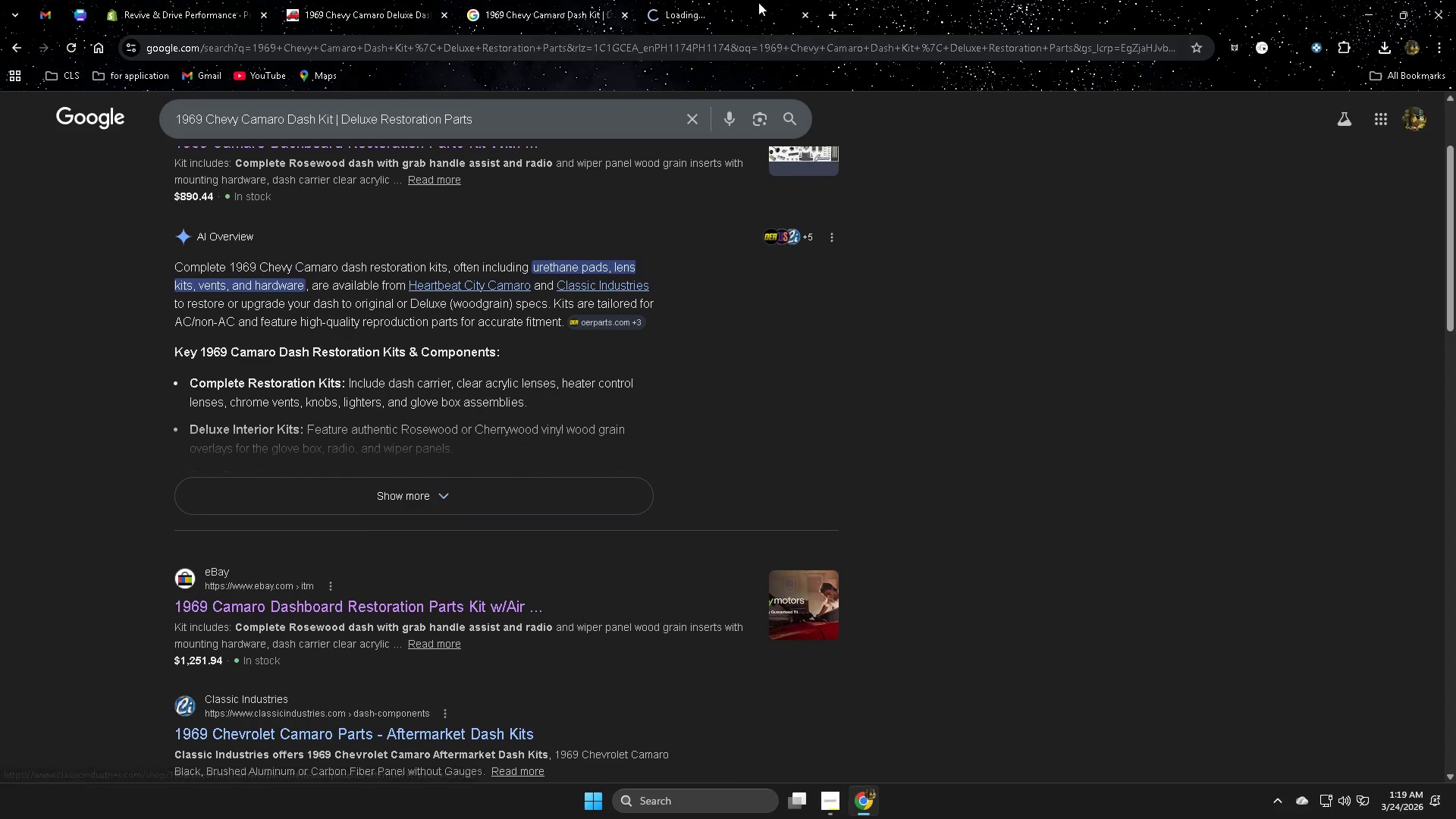 
left_click([698, 0])
 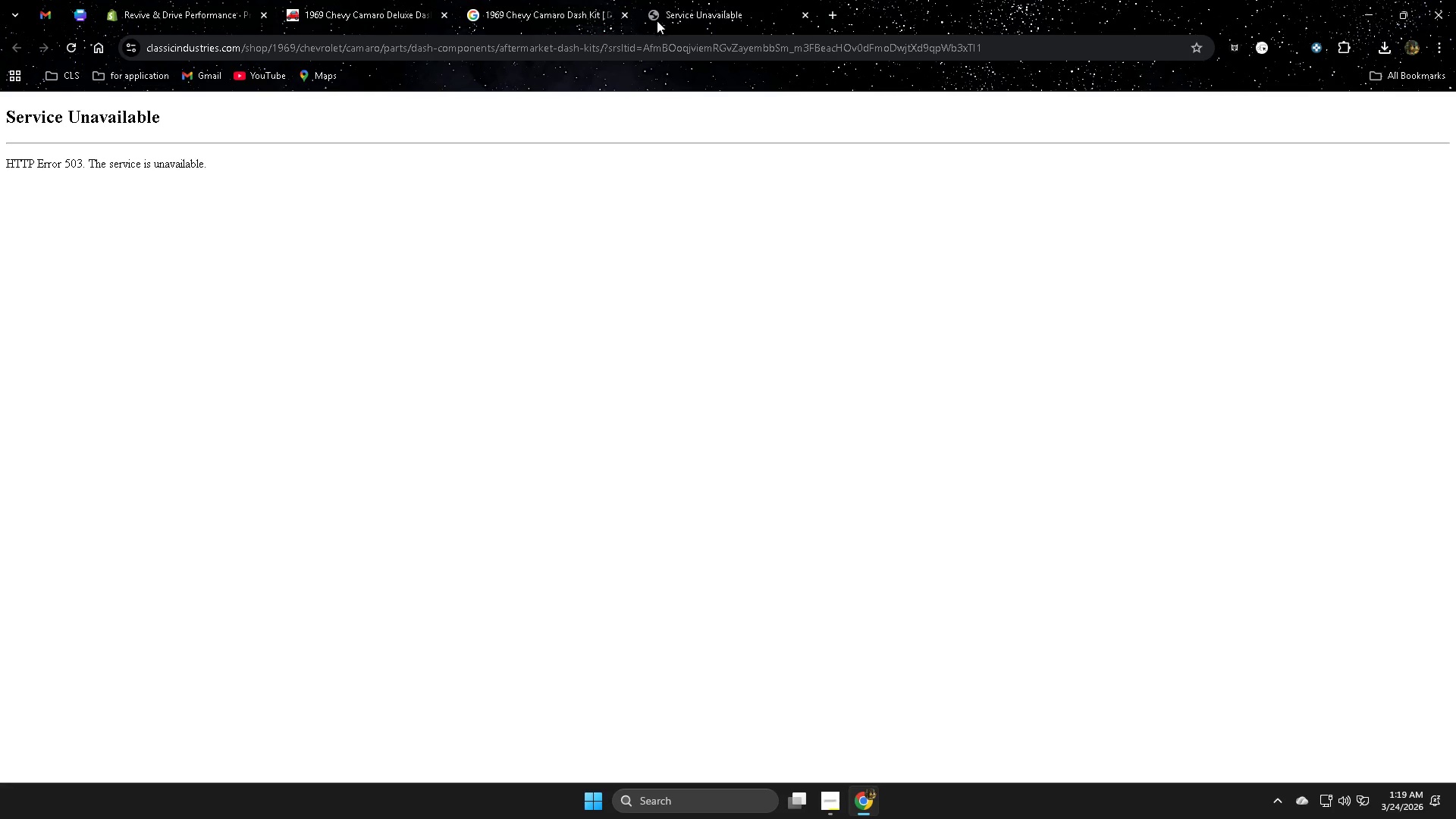 
key(Control+W)
 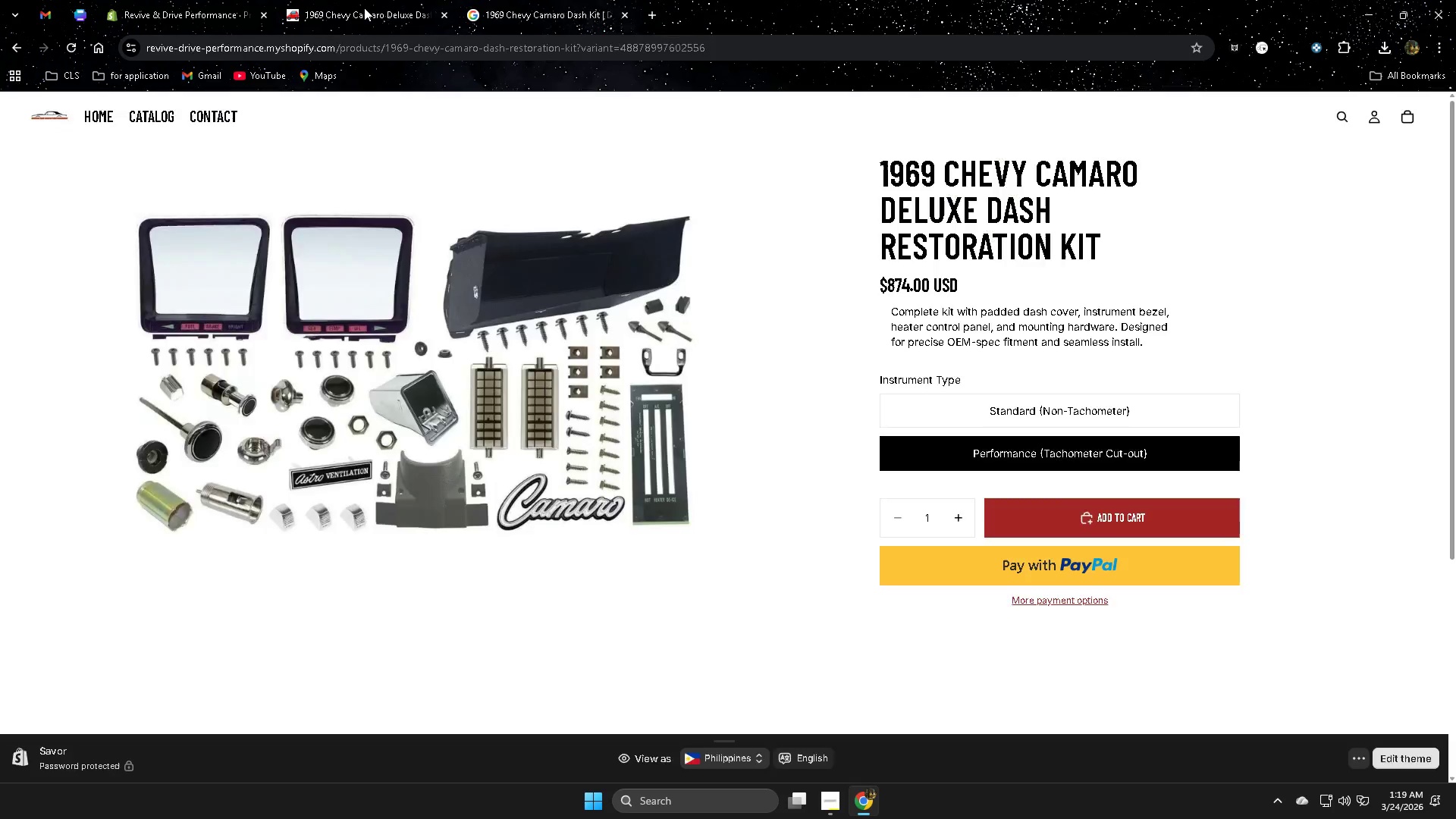 
left_click([364, 8])
 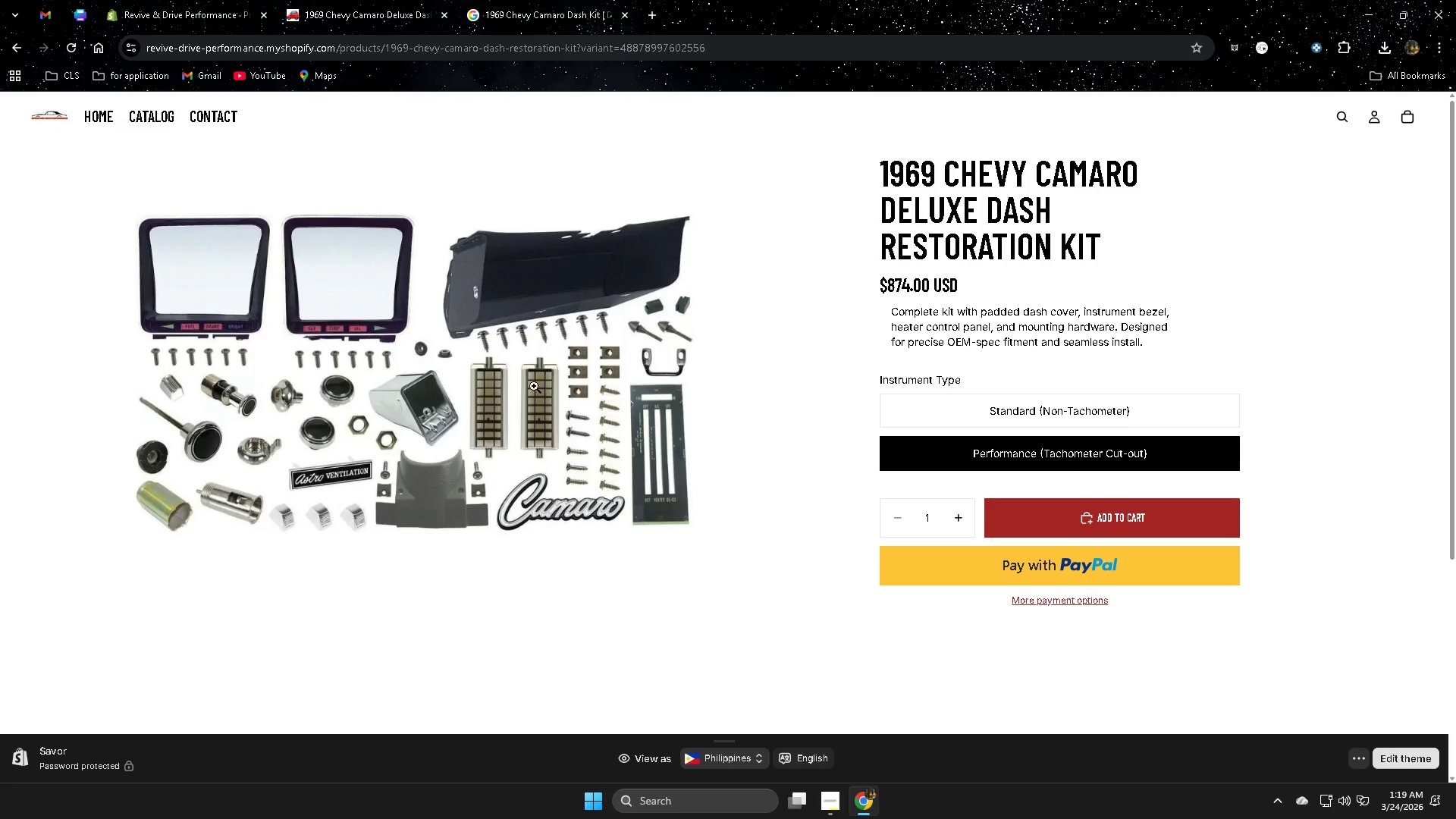 
scroll: coordinate [538, 388], scroll_direction: up, amount: 4.0
 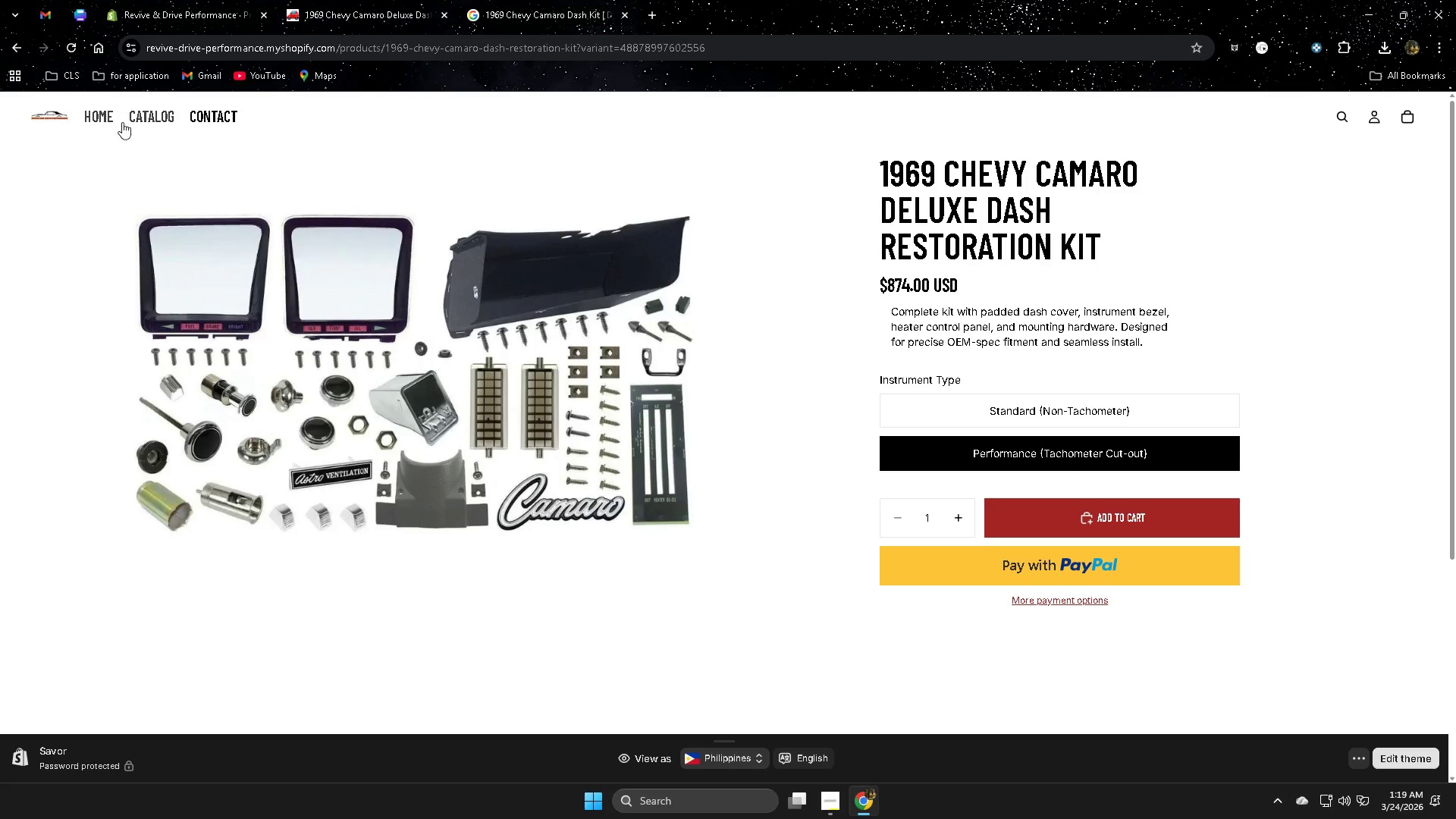 
left_click([103, 115])
 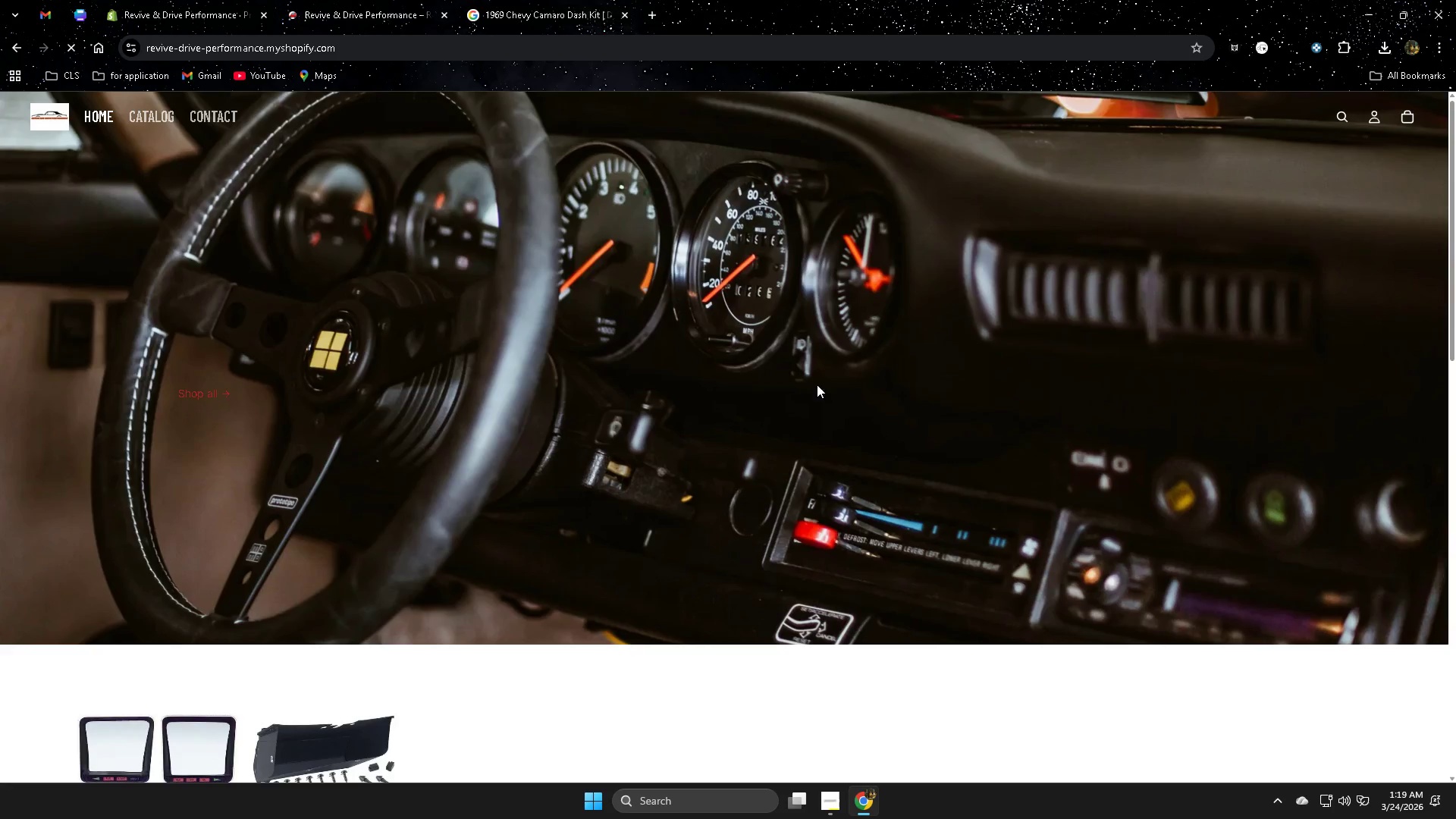 
scroll: coordinate [988, 409], scroll_direction: none, amount: 0.0
 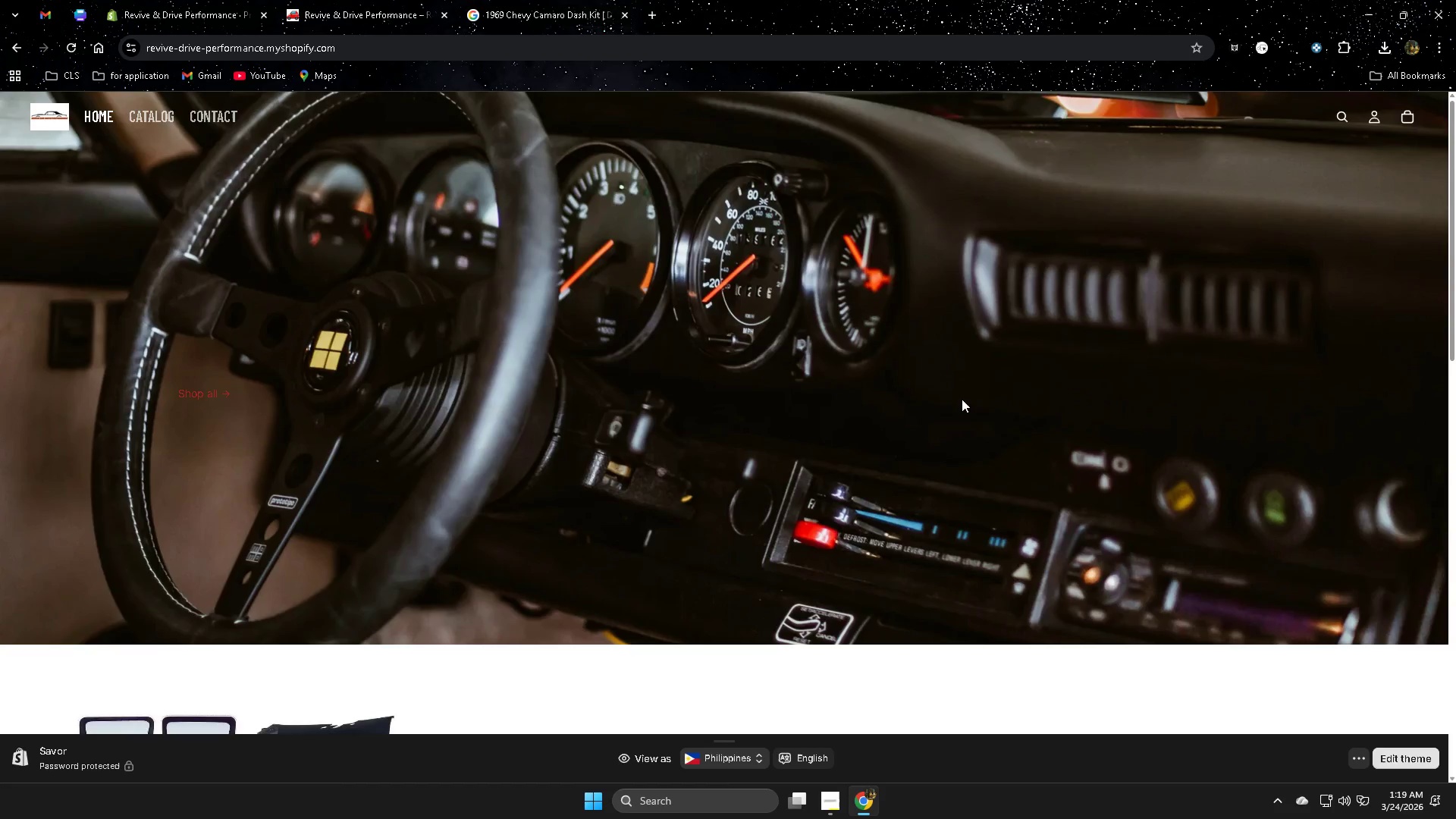 
scroll: coordinate [355, 344], scroll_direction: down, amount: 7.0
 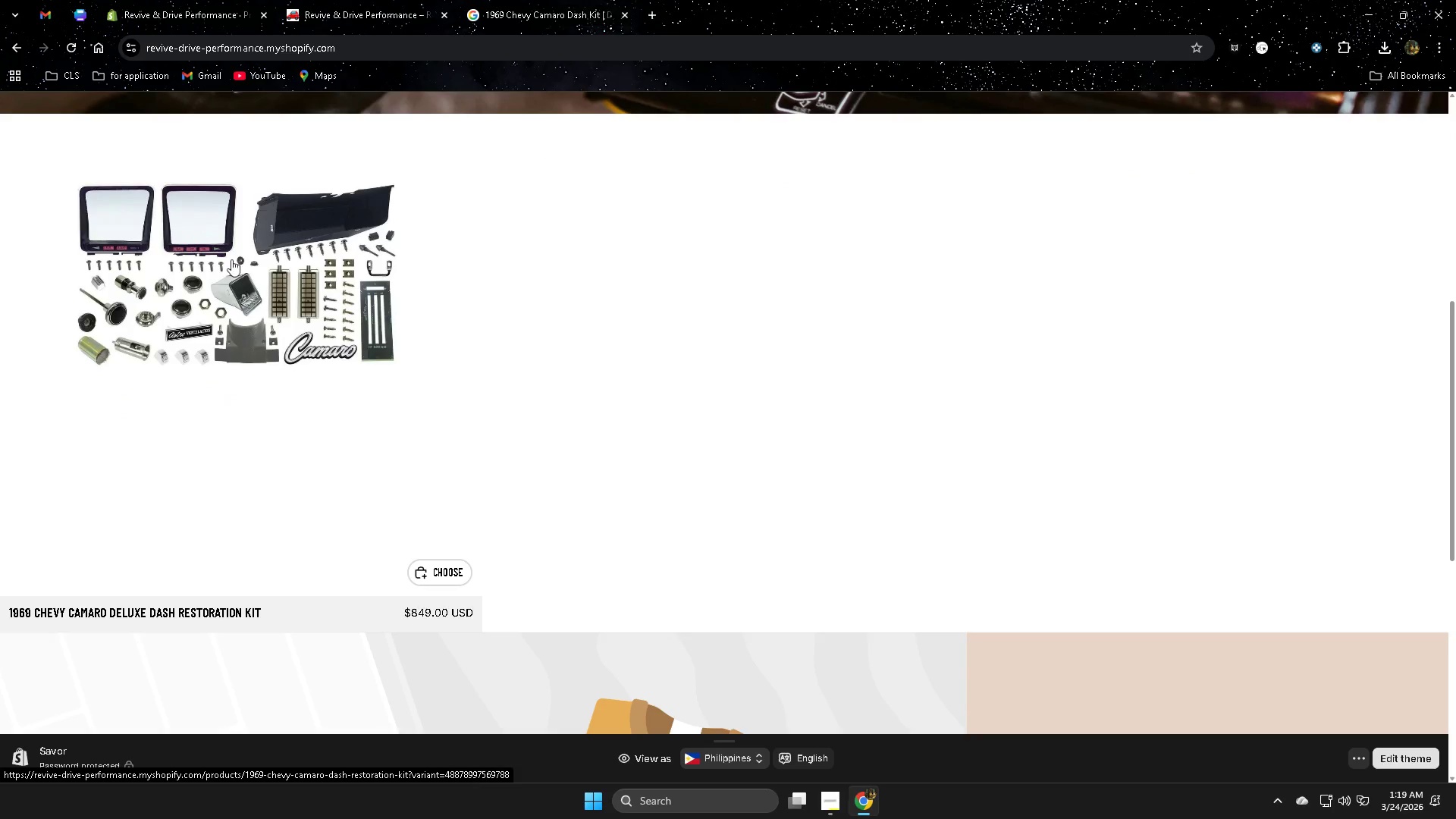 
left_click([231, 255])
 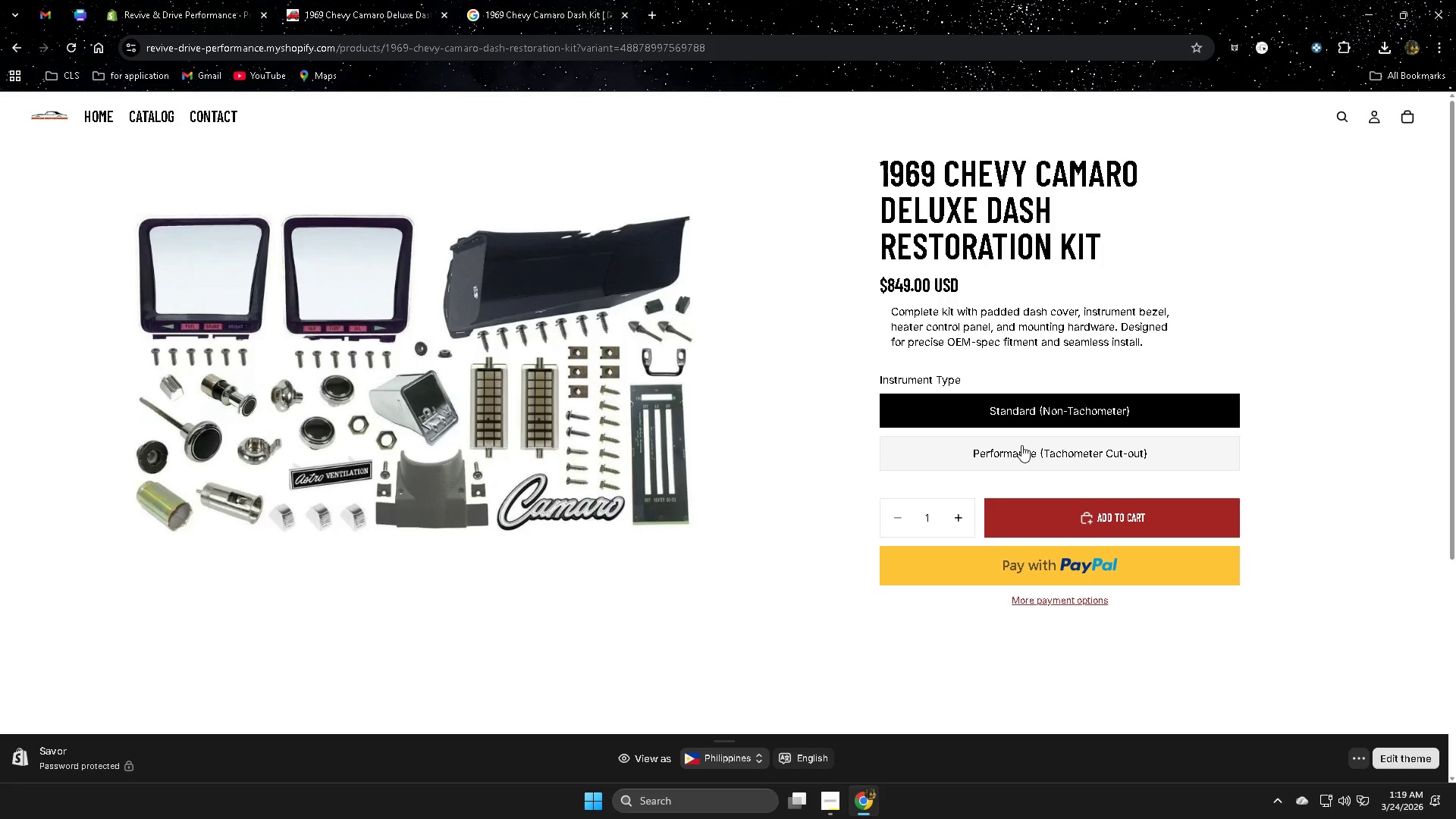 
scroll: coordinate [555, 361], scroll_direction: up, amount: 3.0
 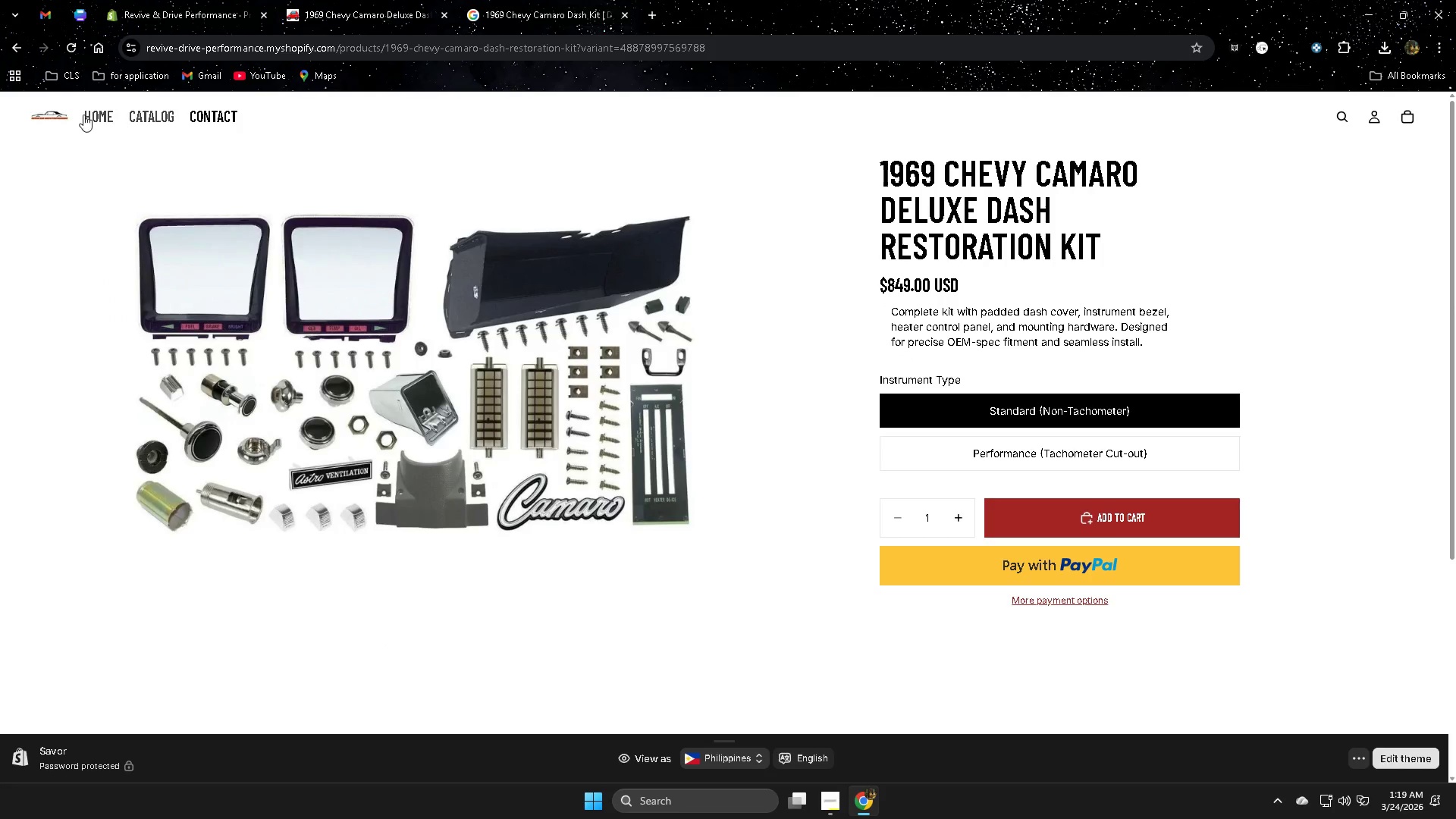 
left_click([85, 113])
 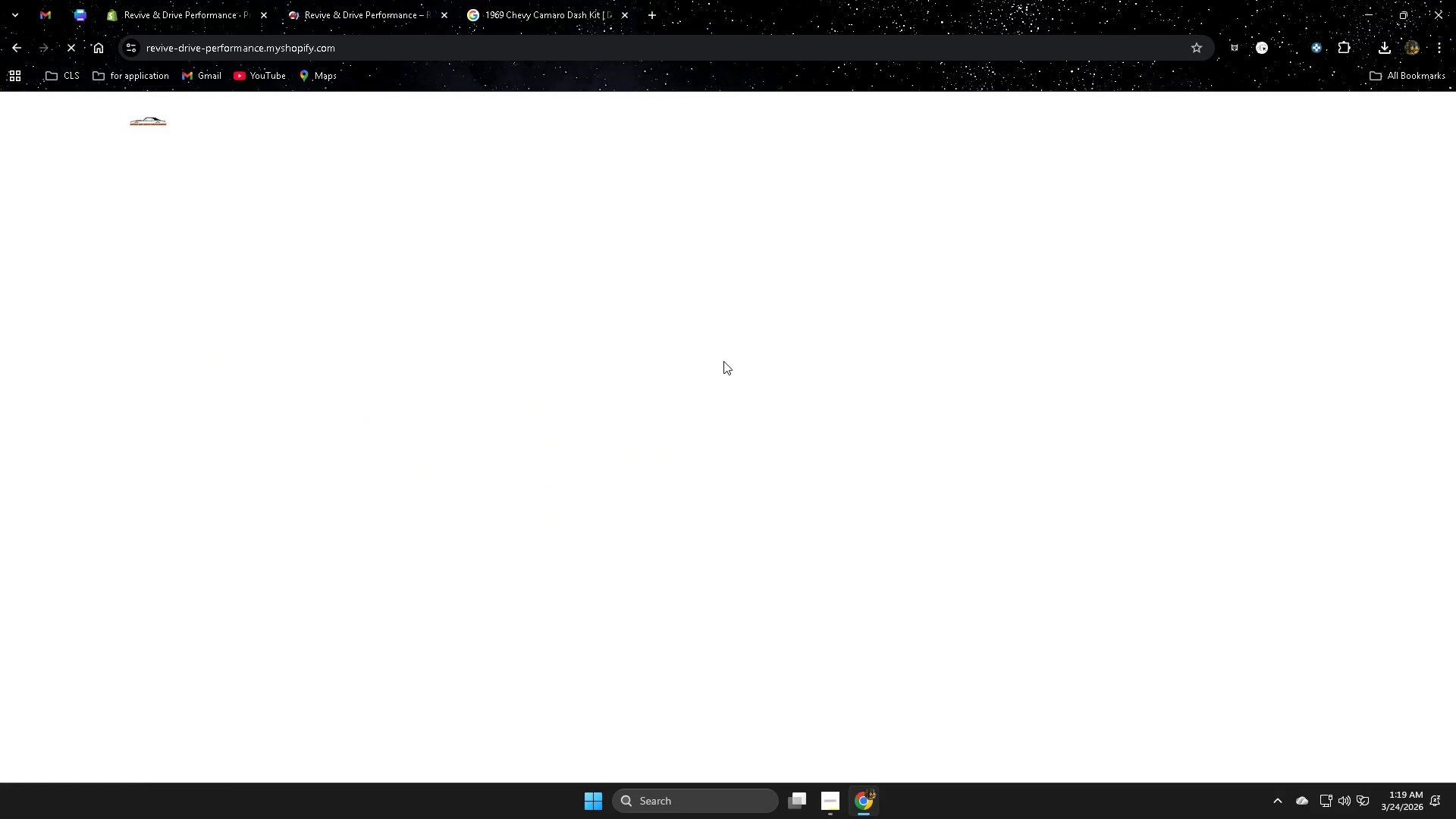 
scroll: coordinate [698, 433], scroll_direction: down, amount: 11.0
 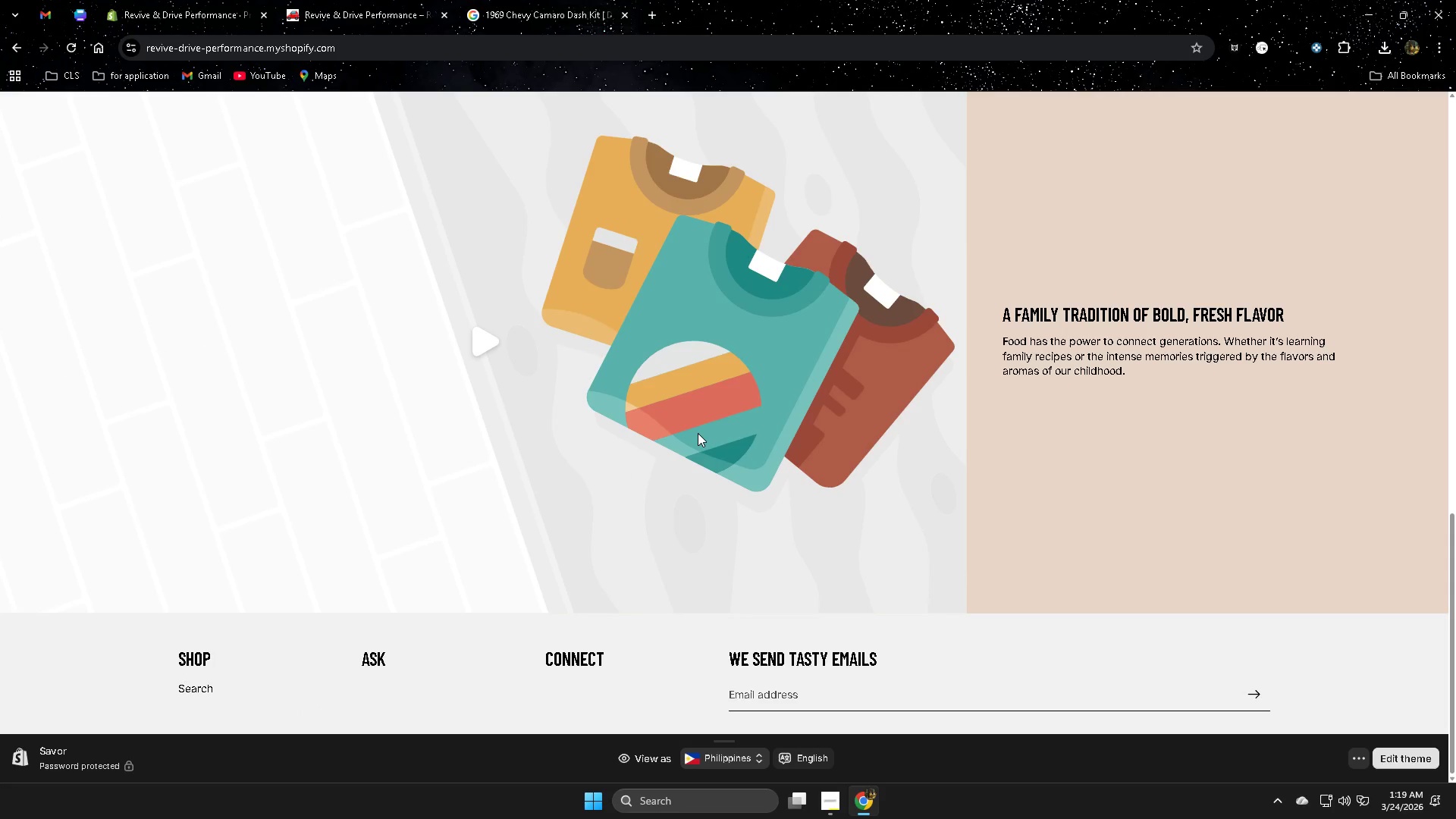 
left_click([164, 5])
 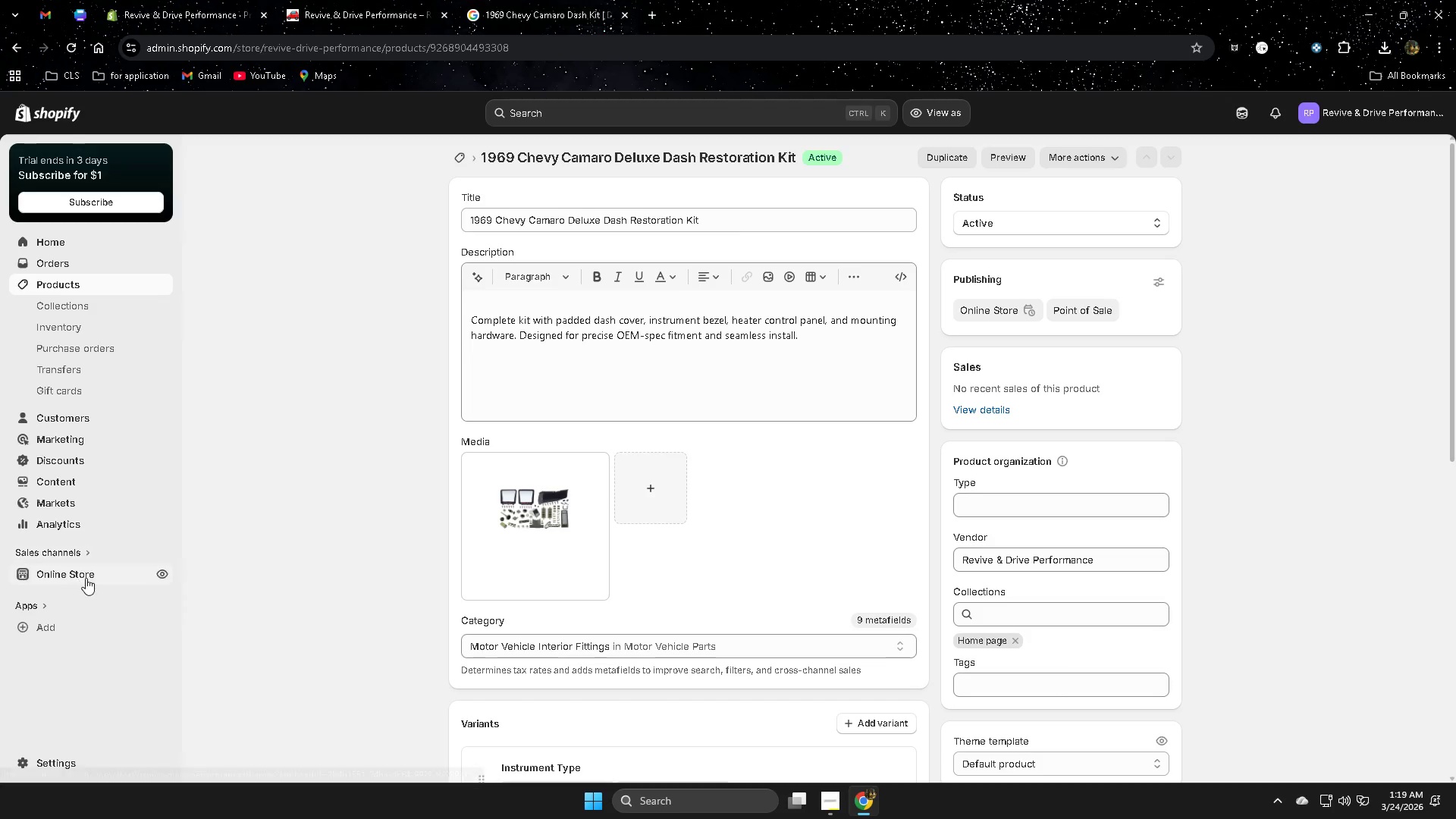 
scroll: coordinate [679, 433], scroll_direction: up, amount: 4.0
 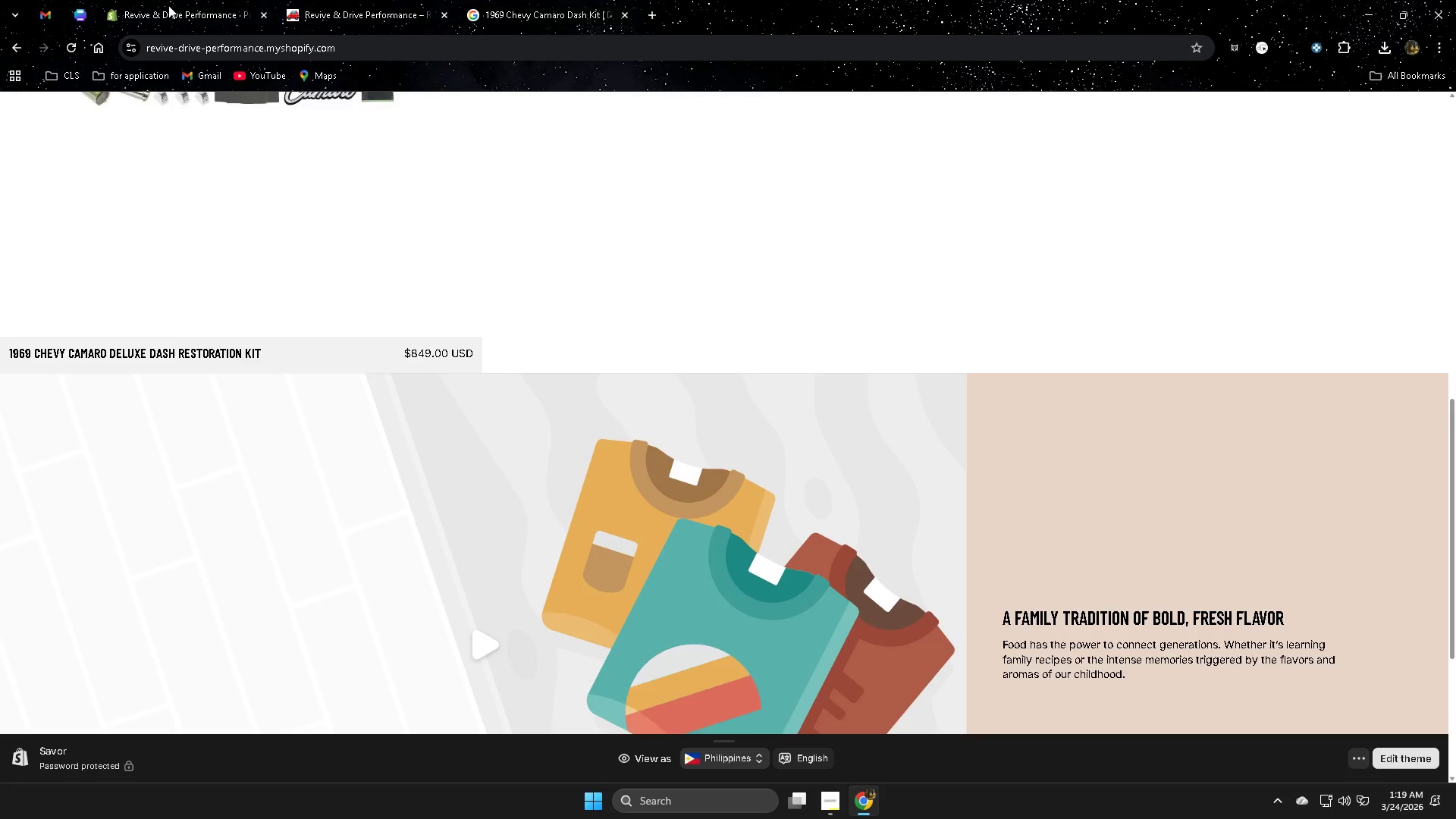 
left_click([83, 576])
 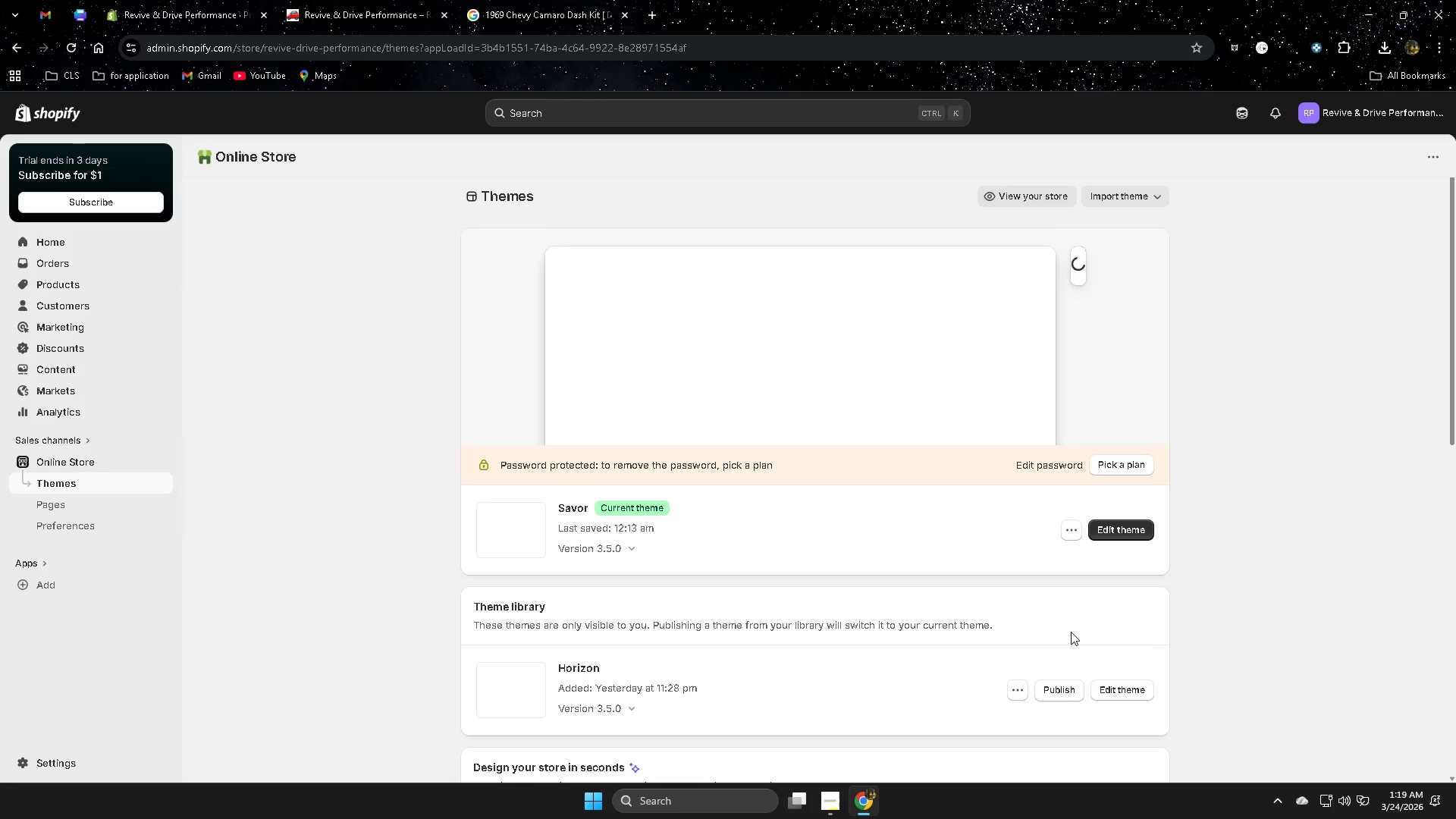 
left_click([1119, 530])
 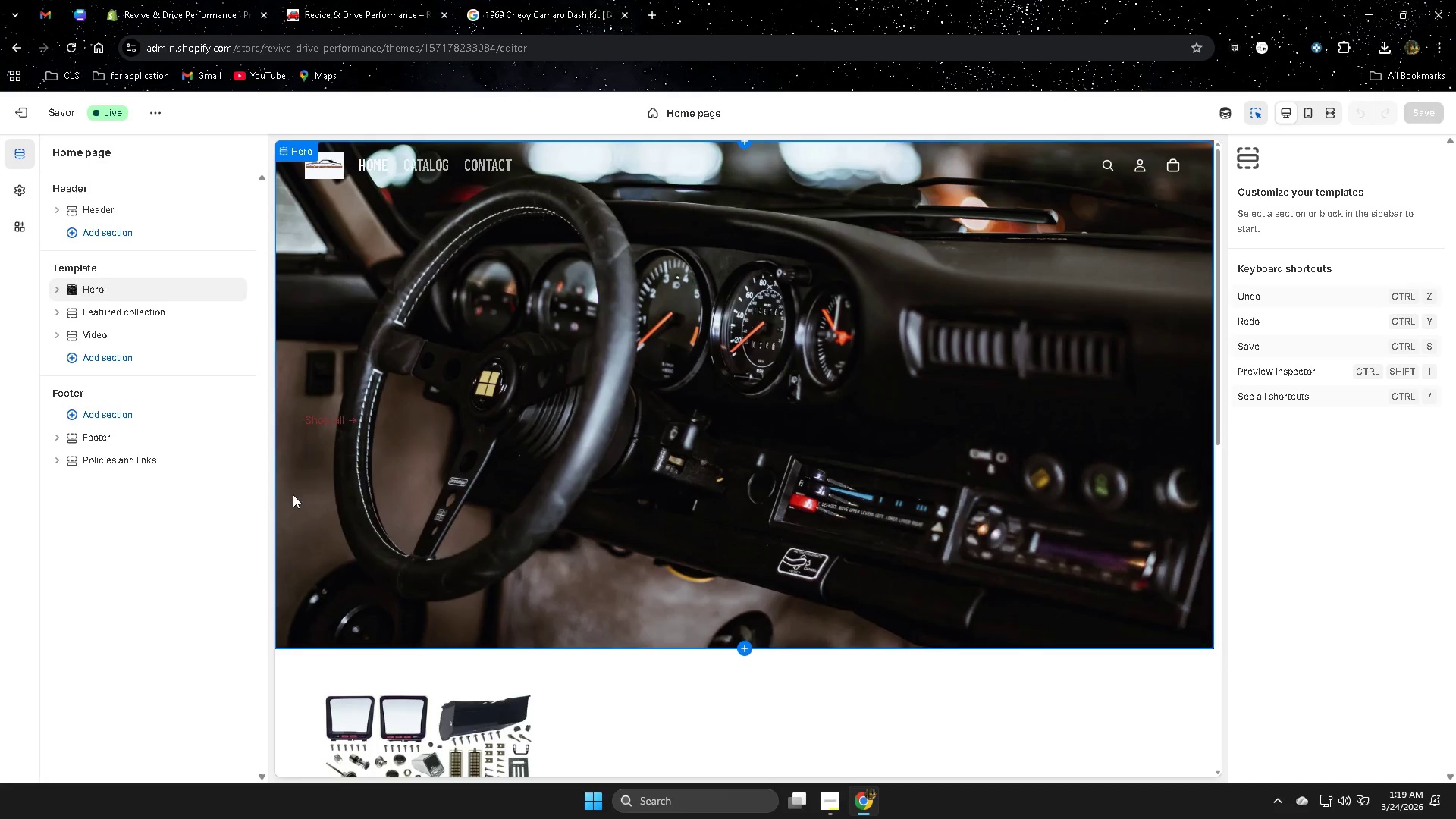 
left_click([108, 442])
 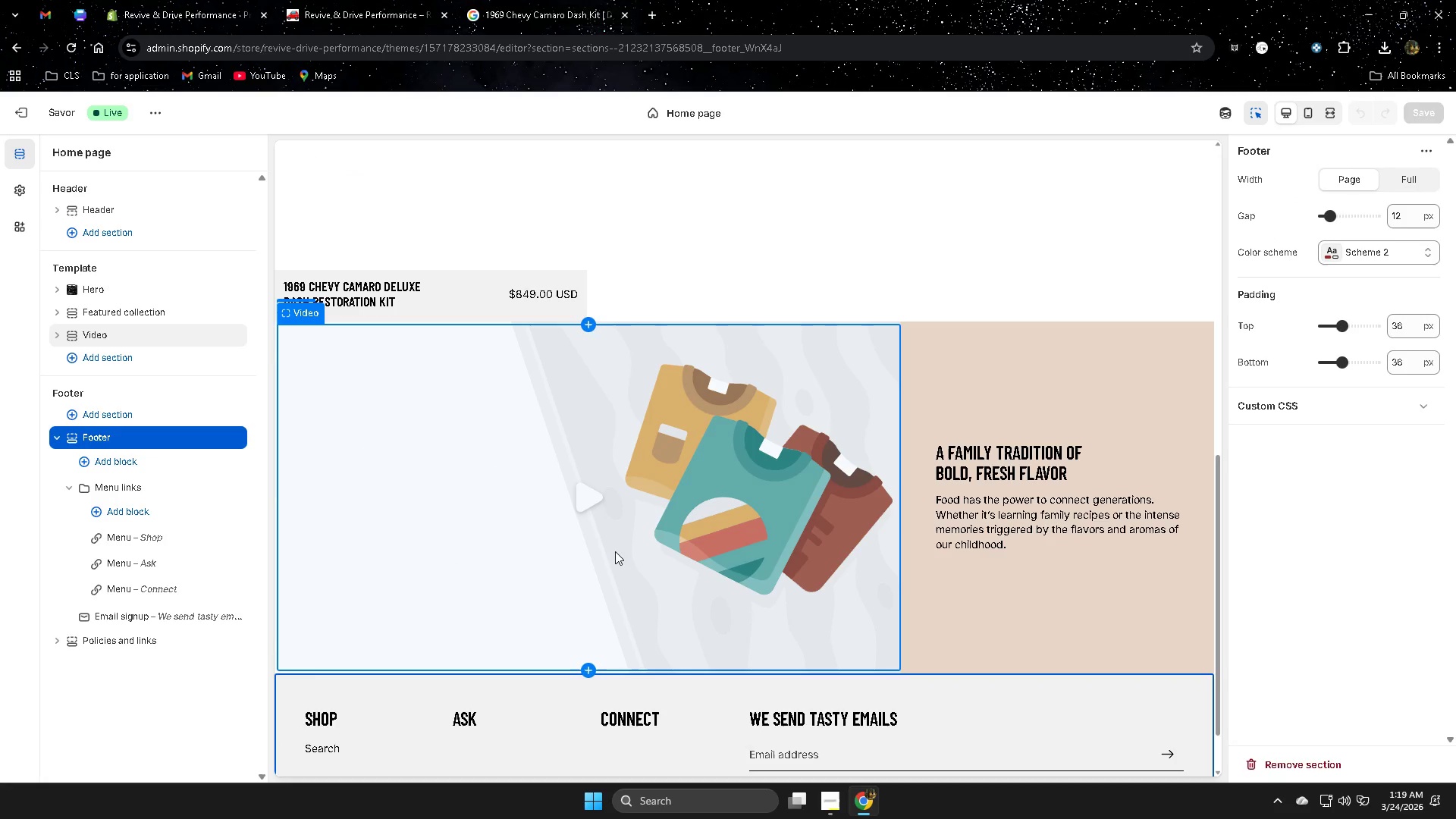 
key(Delete)
 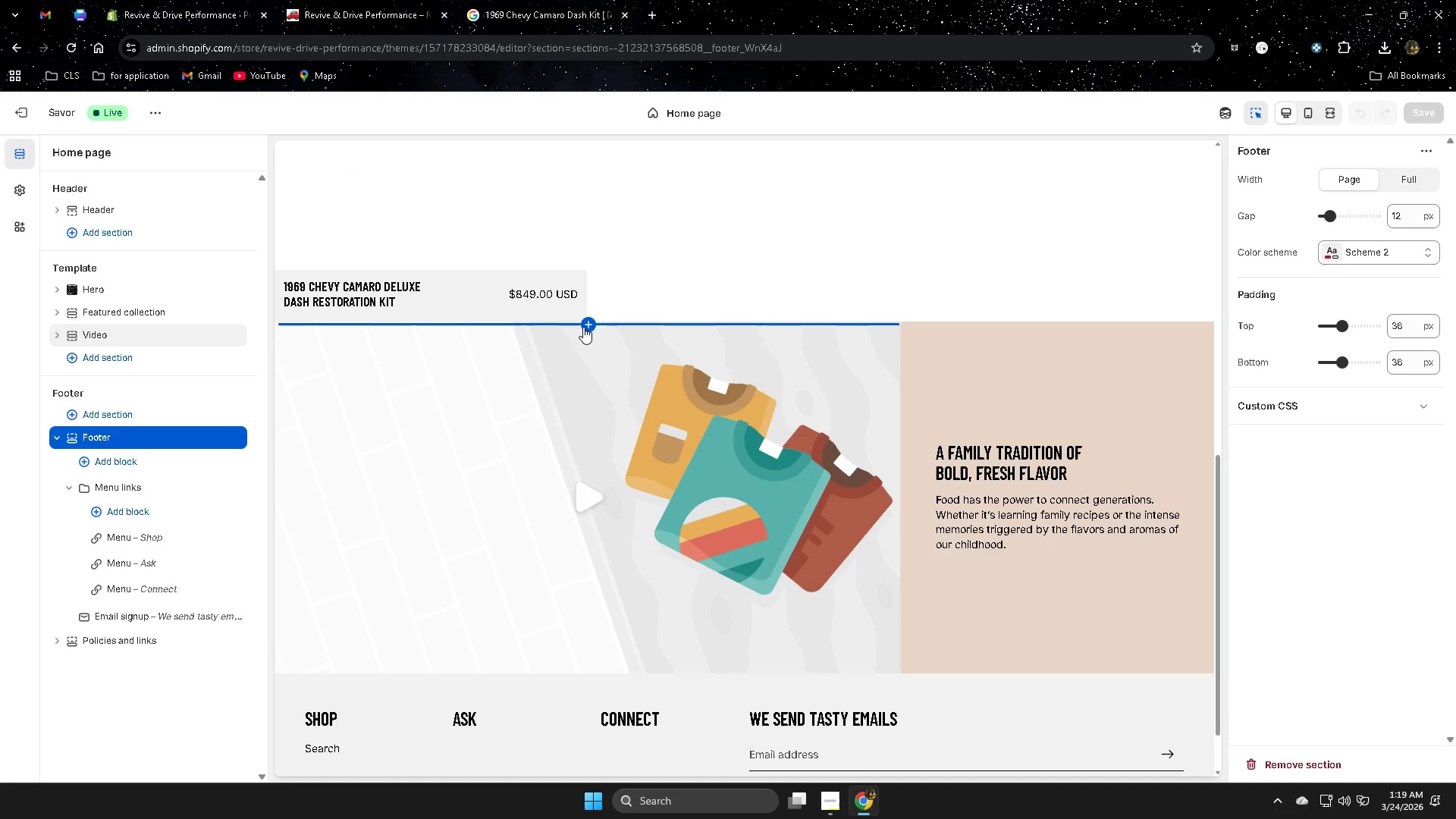 
key(Delete)
 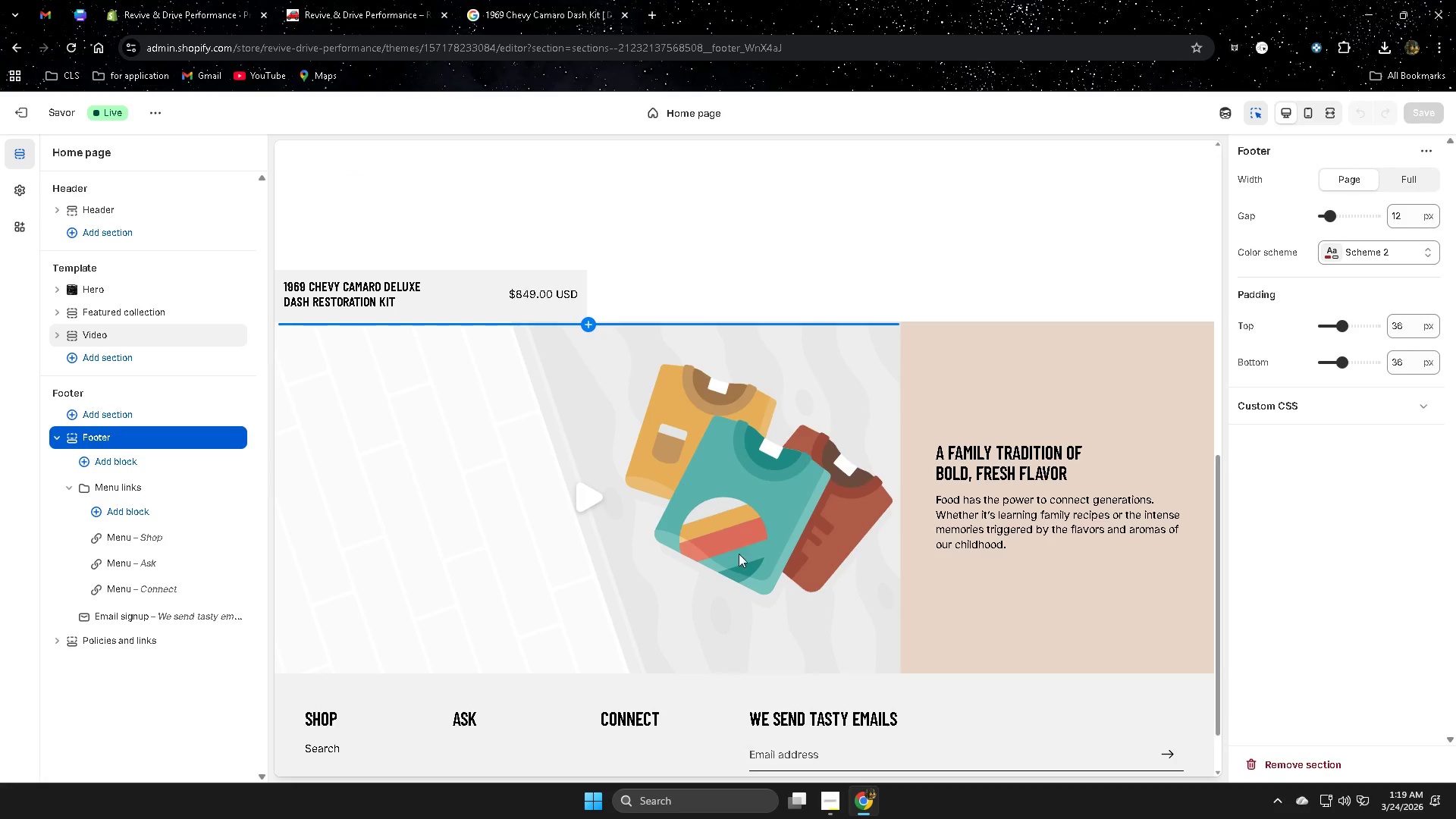 
key(Delete)
 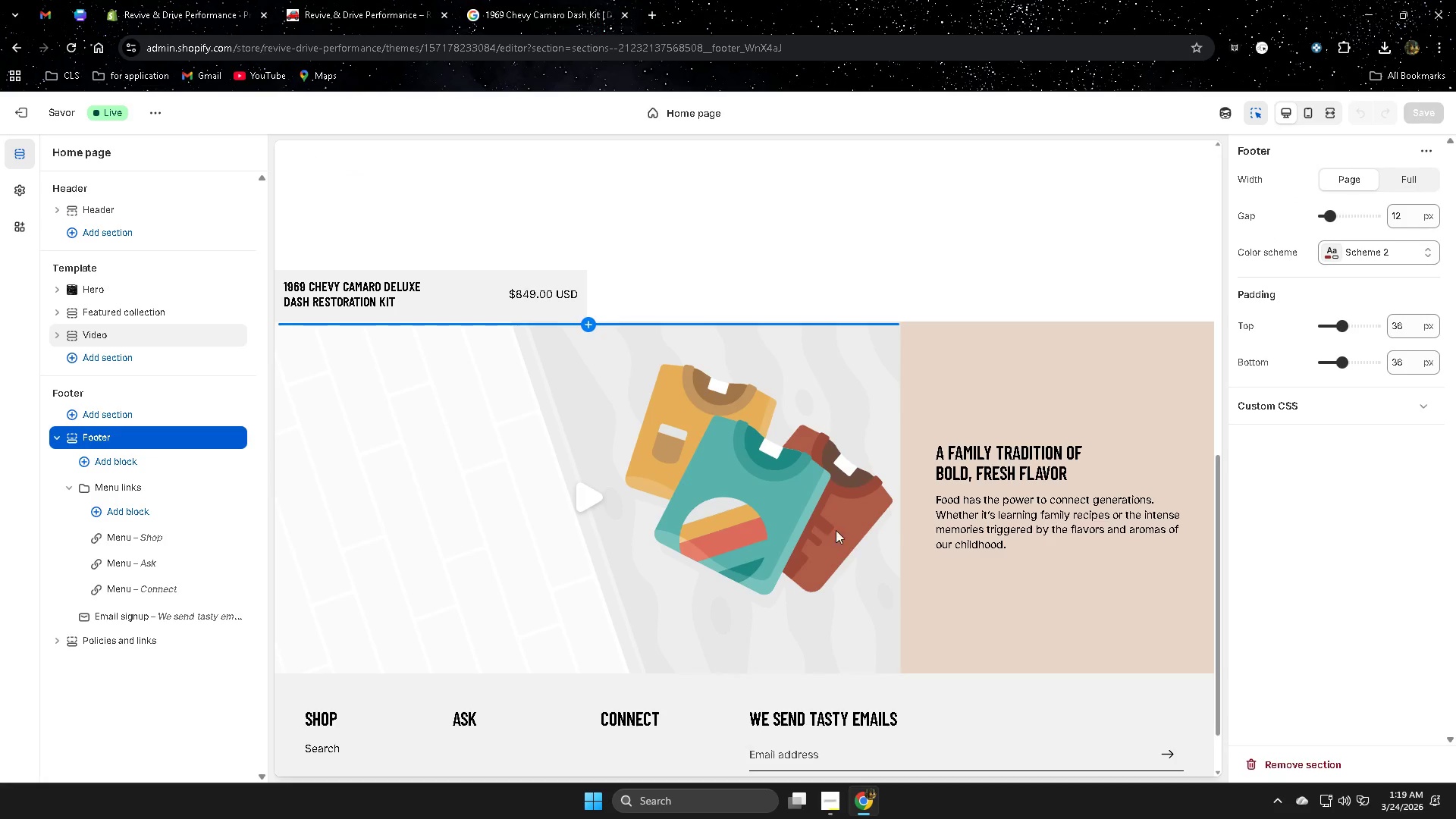 
left_click([730, 507])
 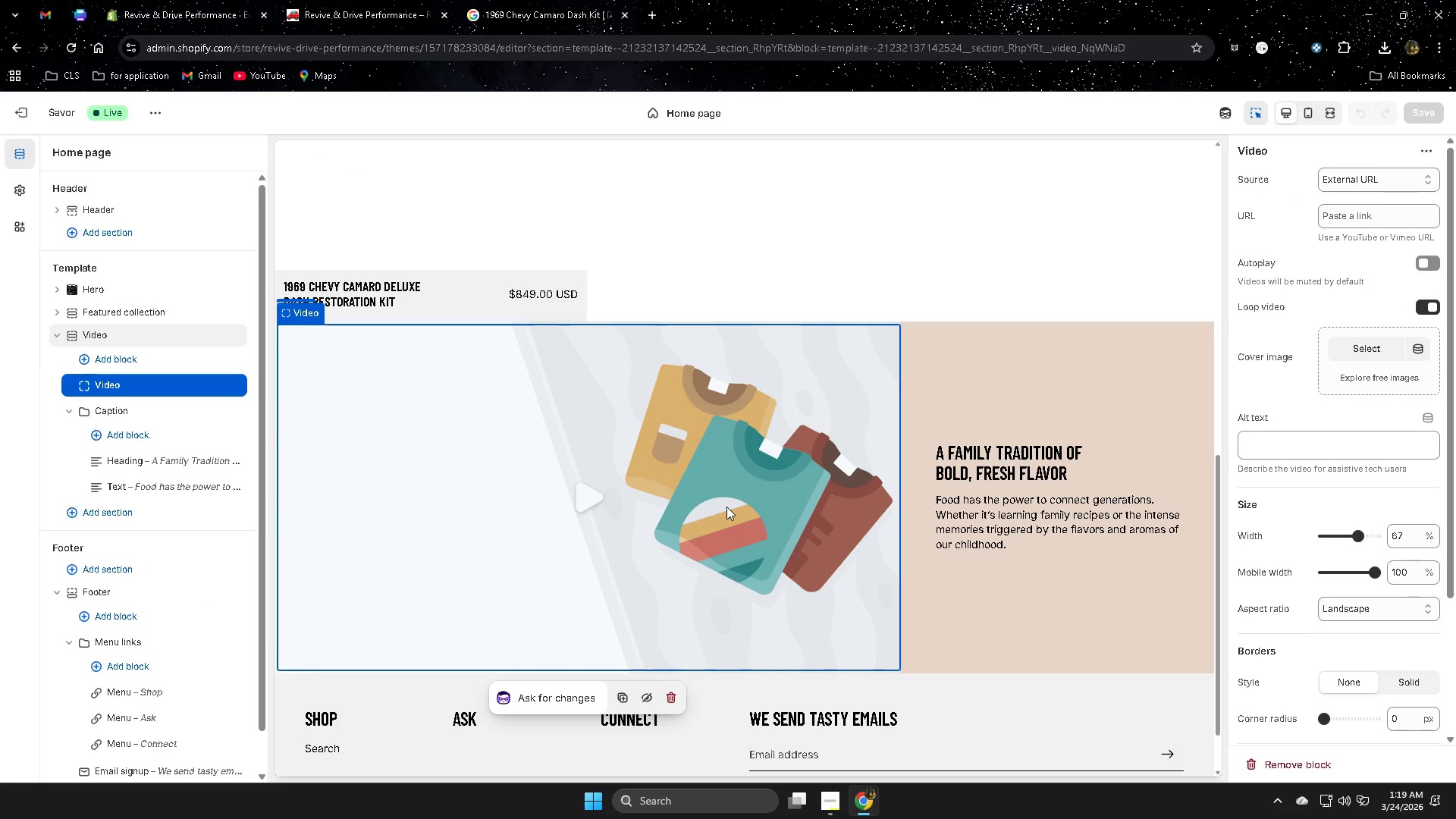 
key(Delete)
 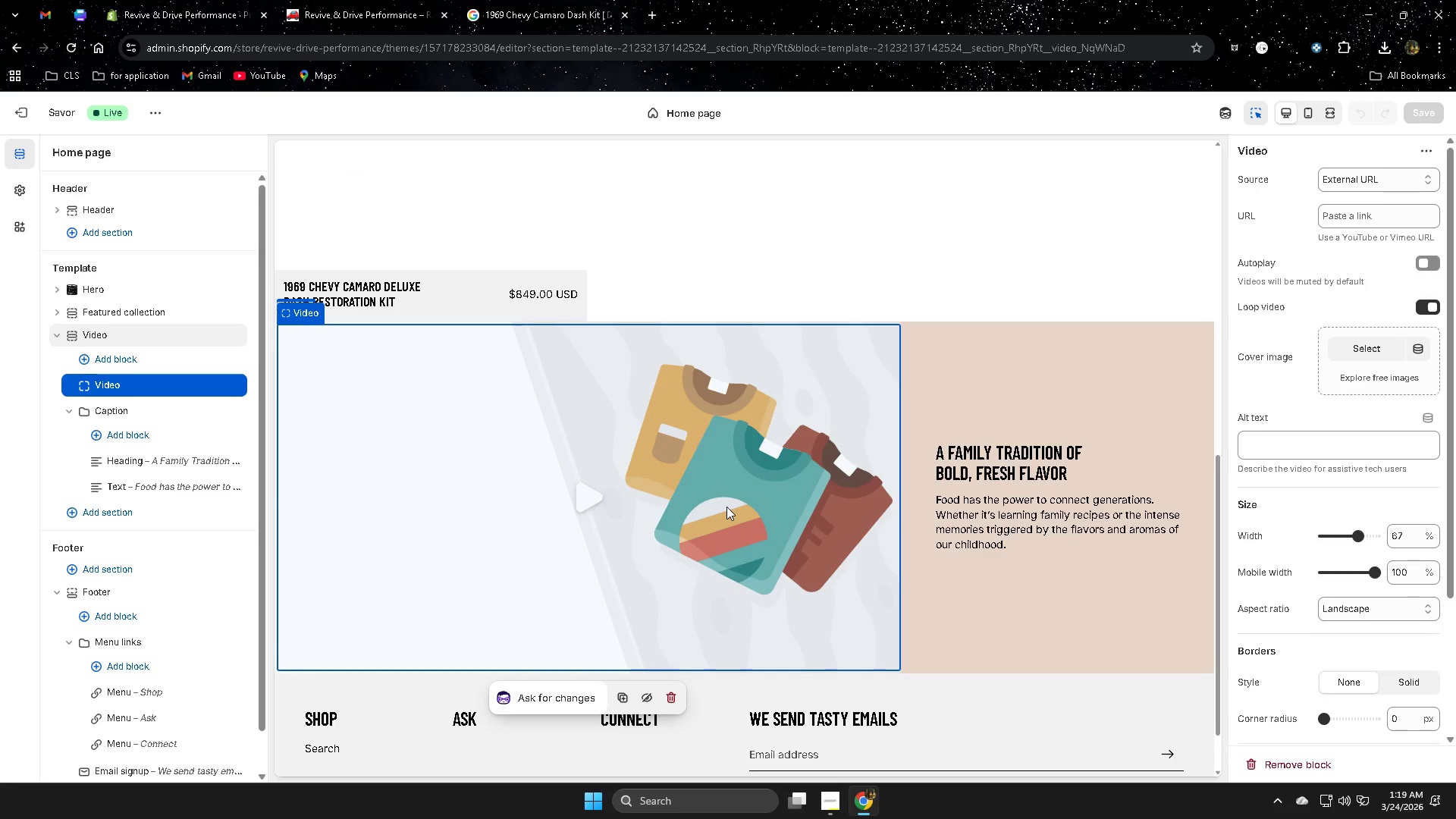 
key(Delete)
 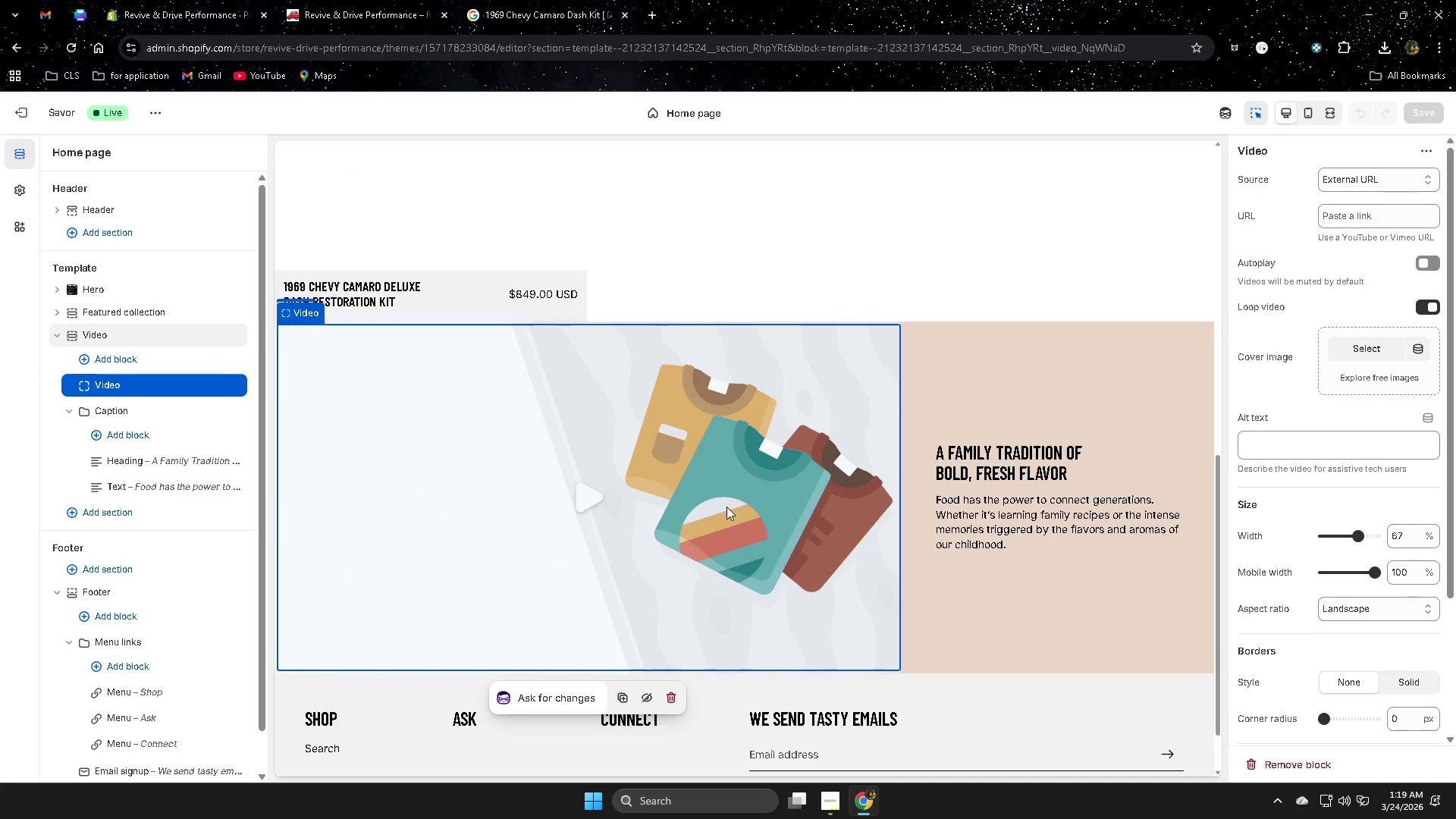 
key(Delete)
 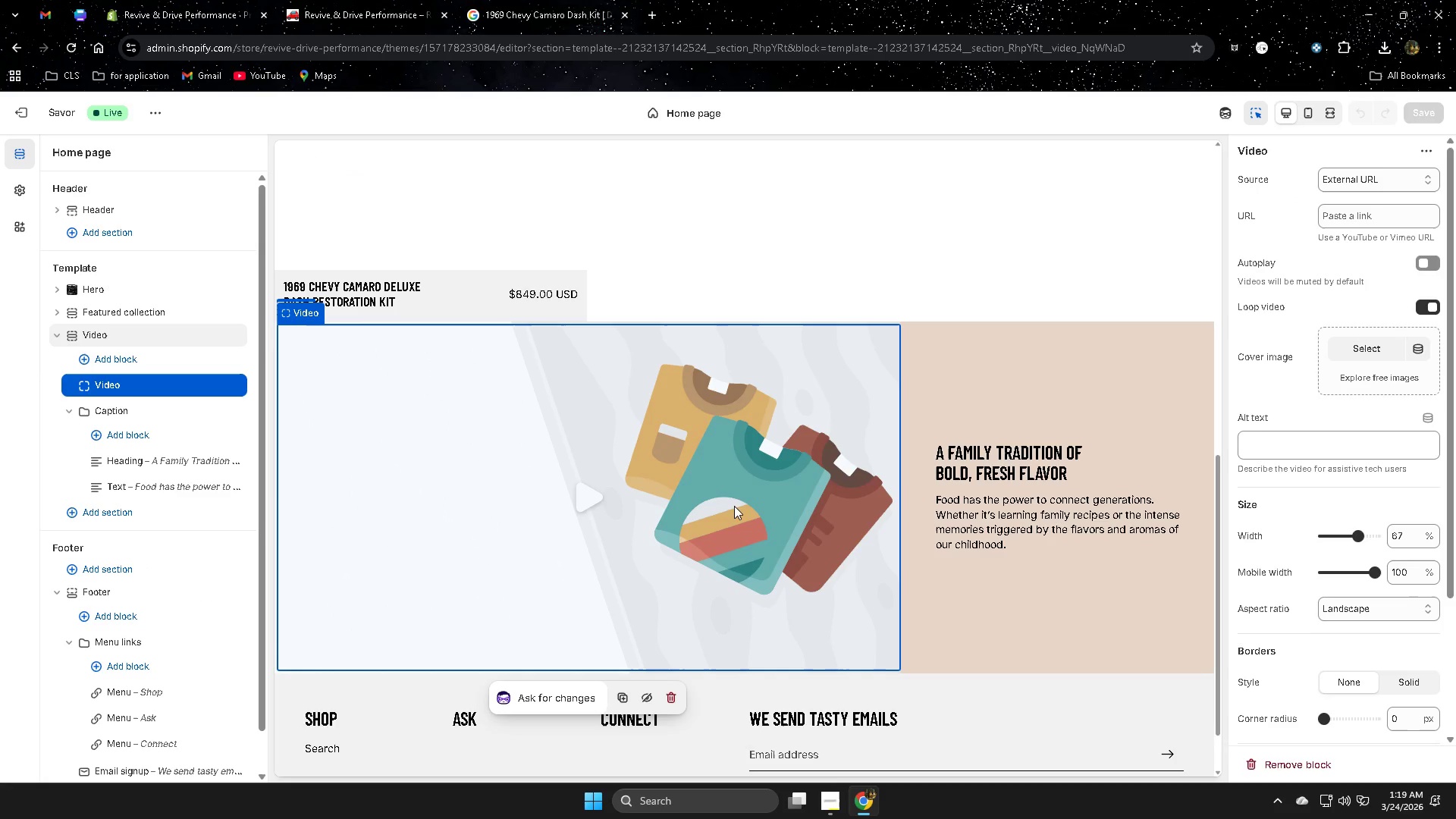 
key(Delete)
 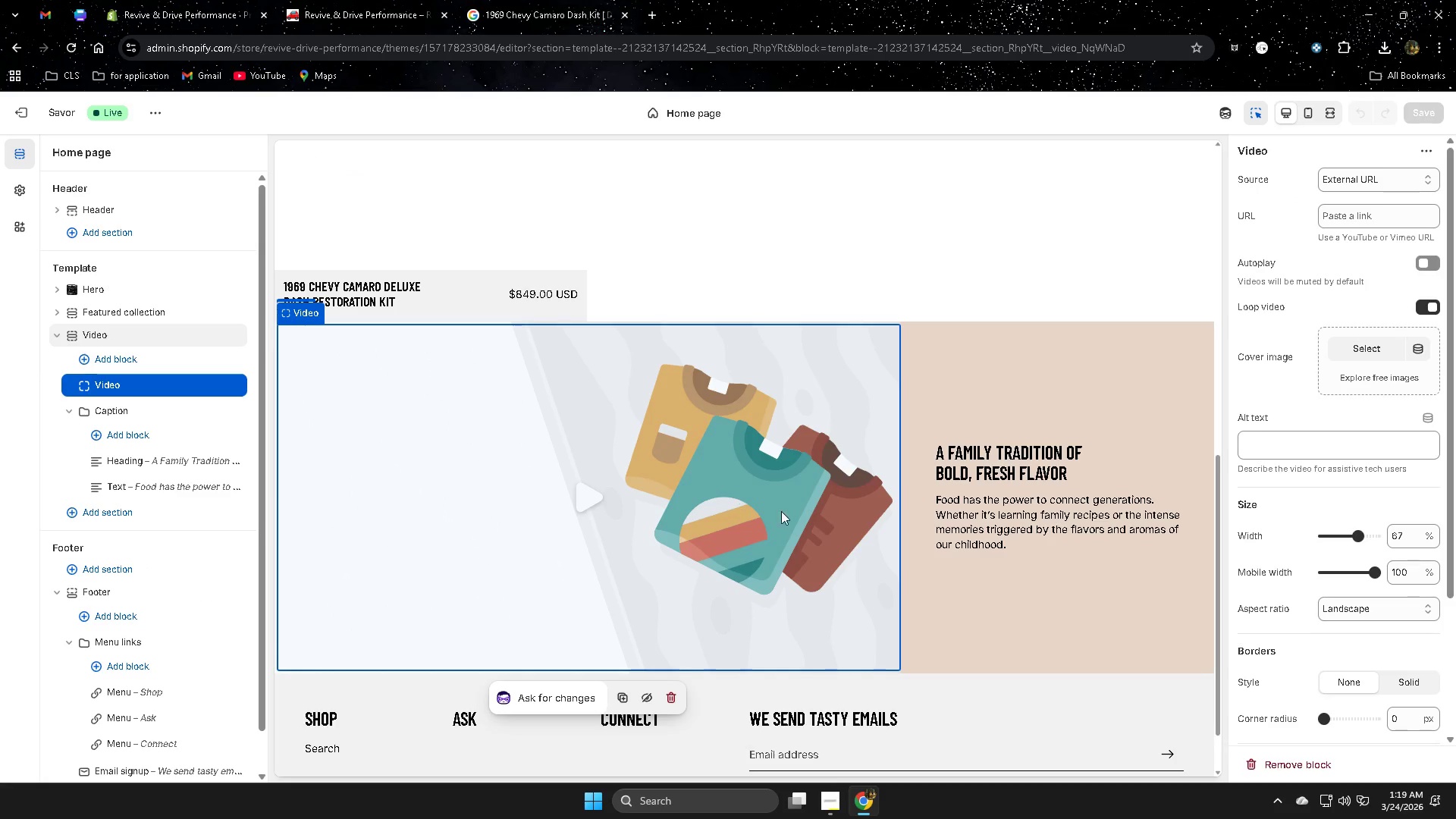 
key(Delete)
 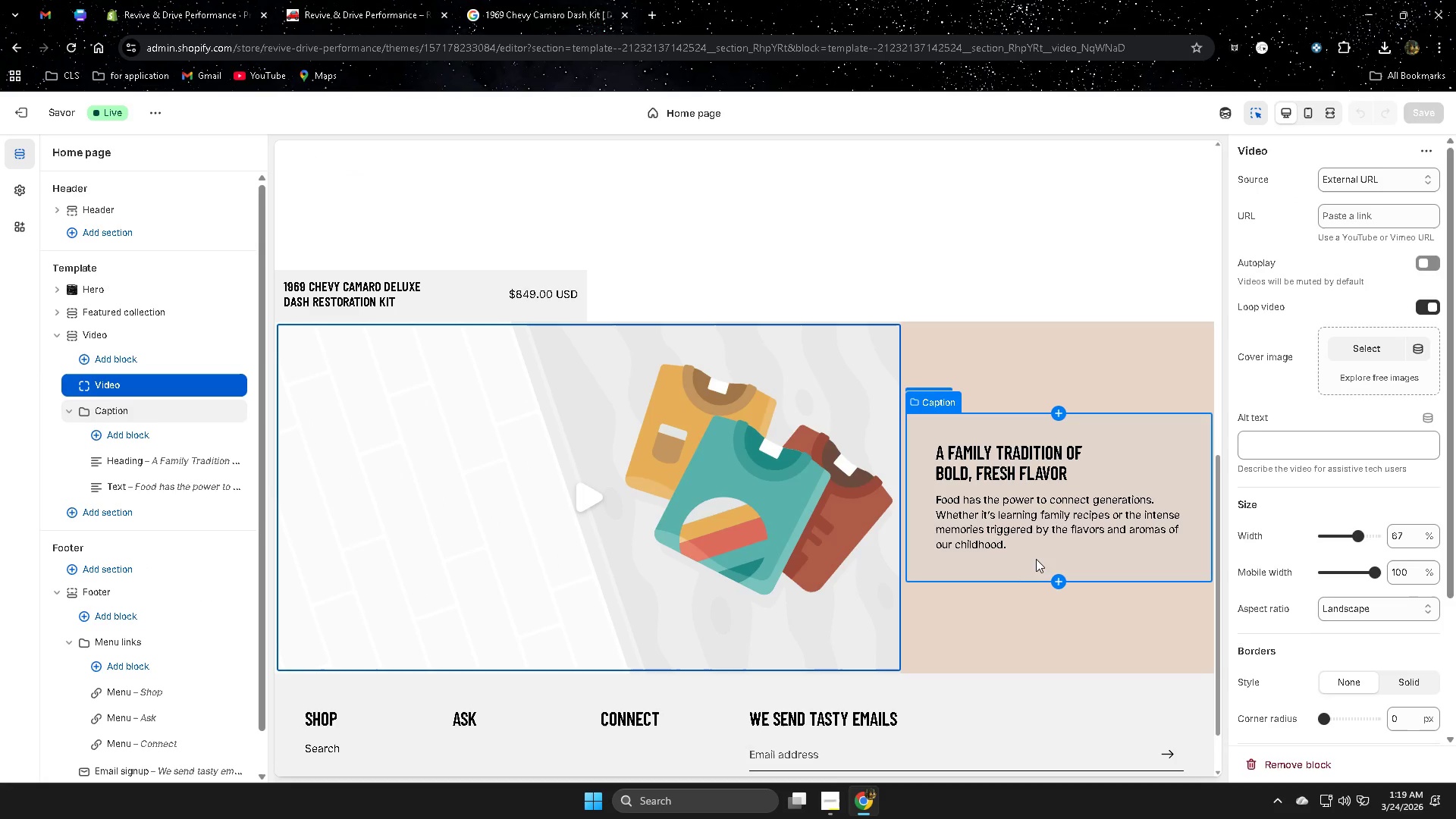 
key(Delete)
 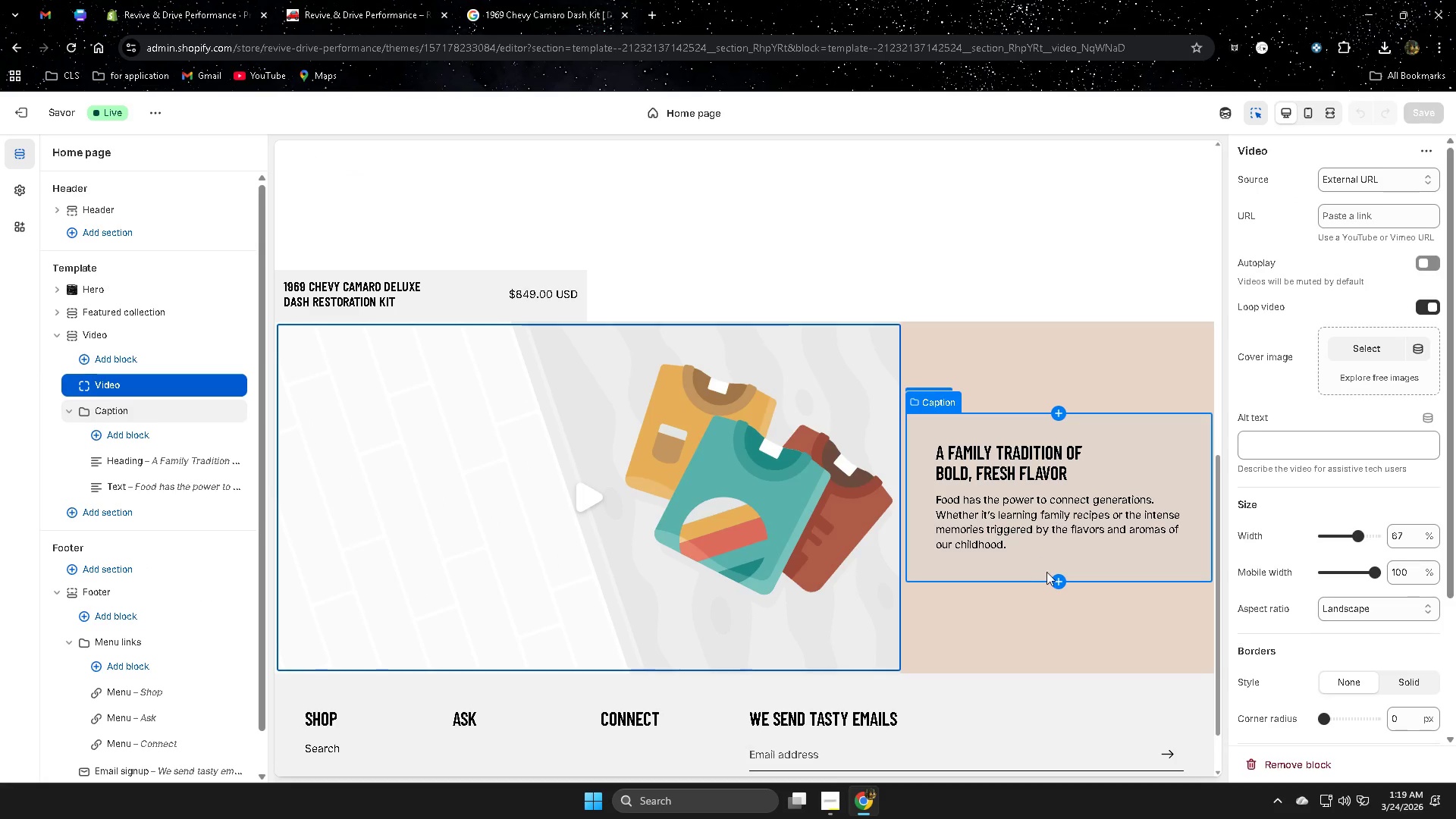 
key(Delete)
 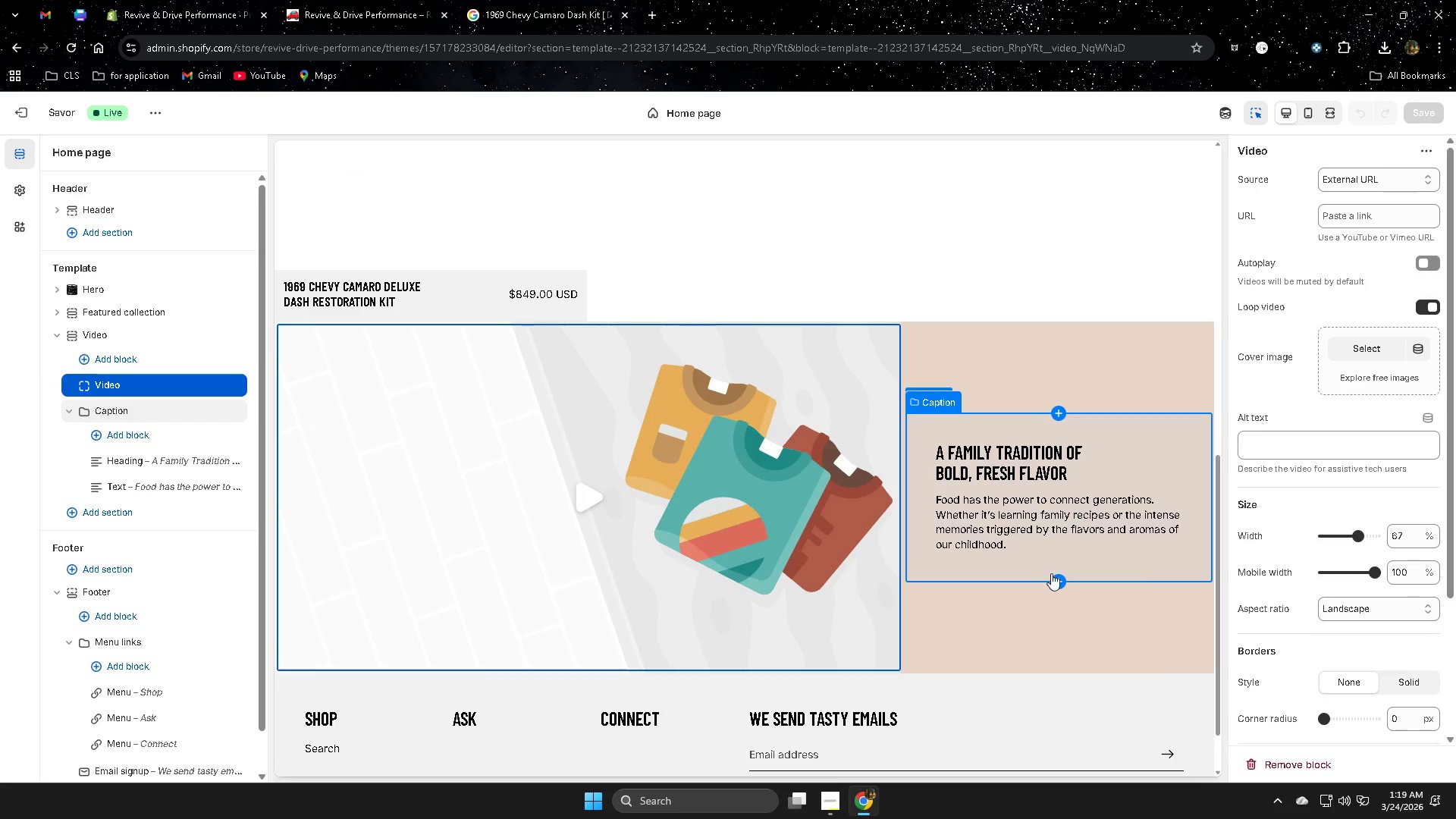 
key(Delete)
 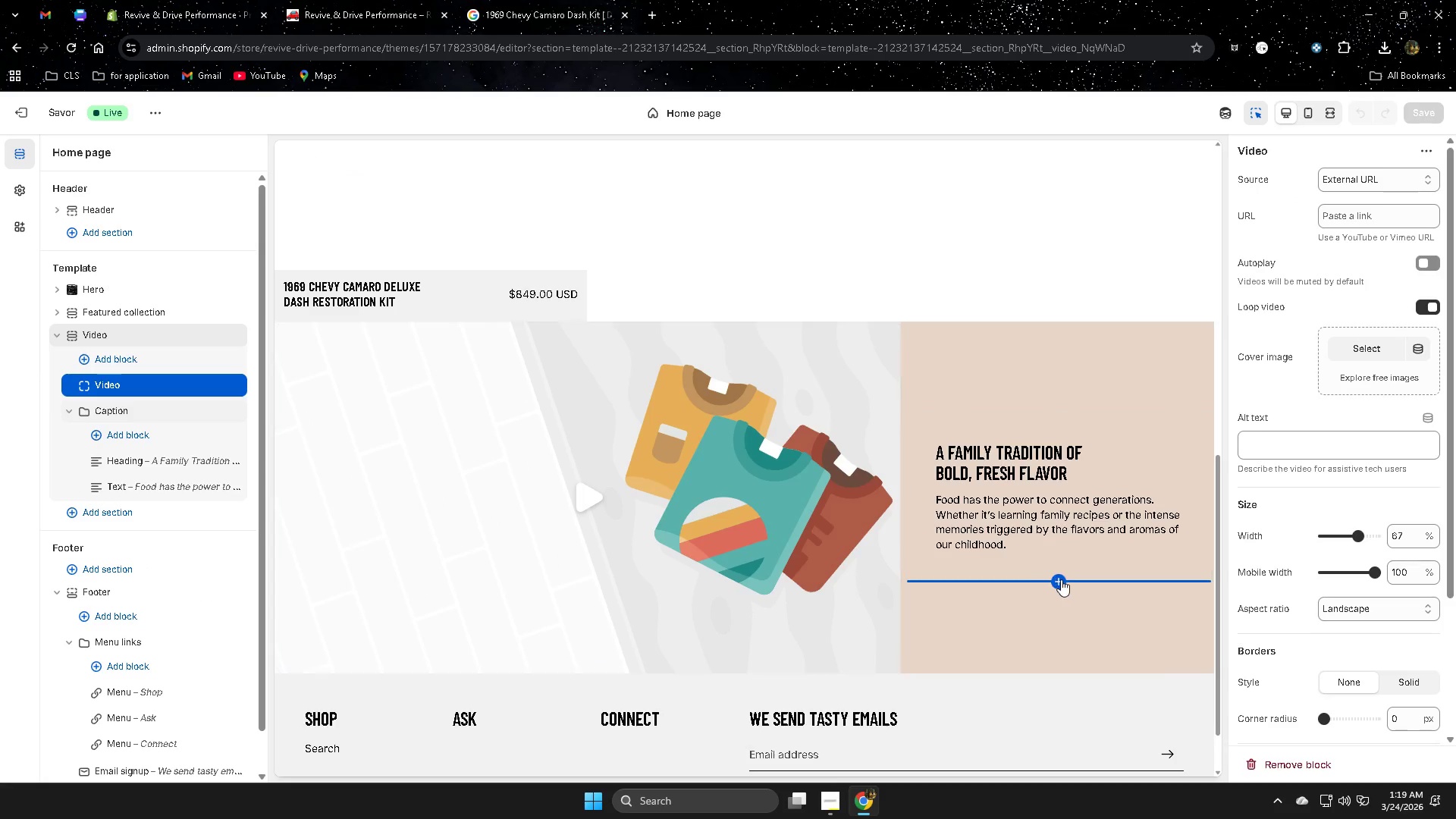 
key(Delete)
 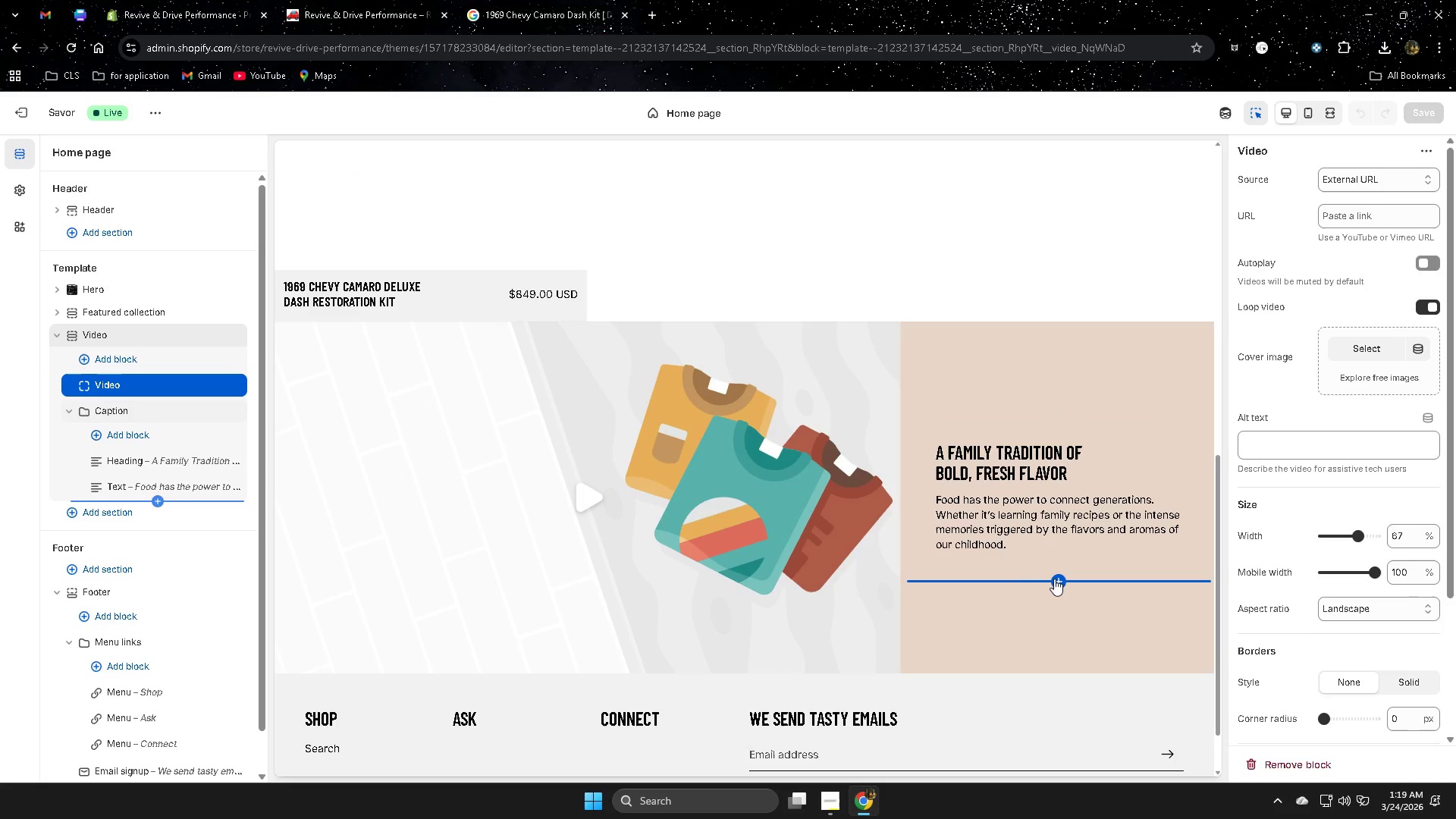 
key(Delete)
 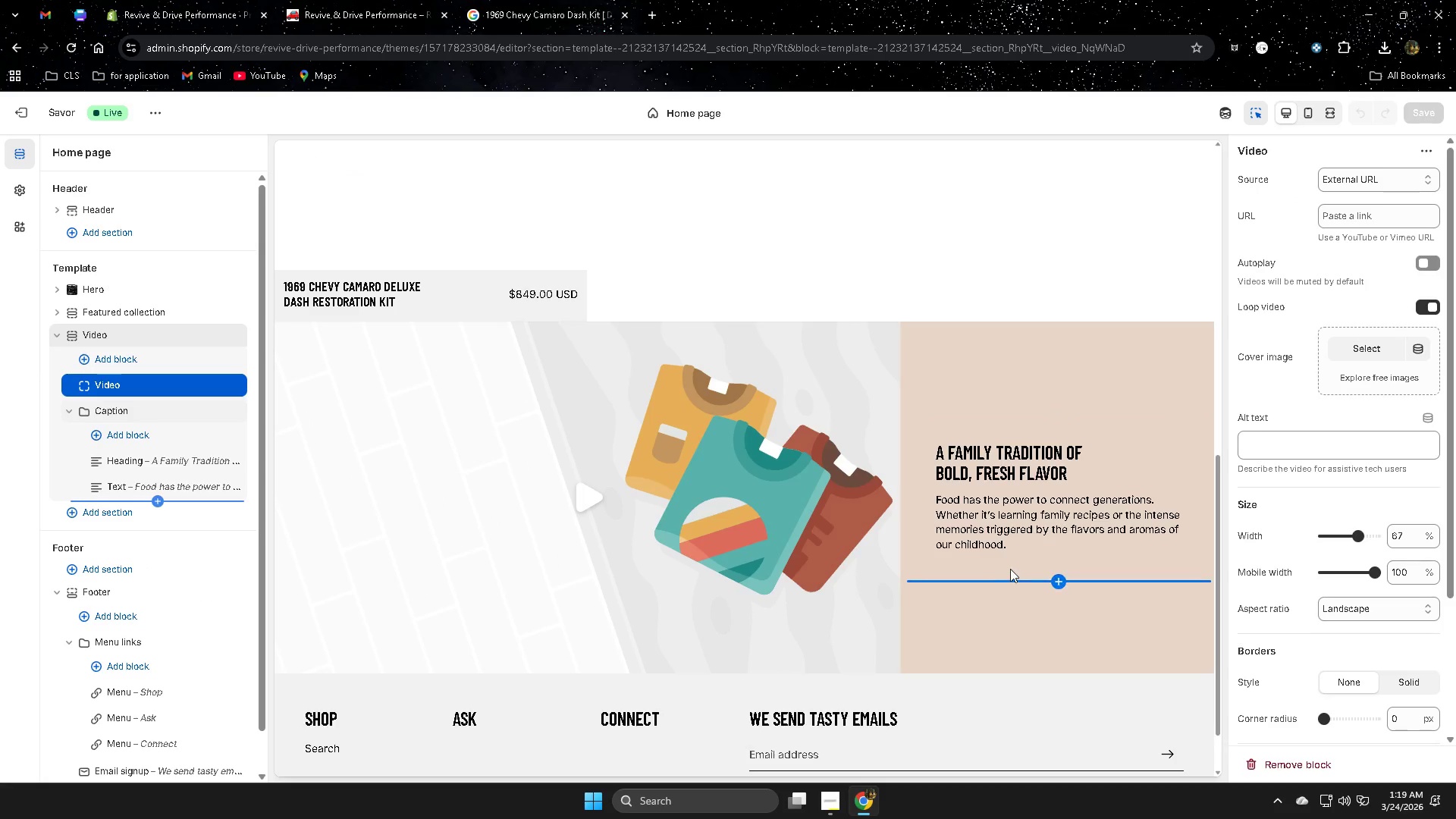 
key(Delete)
 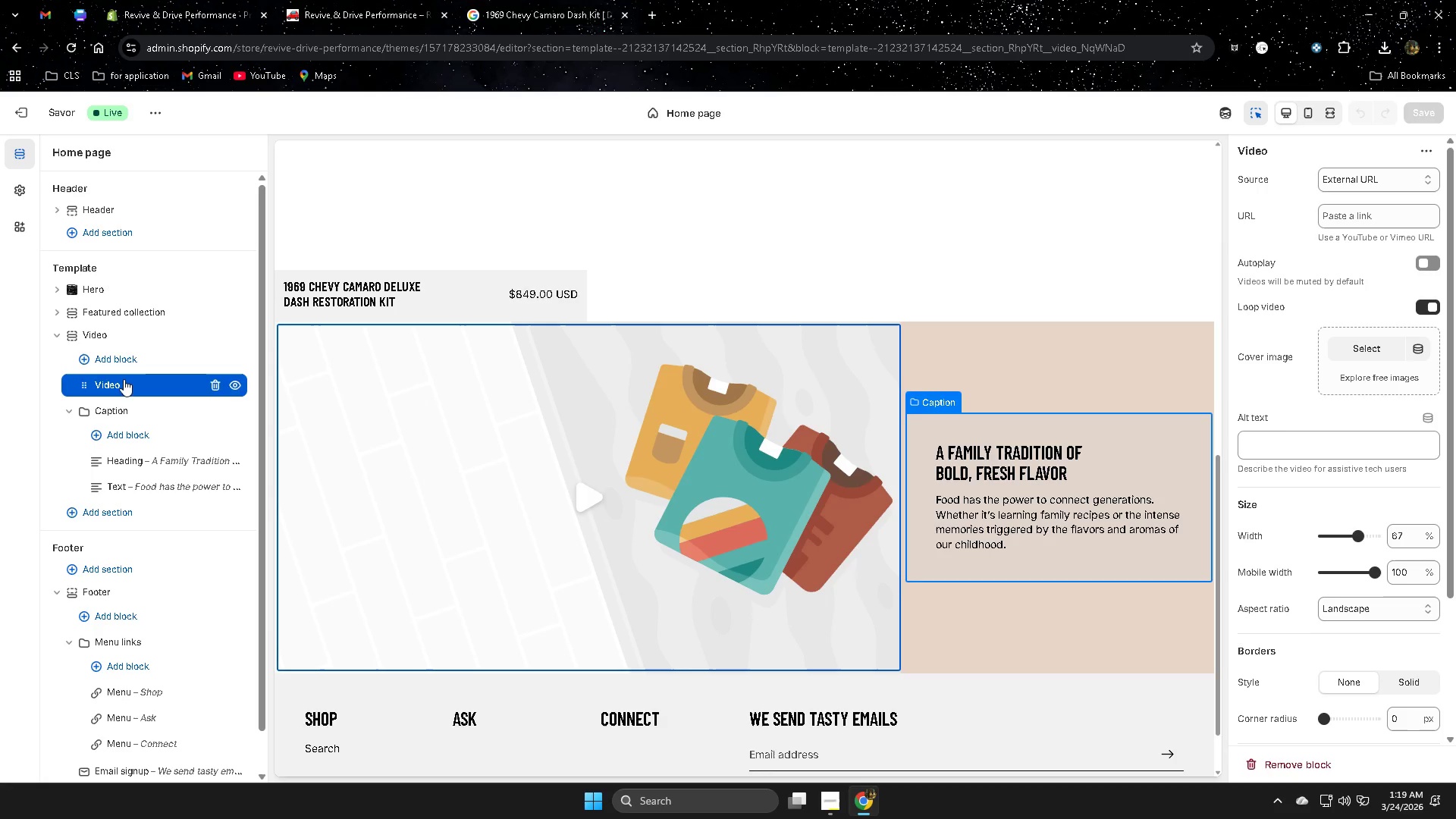 
right_click([425, 471])
 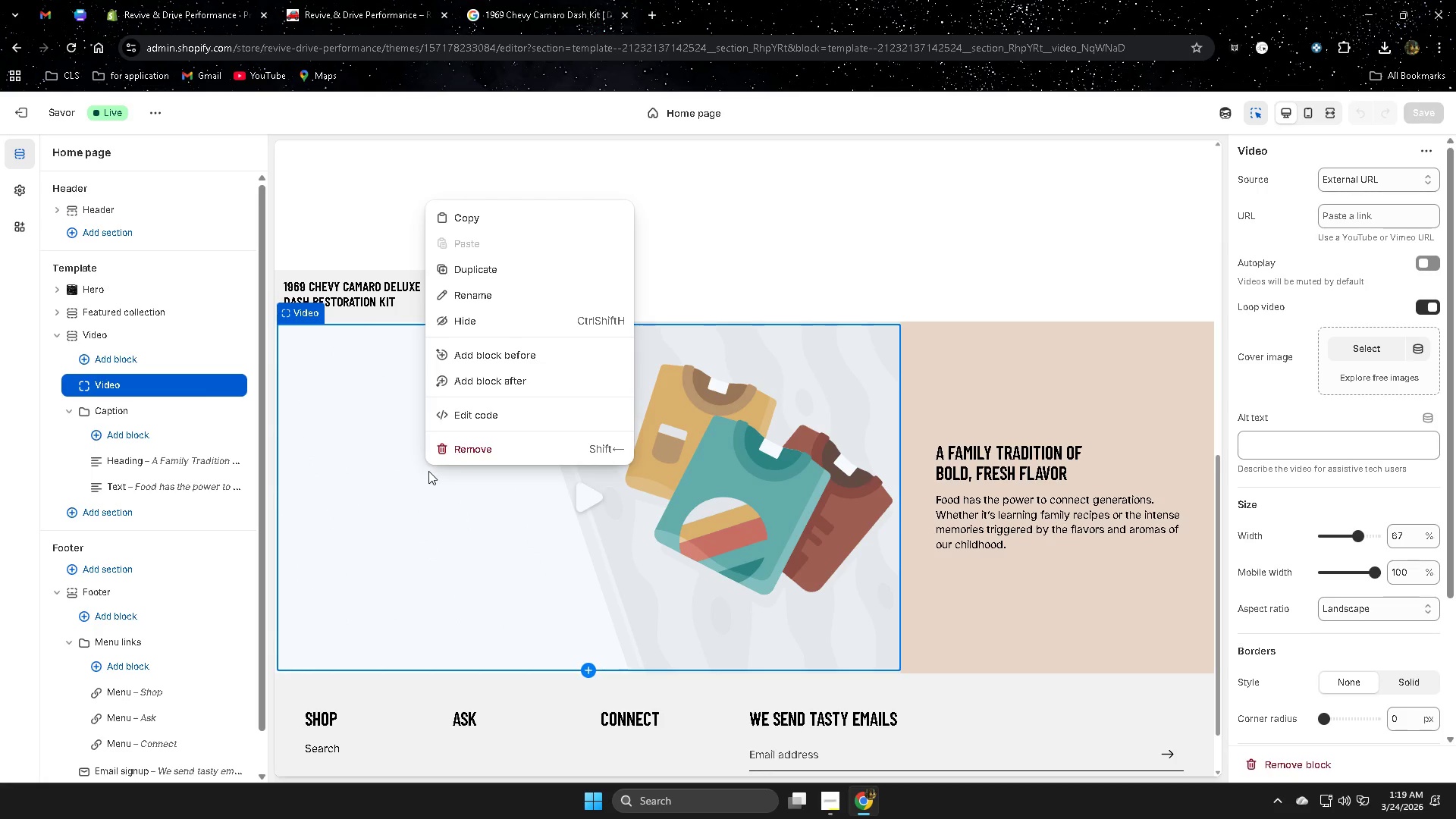 
left_click([483, 453])
 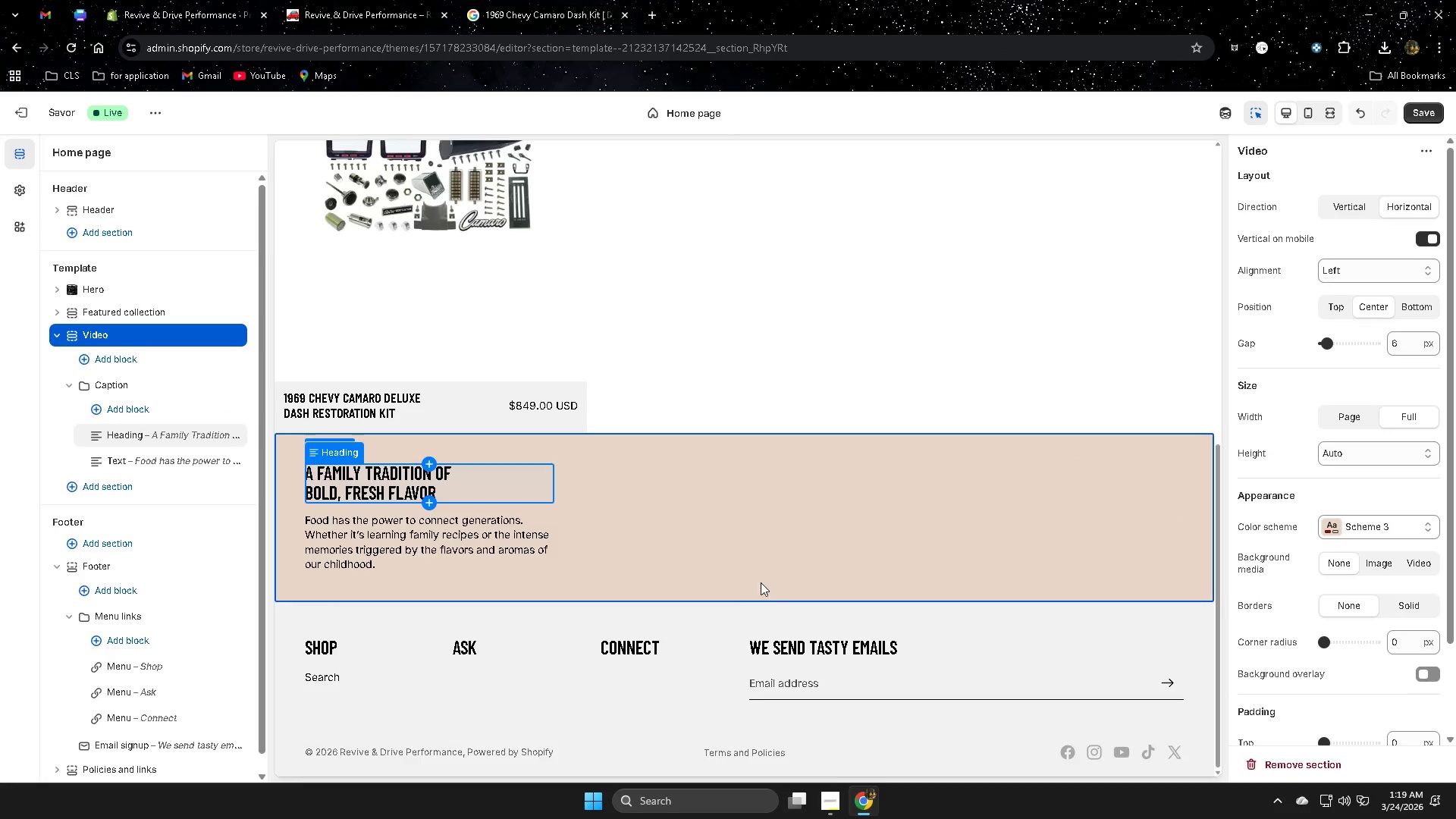 
right_click([669, 522])
 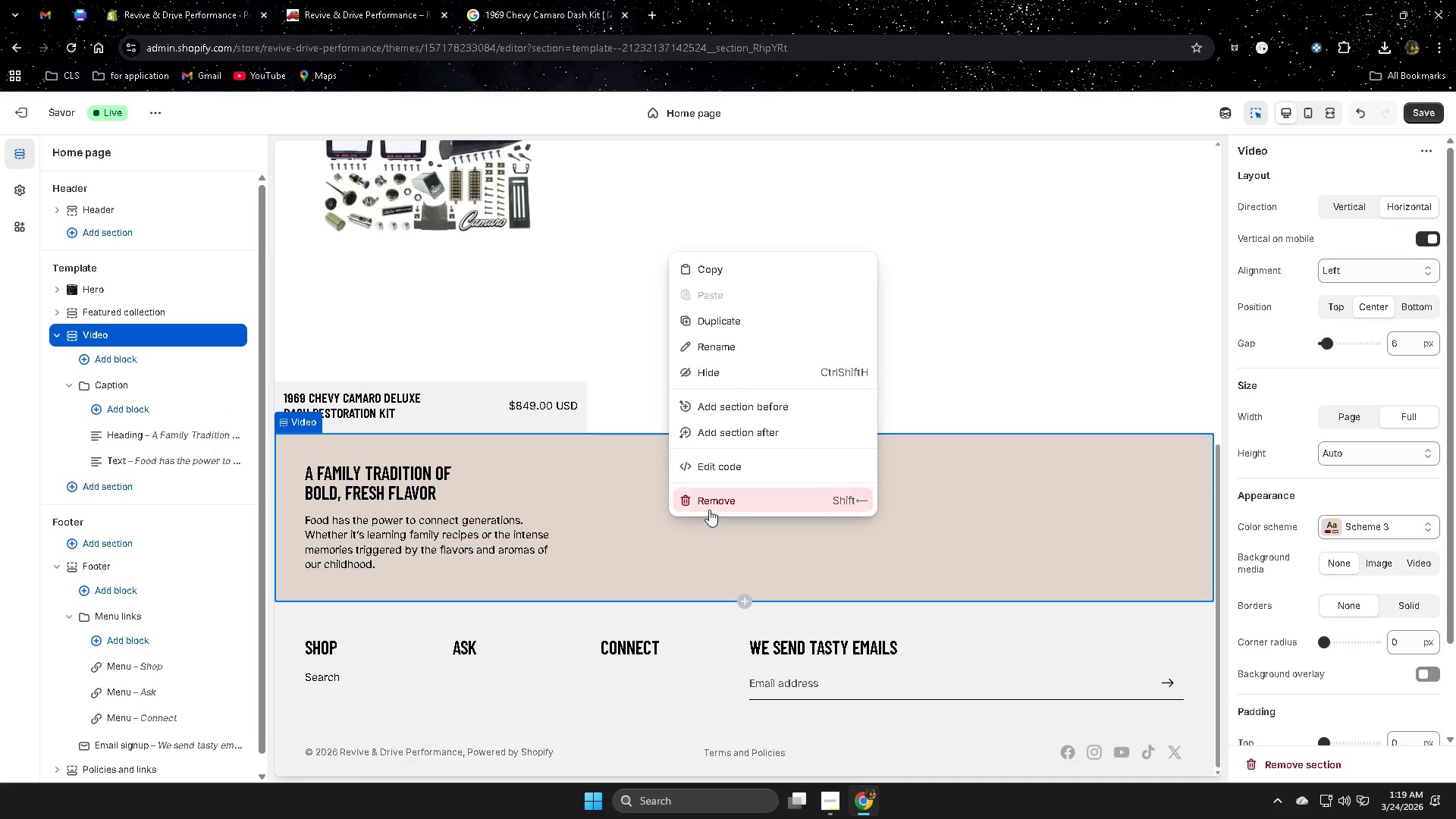 
left_click([709, 507])
 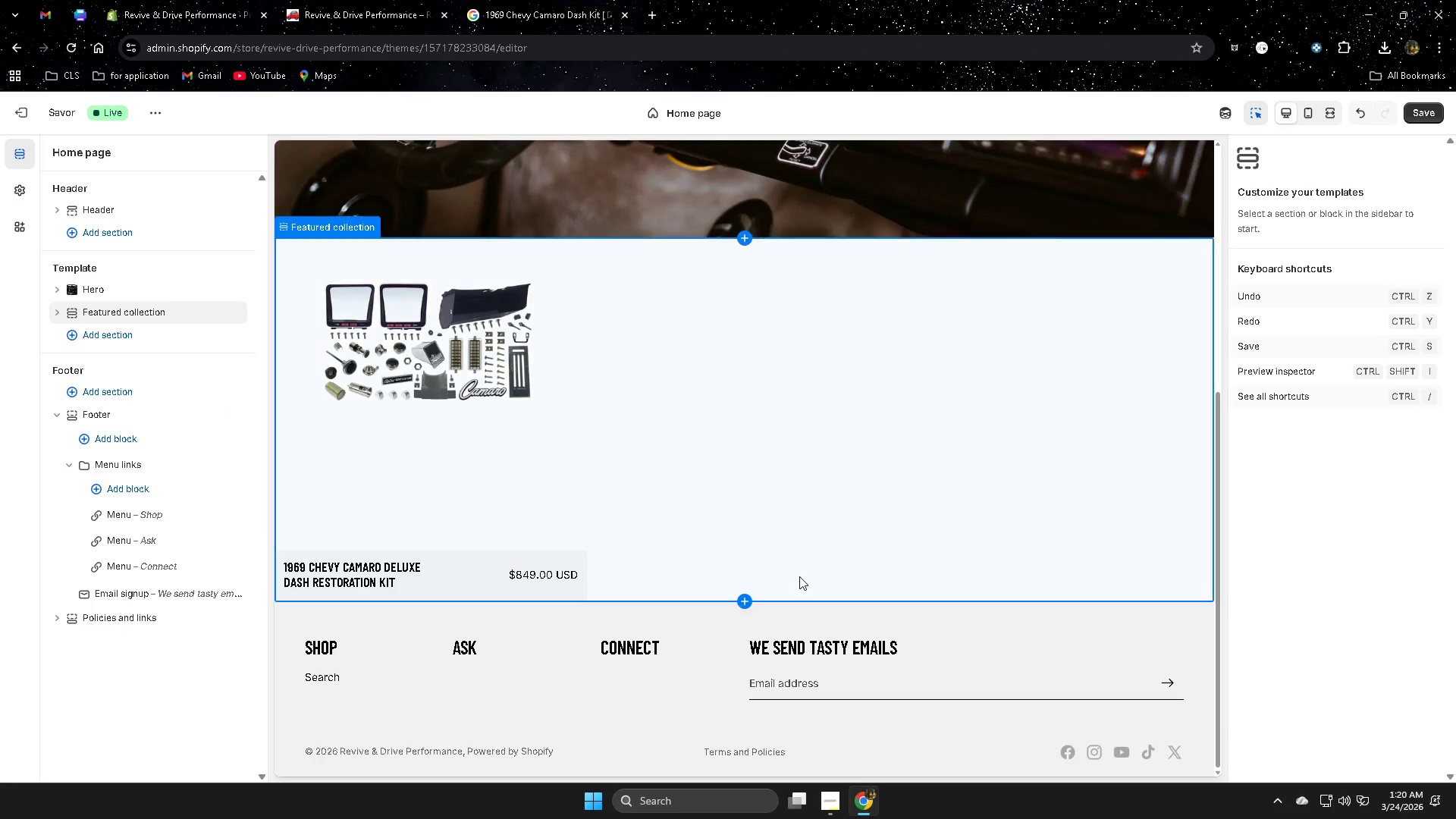 
scroll: coordinate [882, 592], scroll_direction: down, amount: 2.0
 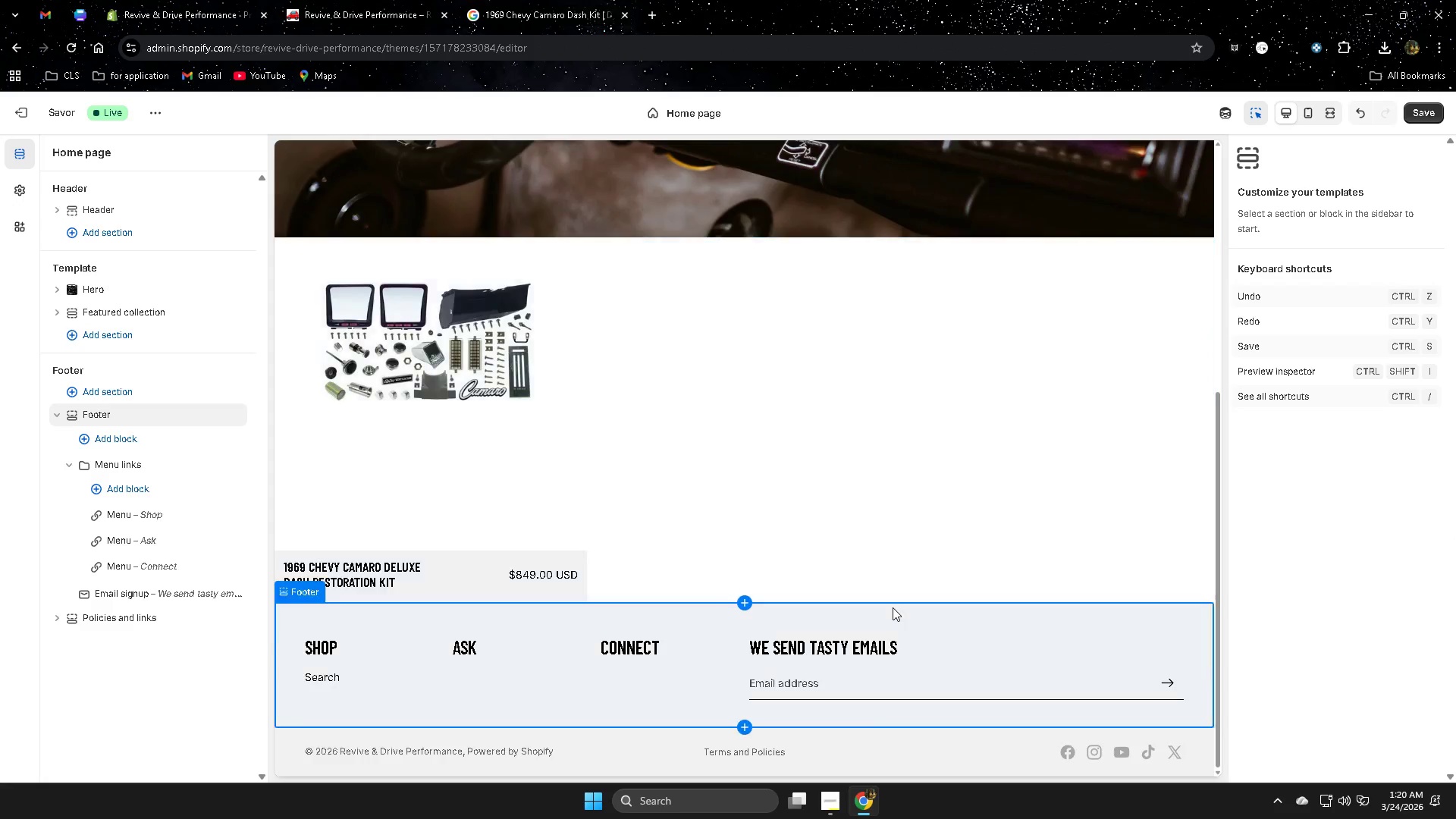 
scroll: coordinate [893, 607], scroll_direction: up, amount: 3.0
 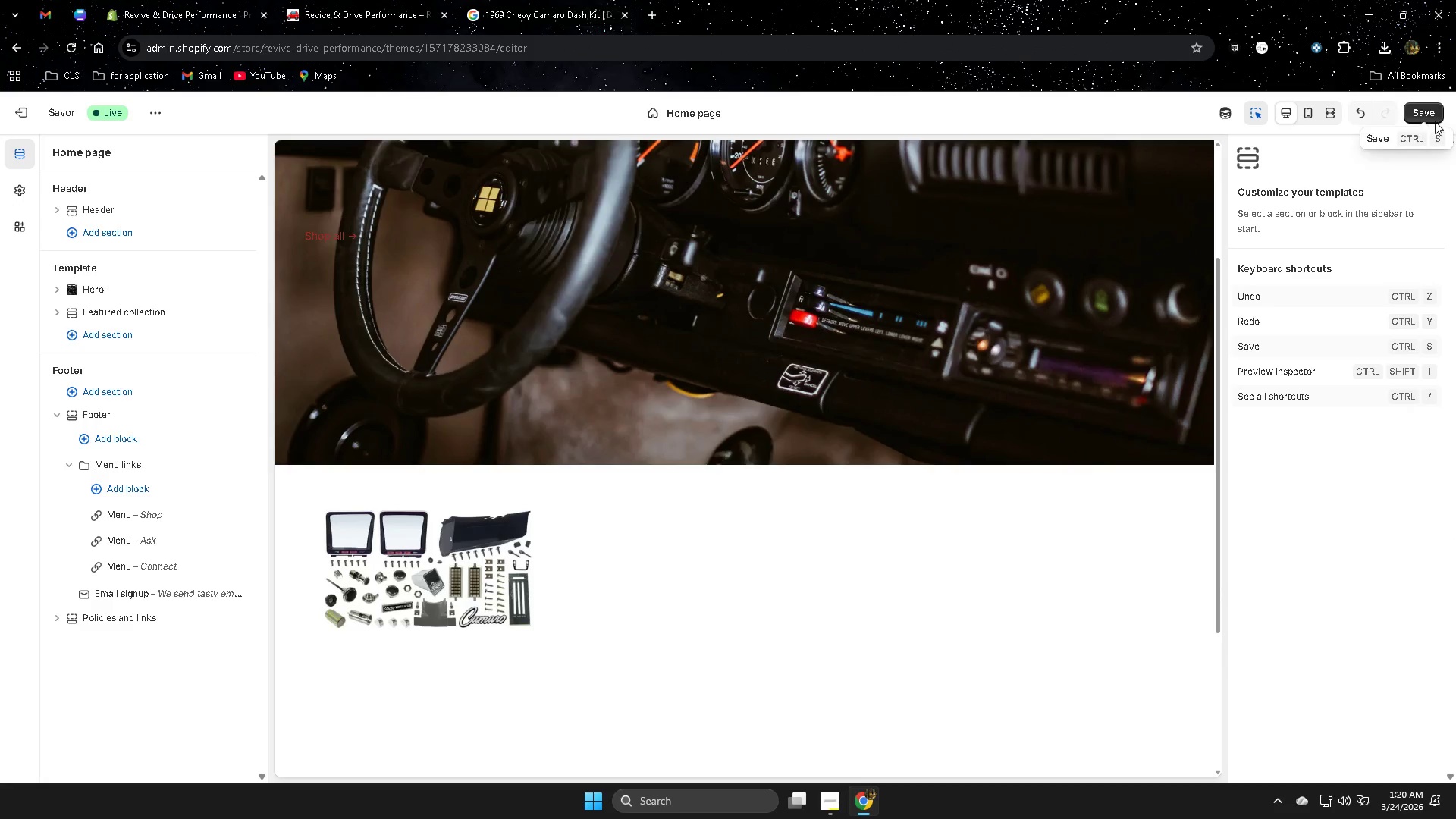 
left_click([1423, 114])
 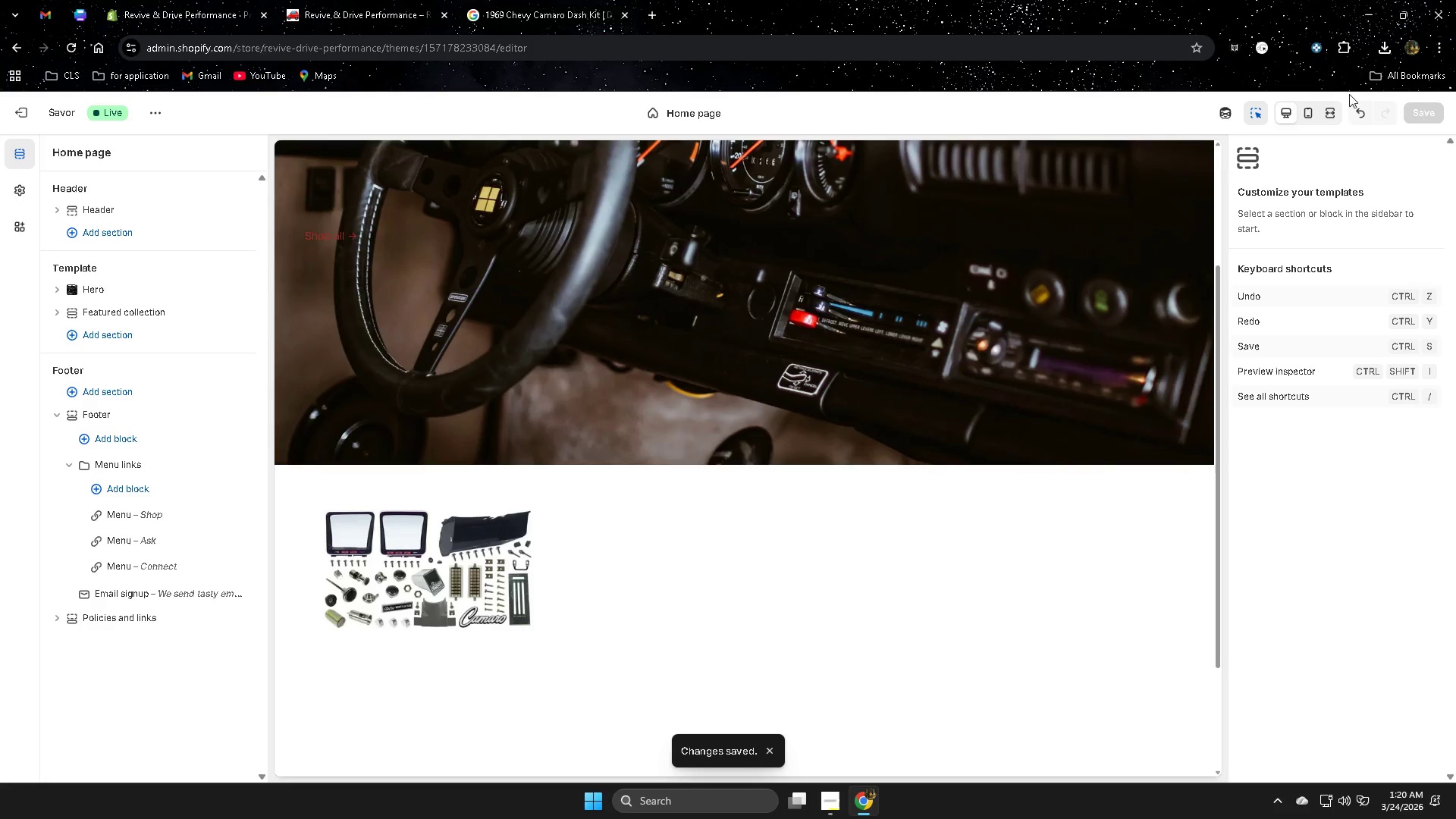 
left_click([769, 395])
 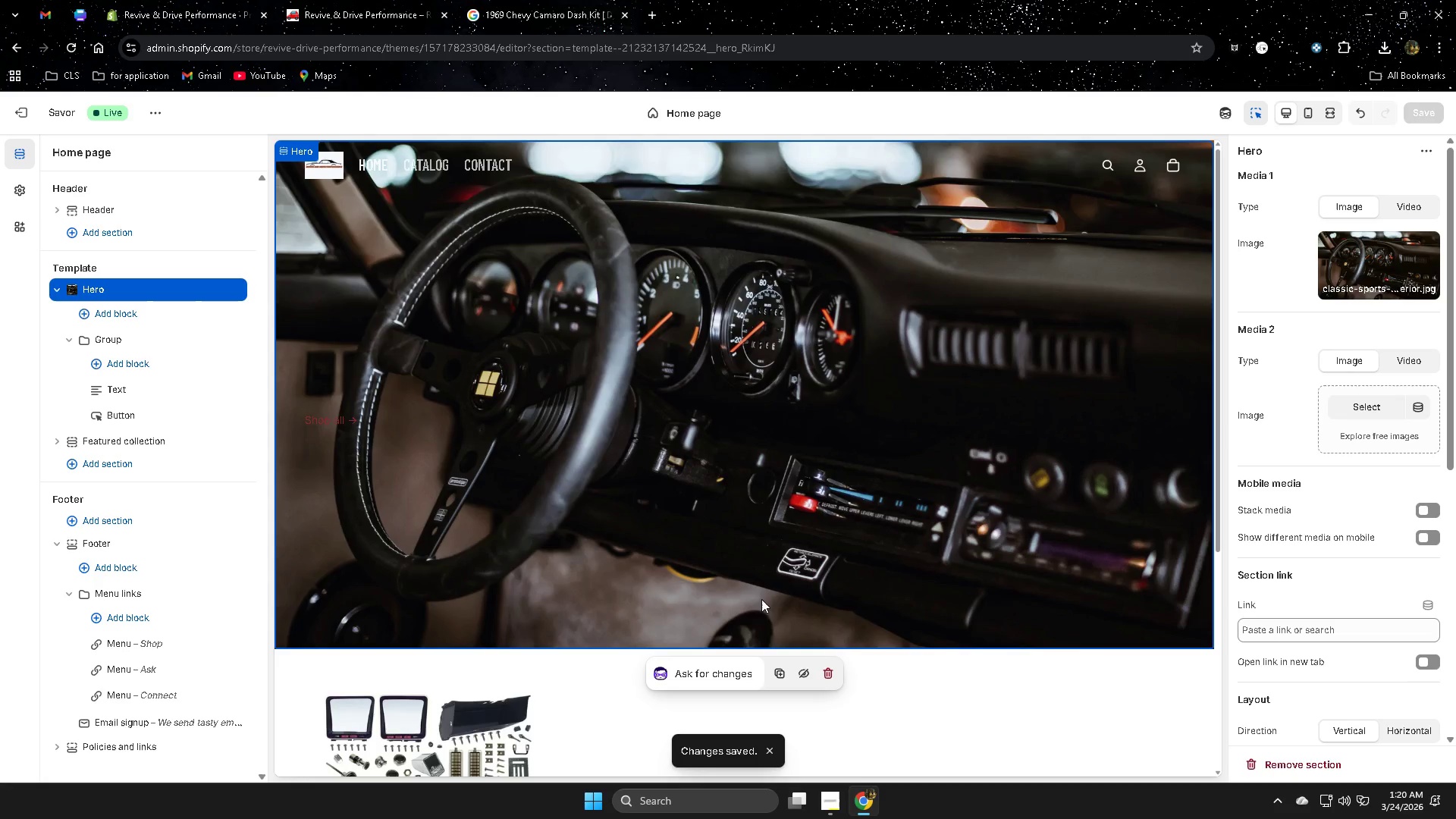 
left_click([770, 562])
 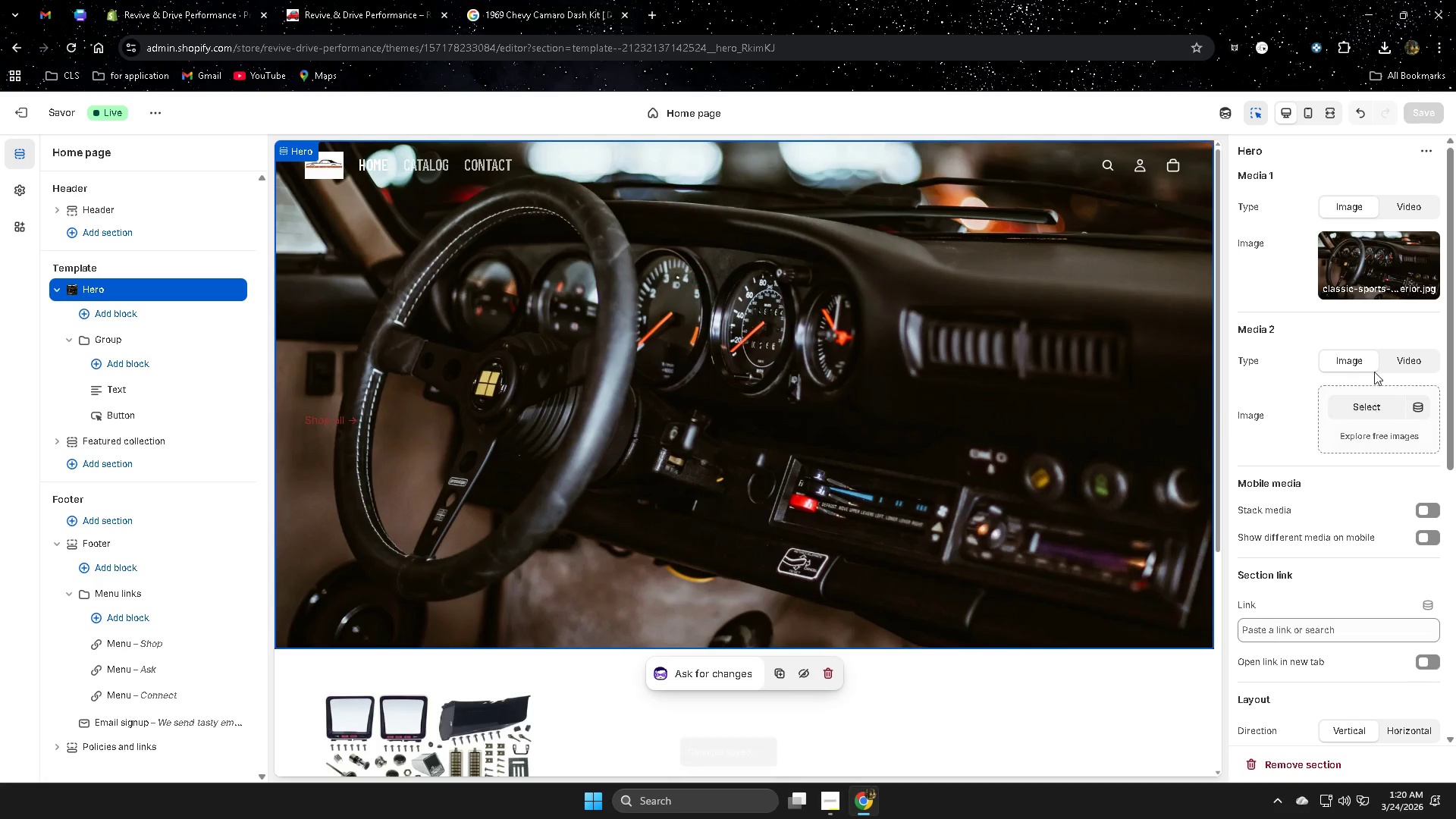 
left_click([1424, 246])
 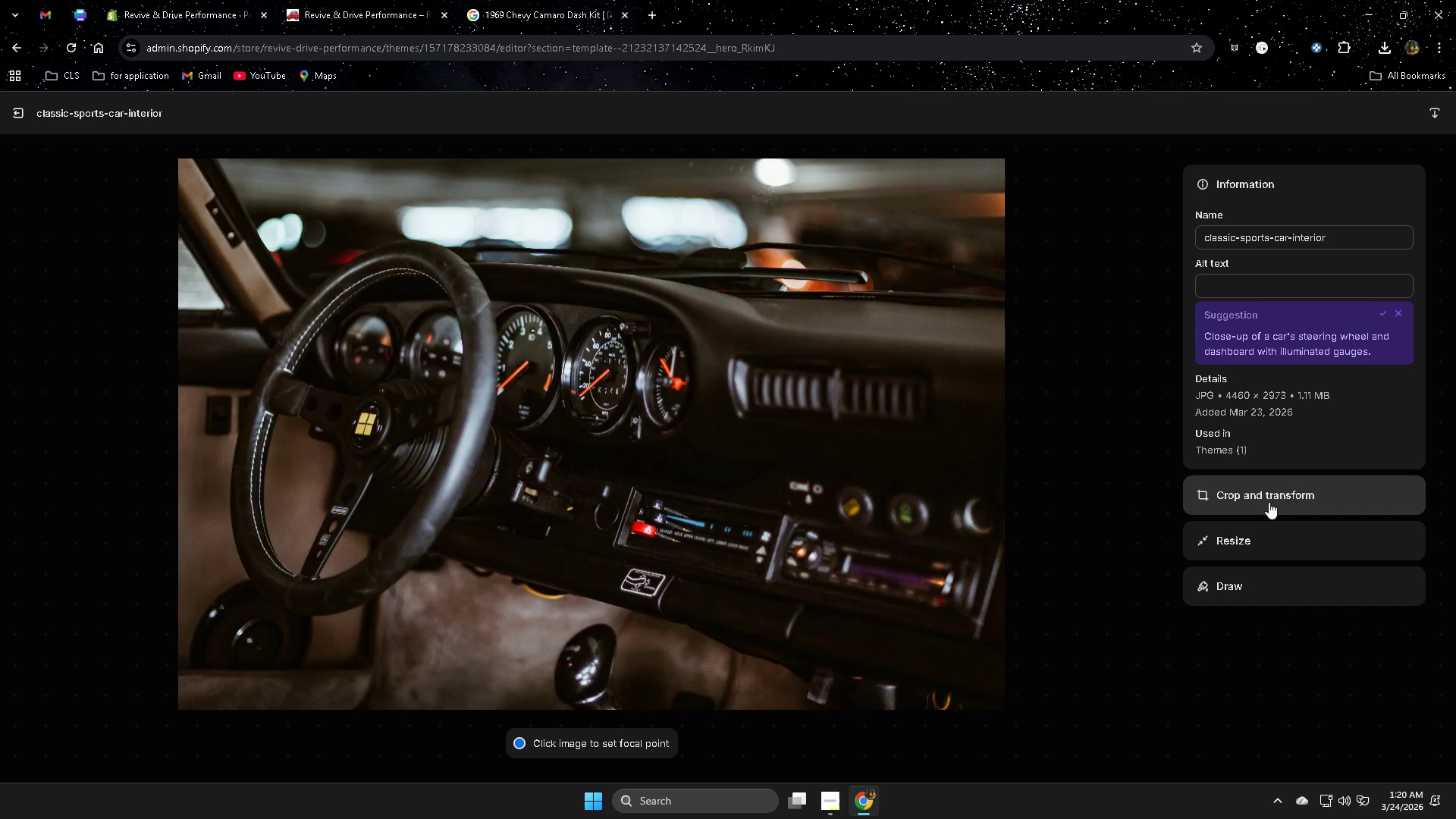 
wait(6.03)
 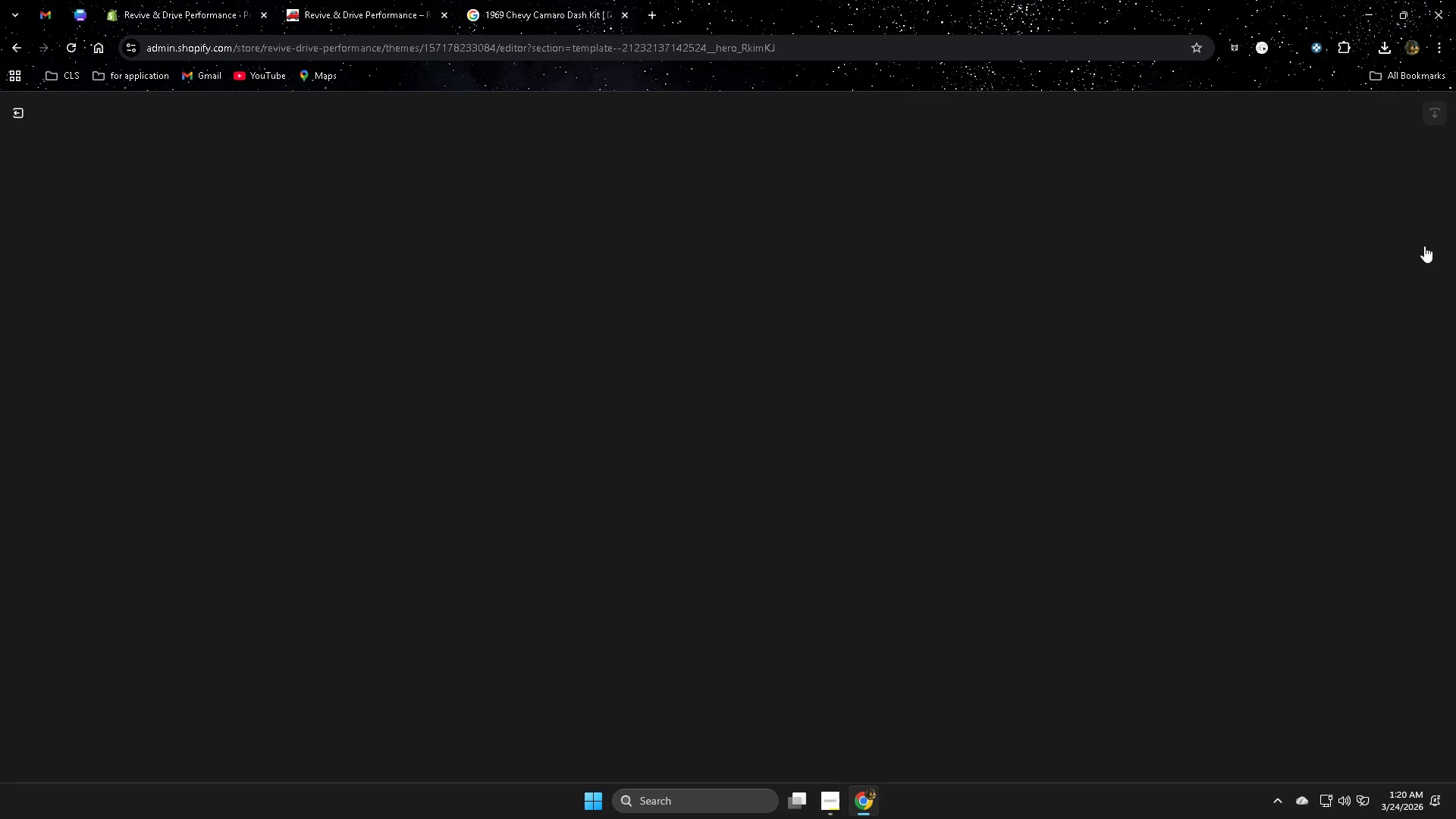 
left_click([653, 504])
 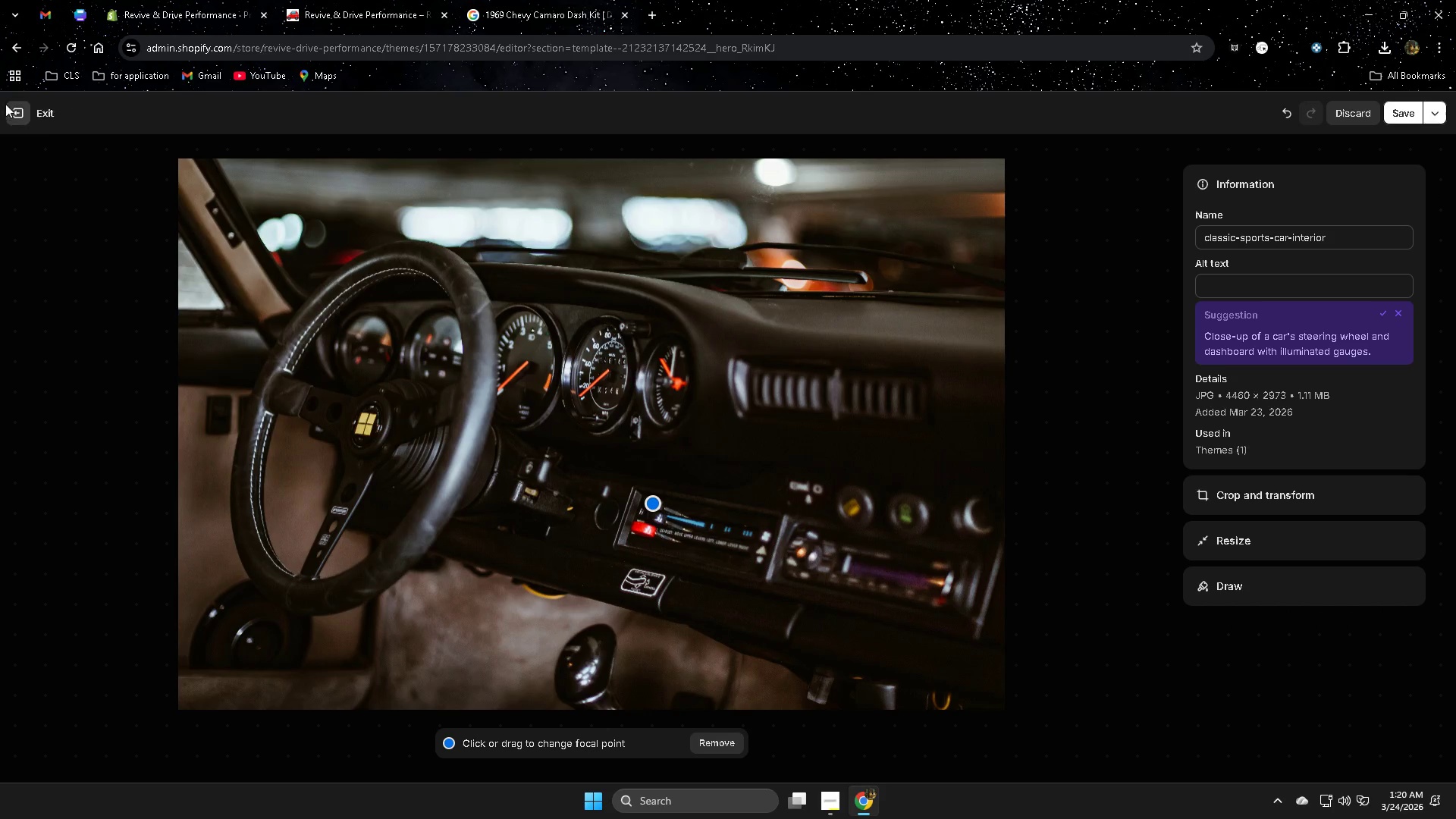 
left_click([15, 114])
 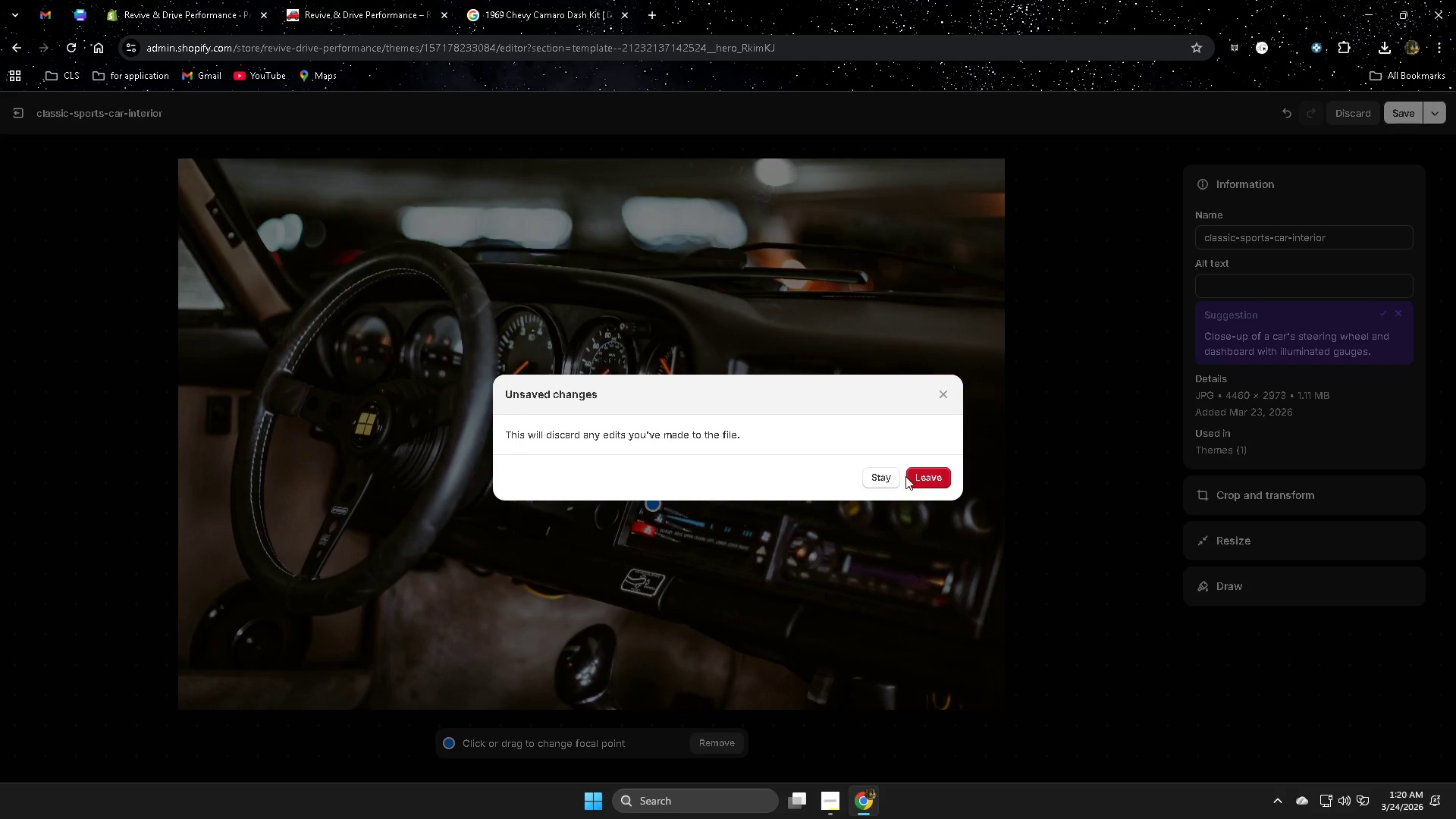 
left_click([922, 478])
 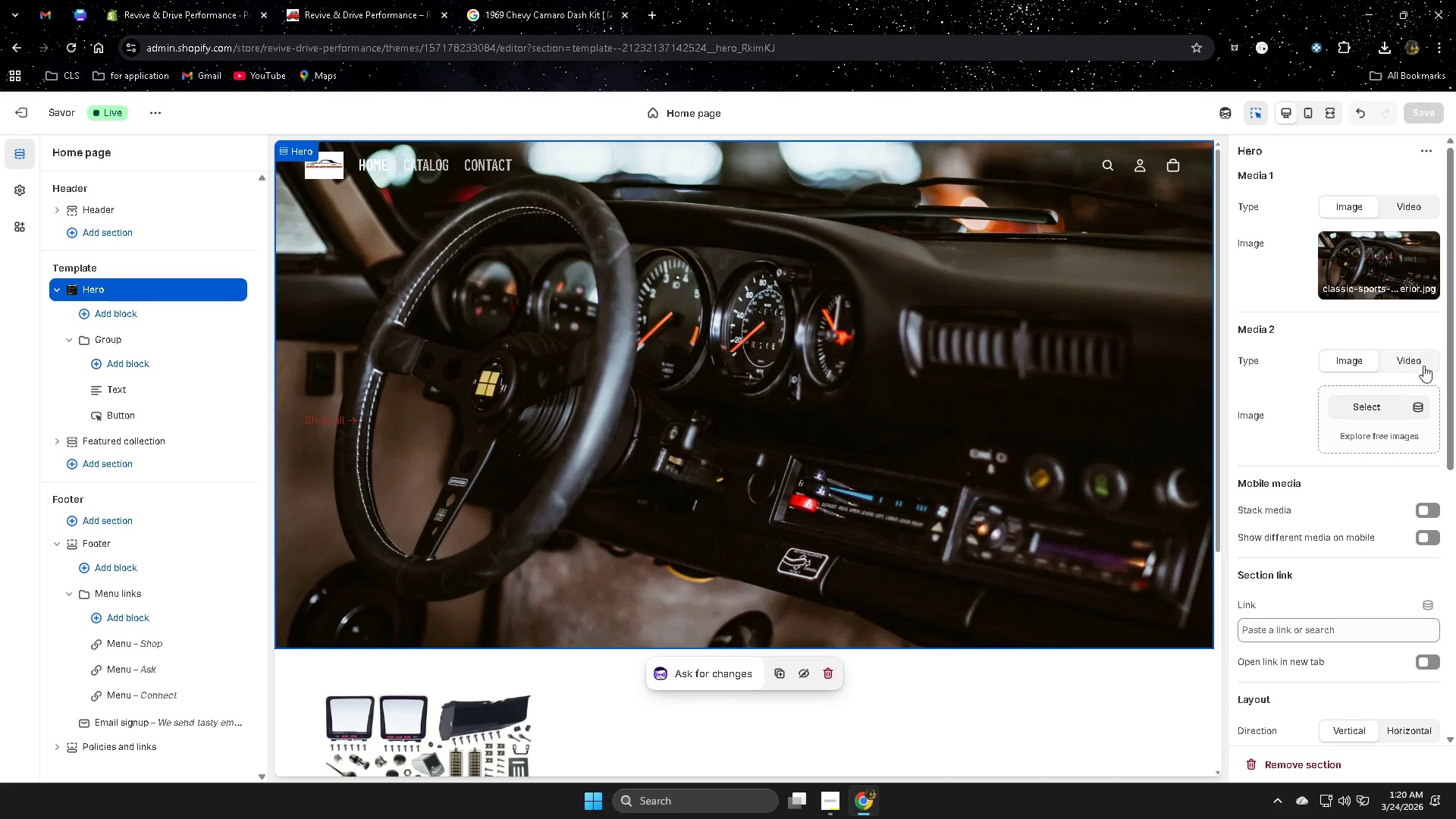 
wait(7.95)
 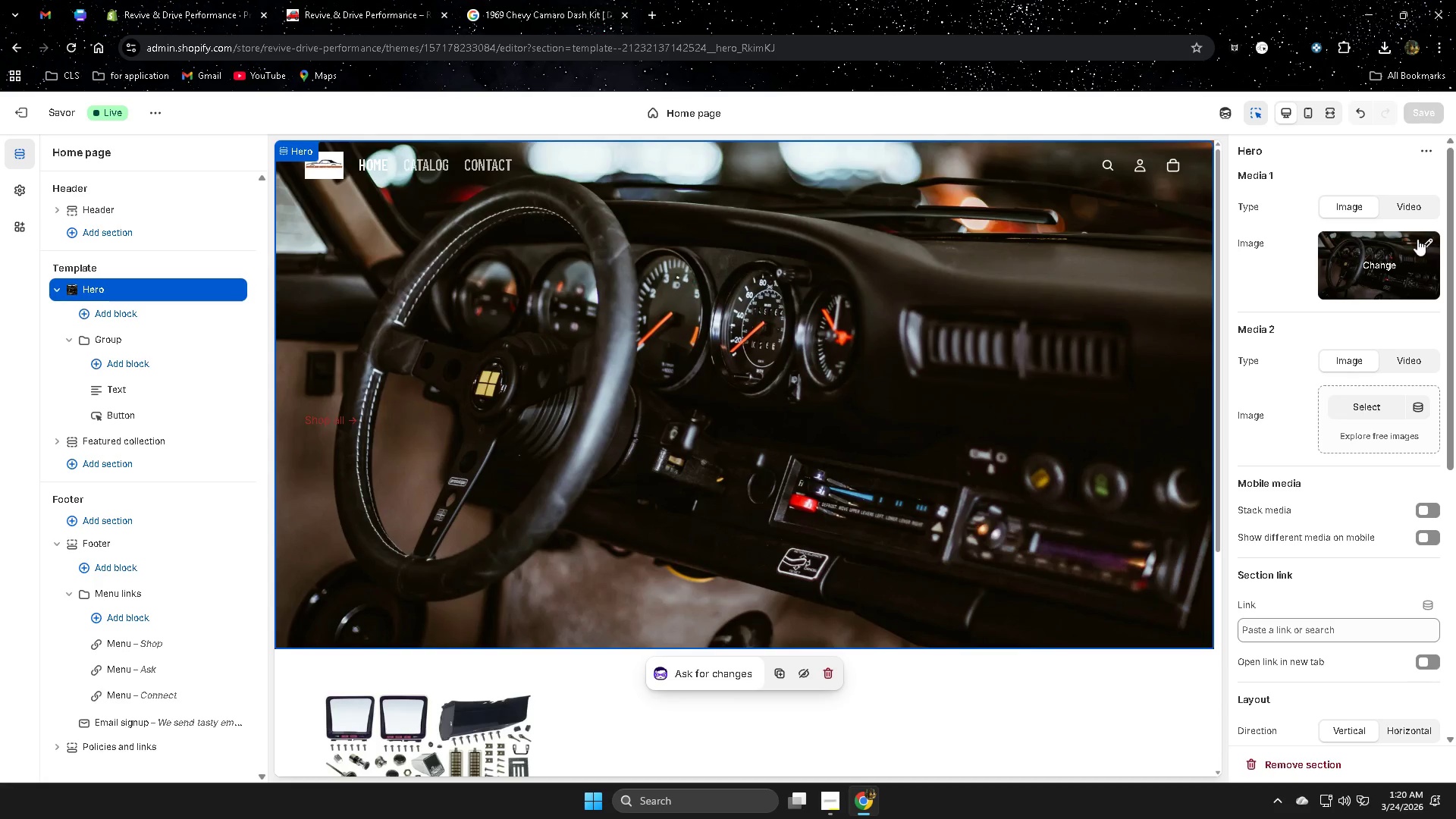 
scroll: coordinate [1320, 585], scroll_direction: down, amount: 3.0
 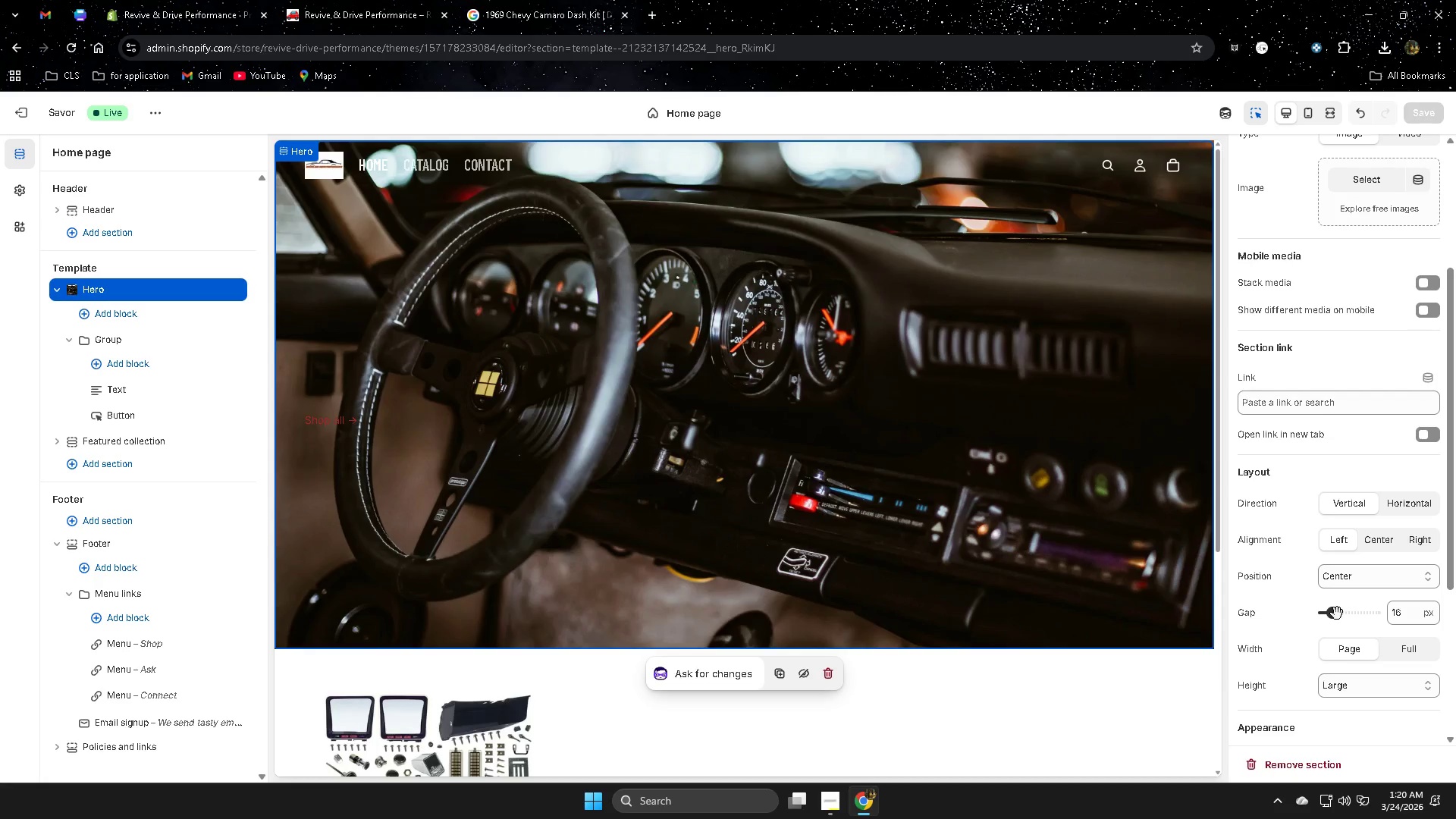 
left_click_drag(start_coordinate=[1335, 613], to_coordinate=[1307, 613])
 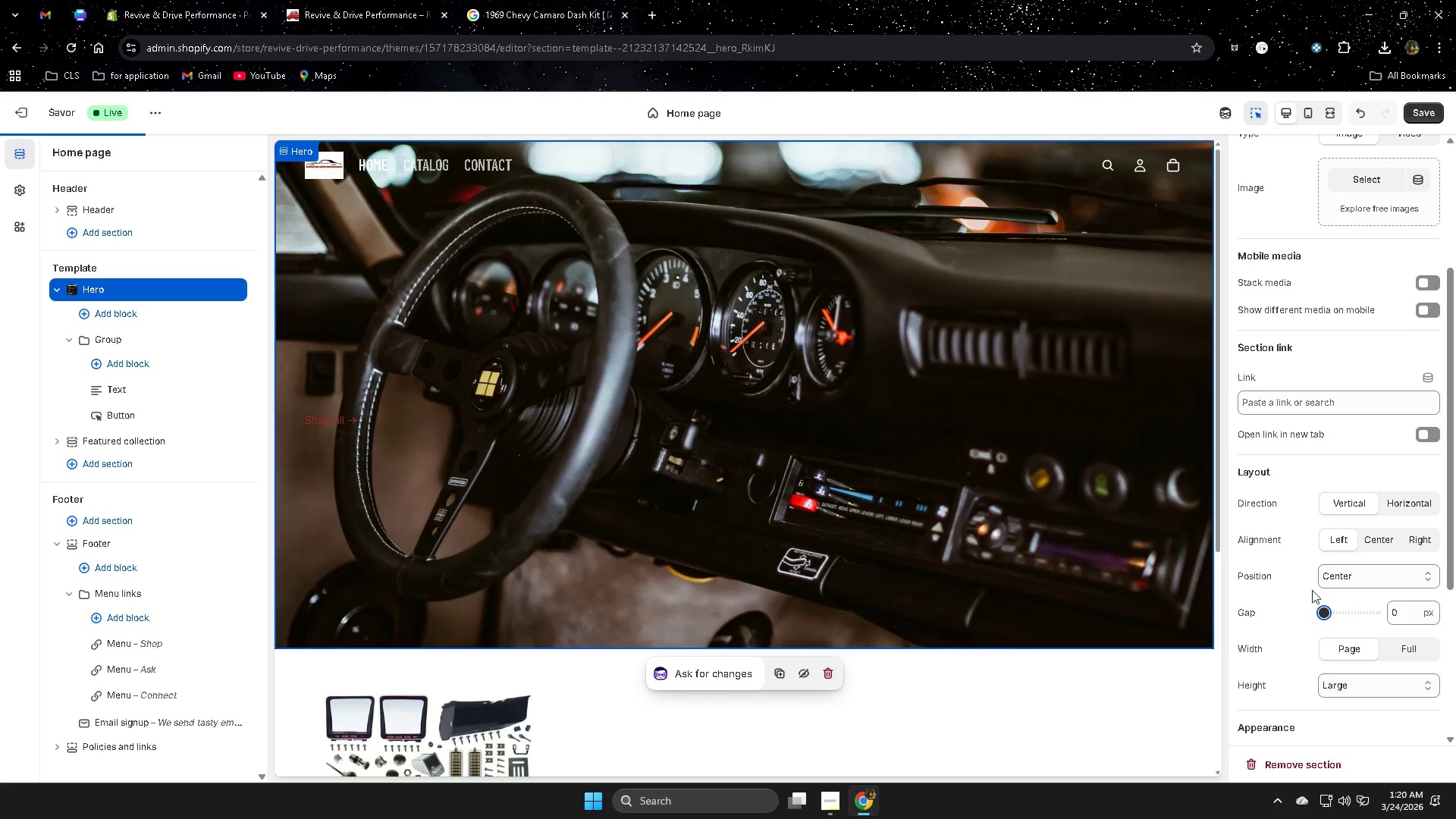 
scroll: coordinate [1376, 637], scroll_direction: down, amount: 3.0
 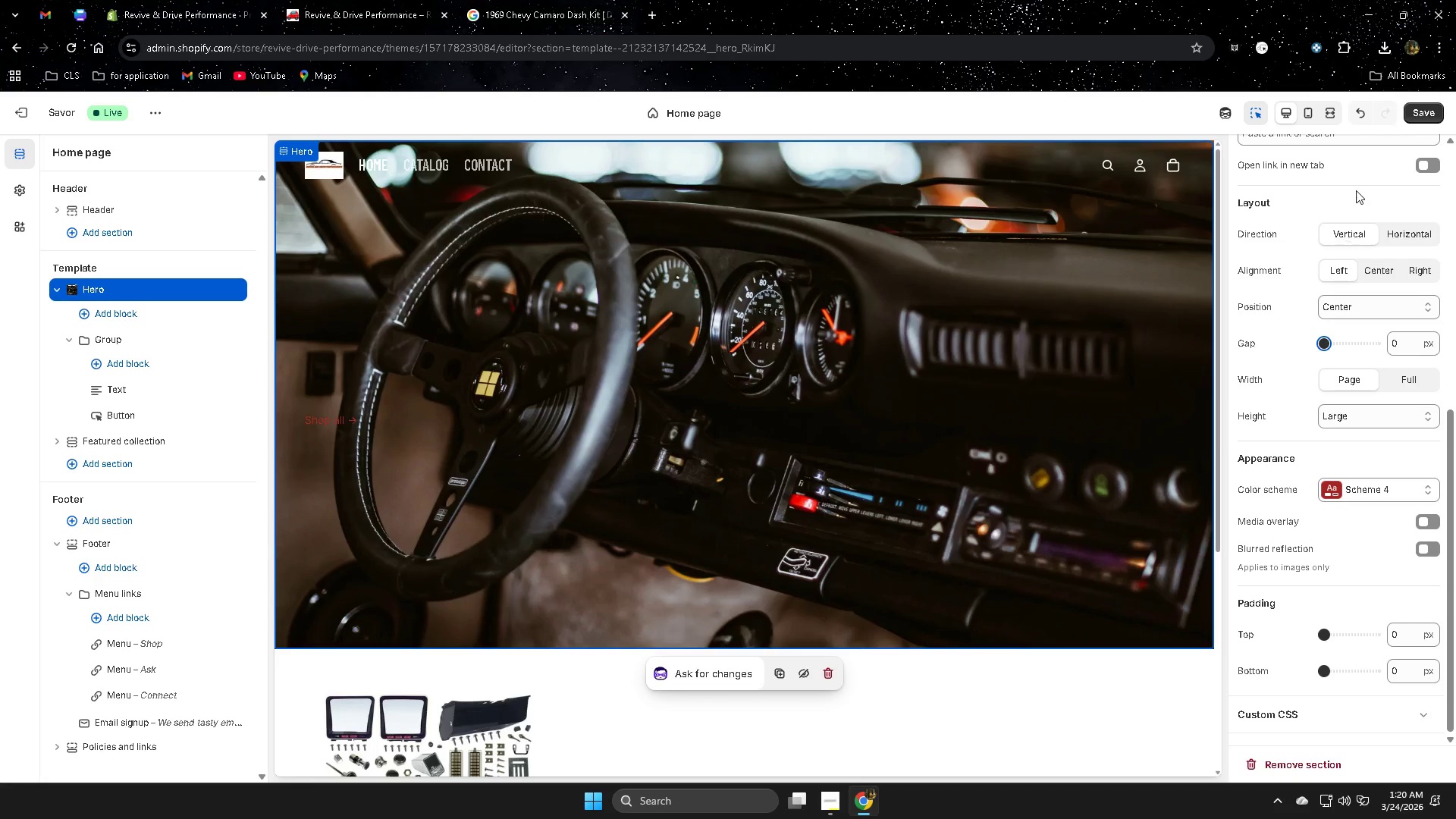 
left_click([1417, 117])
 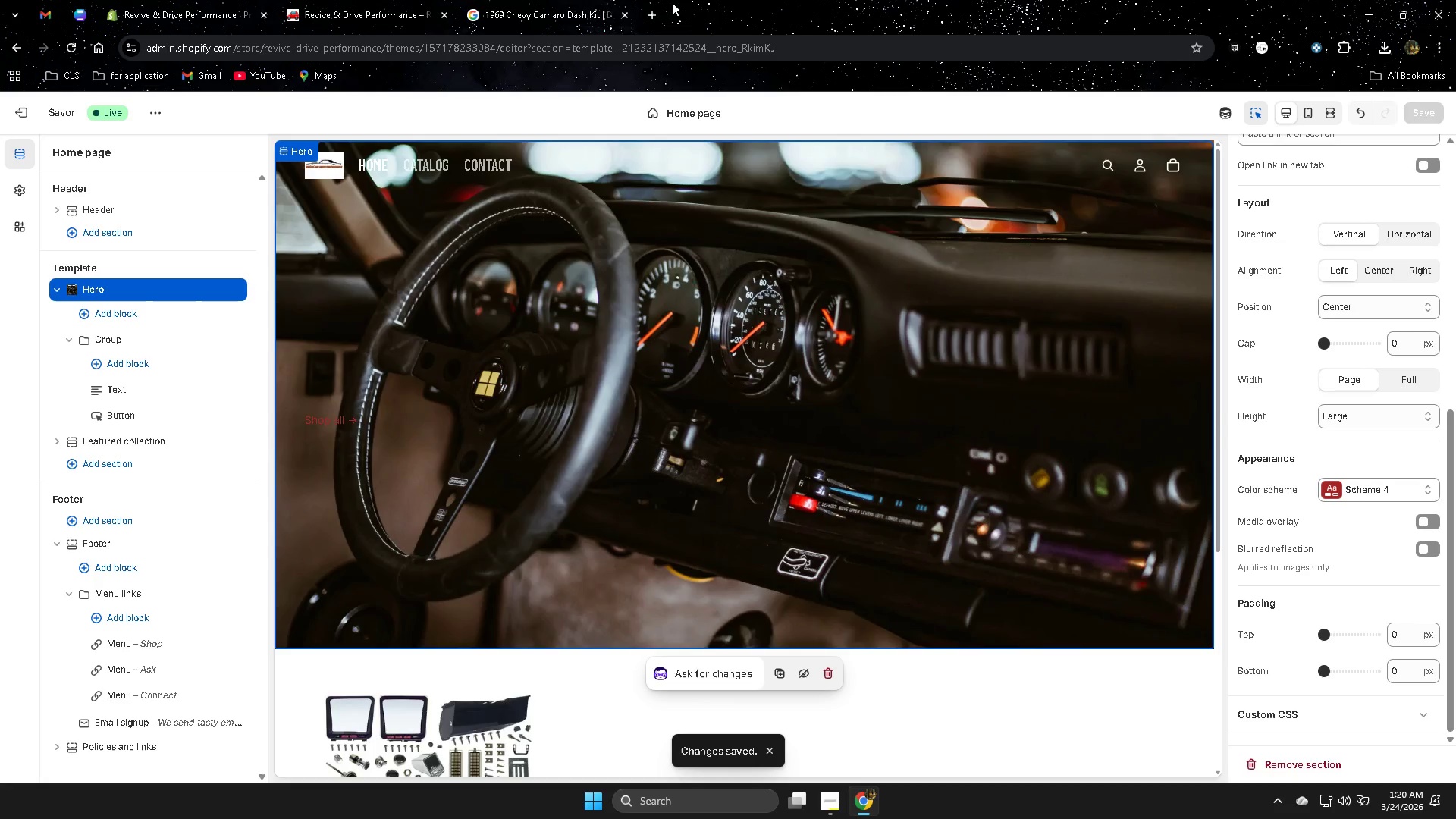 
left_click([325, 9])
 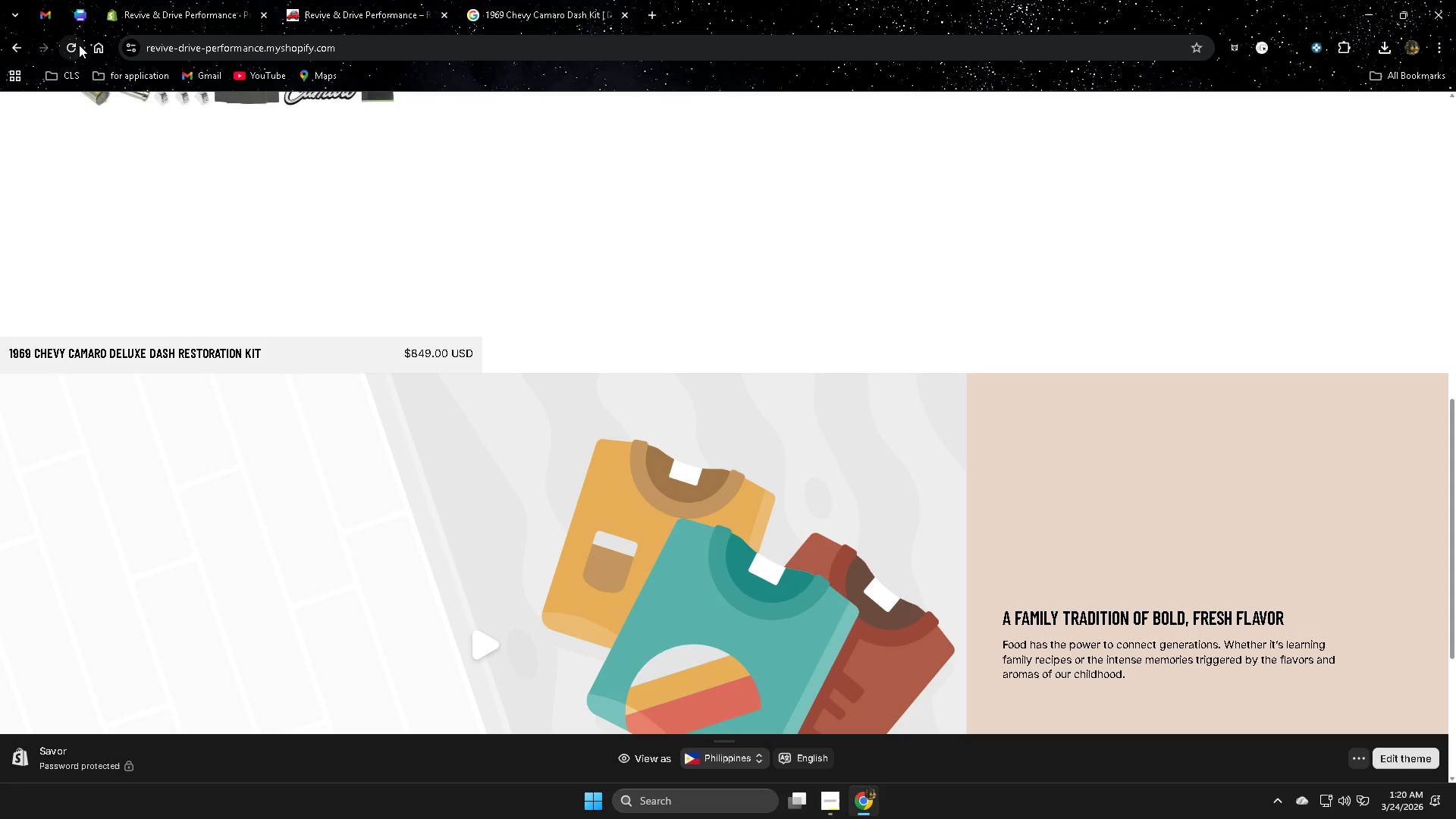 
left_click([71, 46])
 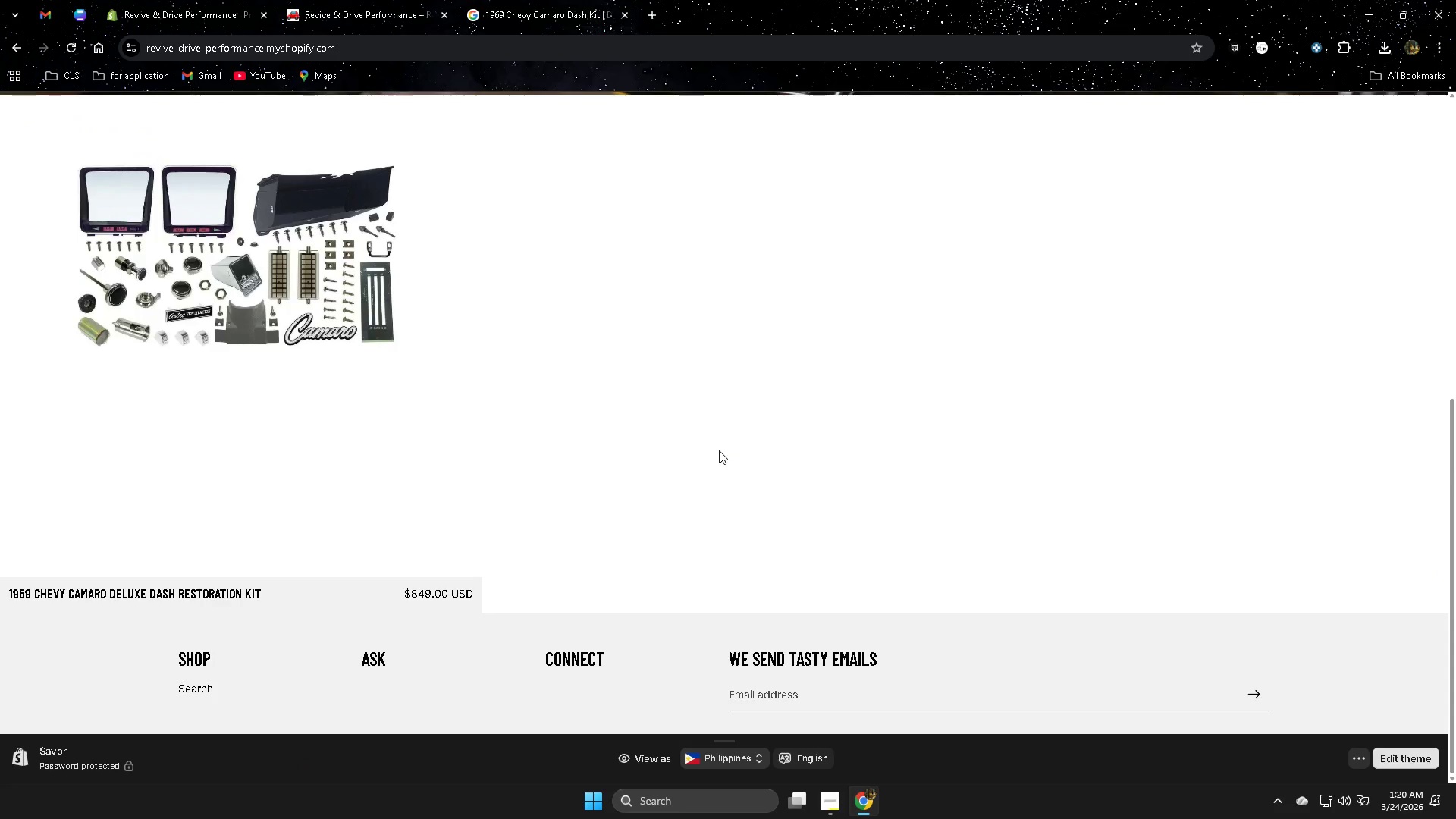 
scroll: coordinate [719, 450], scroll_direction: down, amount: 1.0
 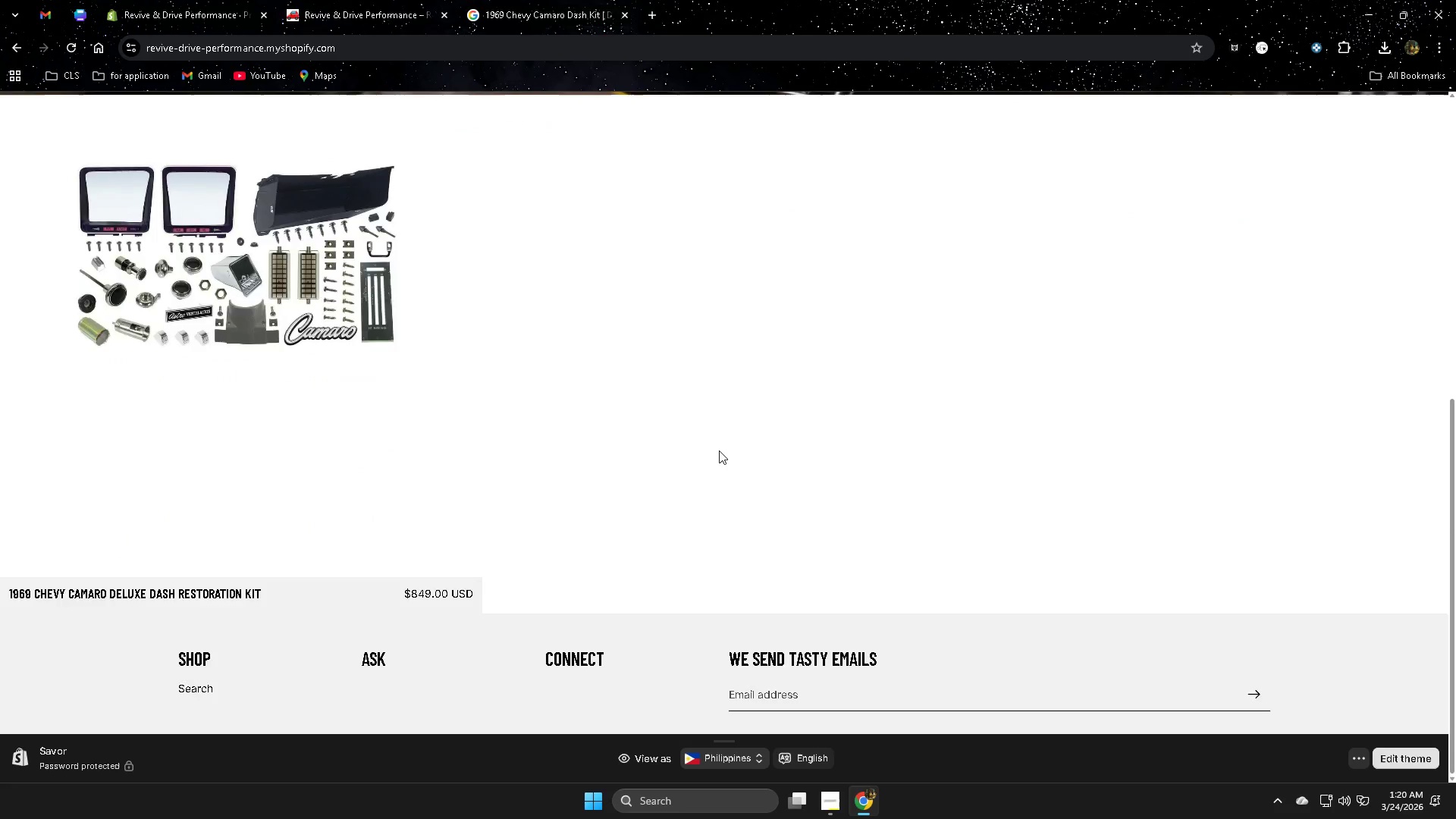 
scroll: coordinate [605, 495], scroll_direction: up, amount: 9.0
 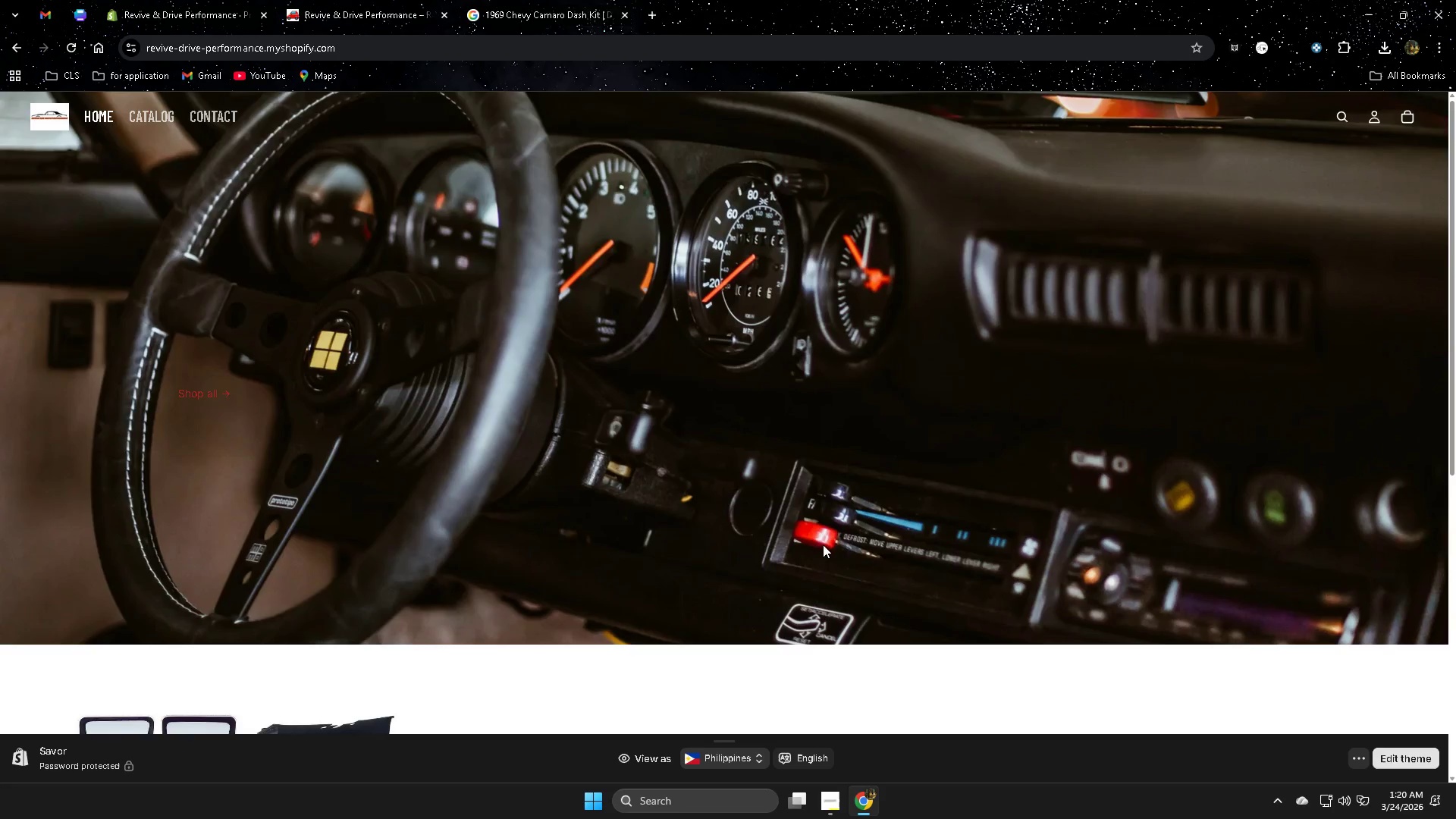 
scroll: coordinate [795, 572], scroll_direction: down, amount: 2.0
 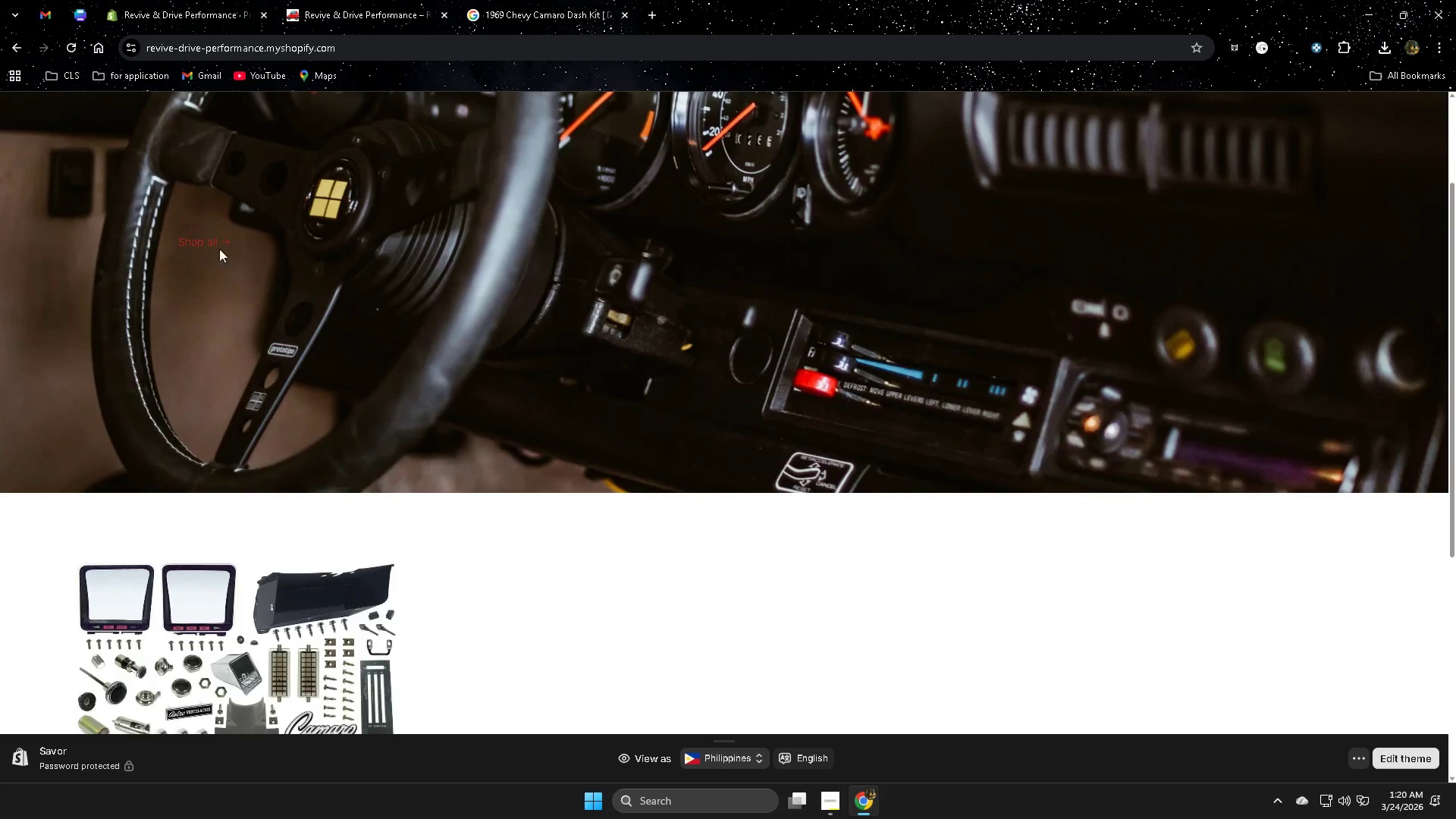 
left_click([209, 237])
 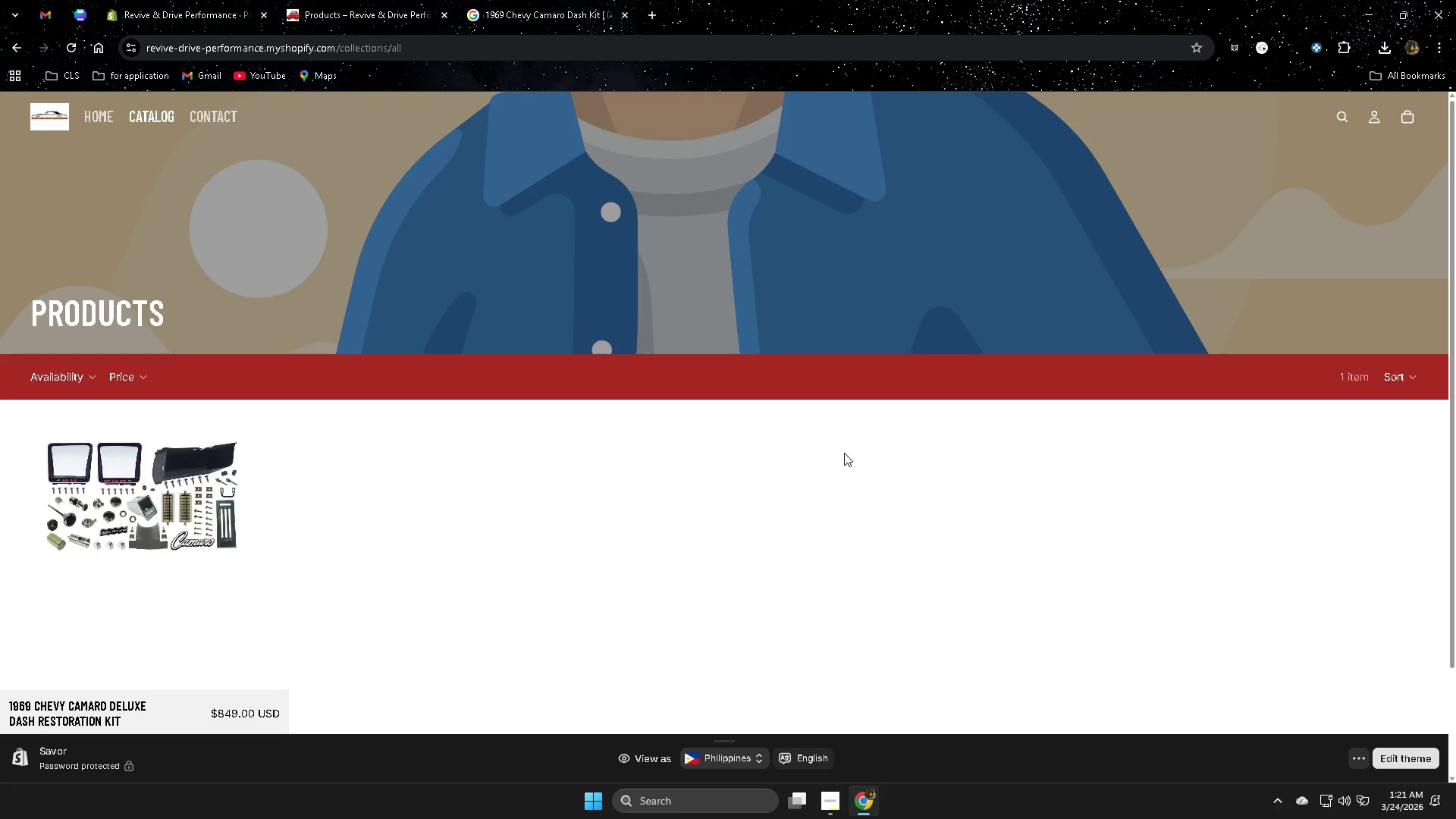 
scroll: coordinate [315, 380], scroll_direction: none, amount: 0.0
 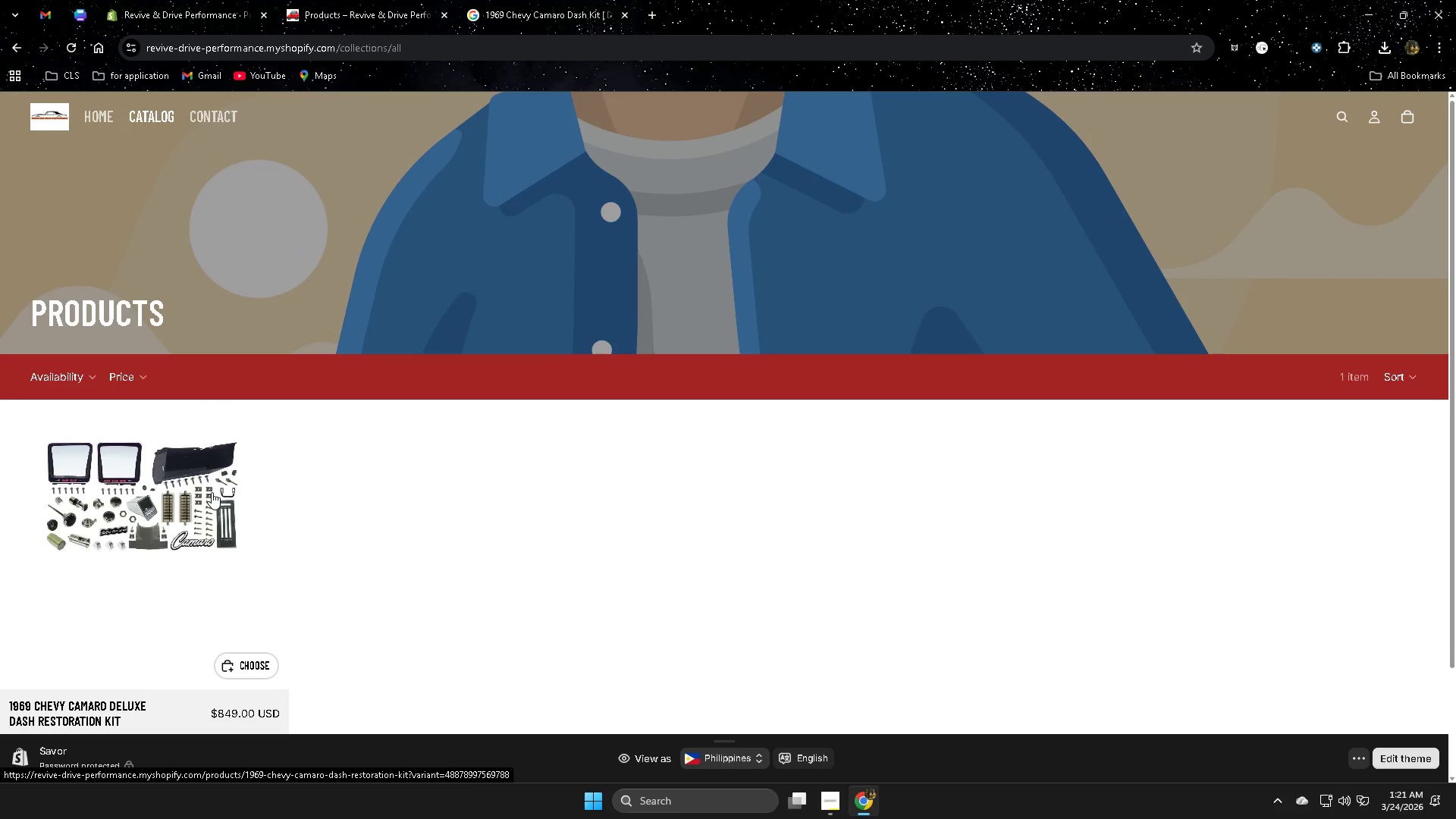 
left_click([196, 491])
 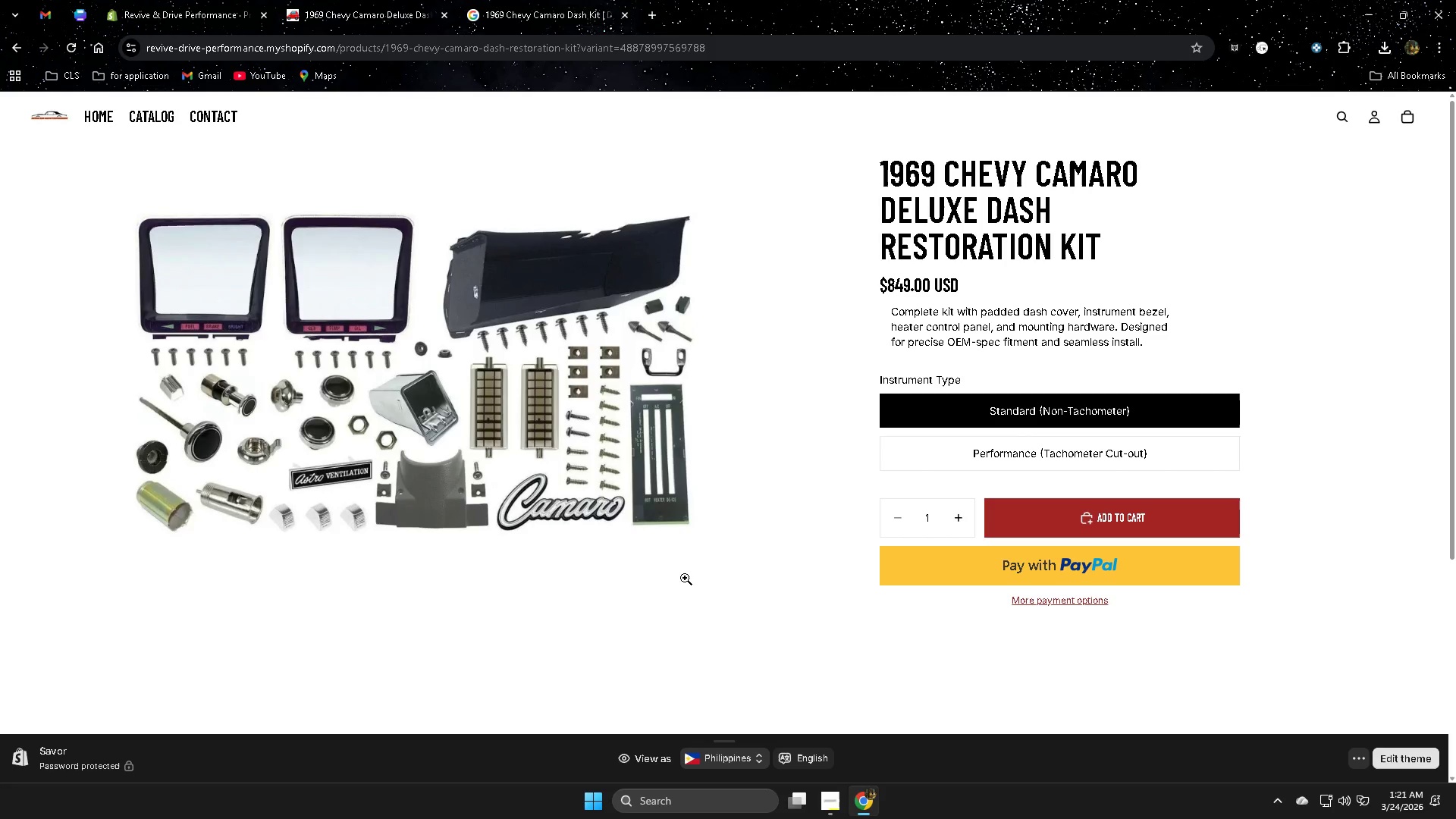 
left_click([370, 14])
 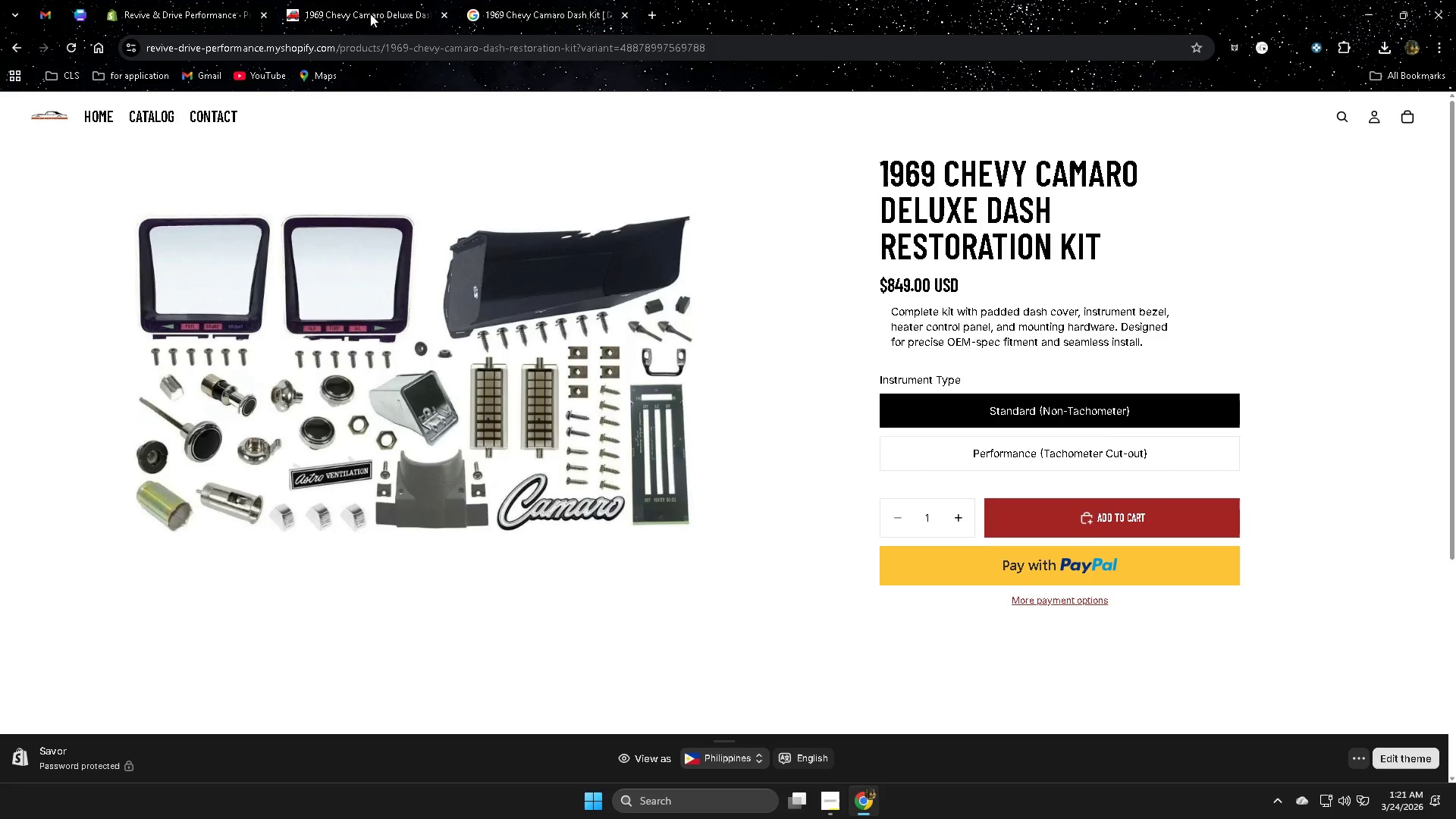 
key(Control+ControlLeft)
 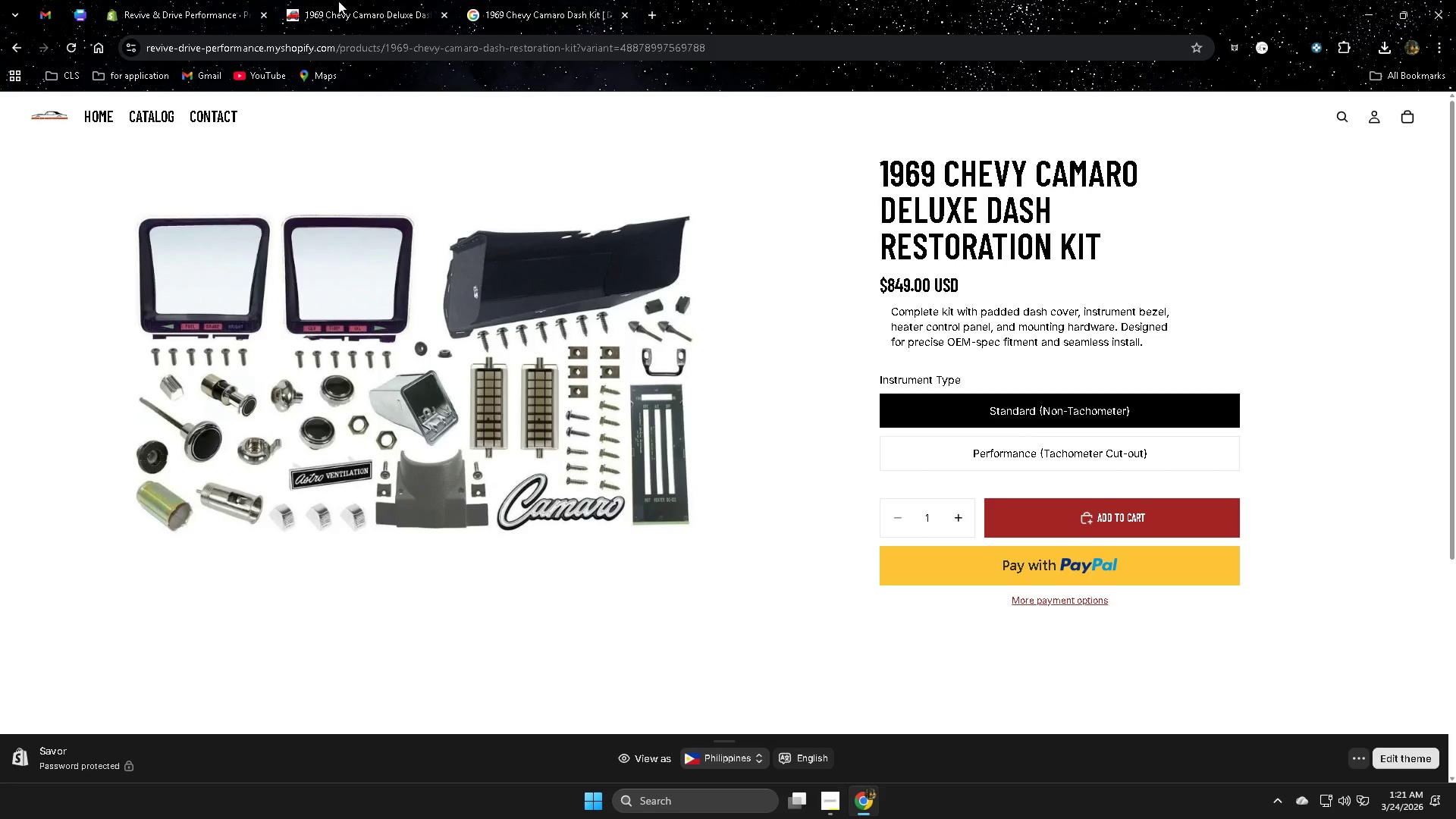 
left_click([347, 1])
 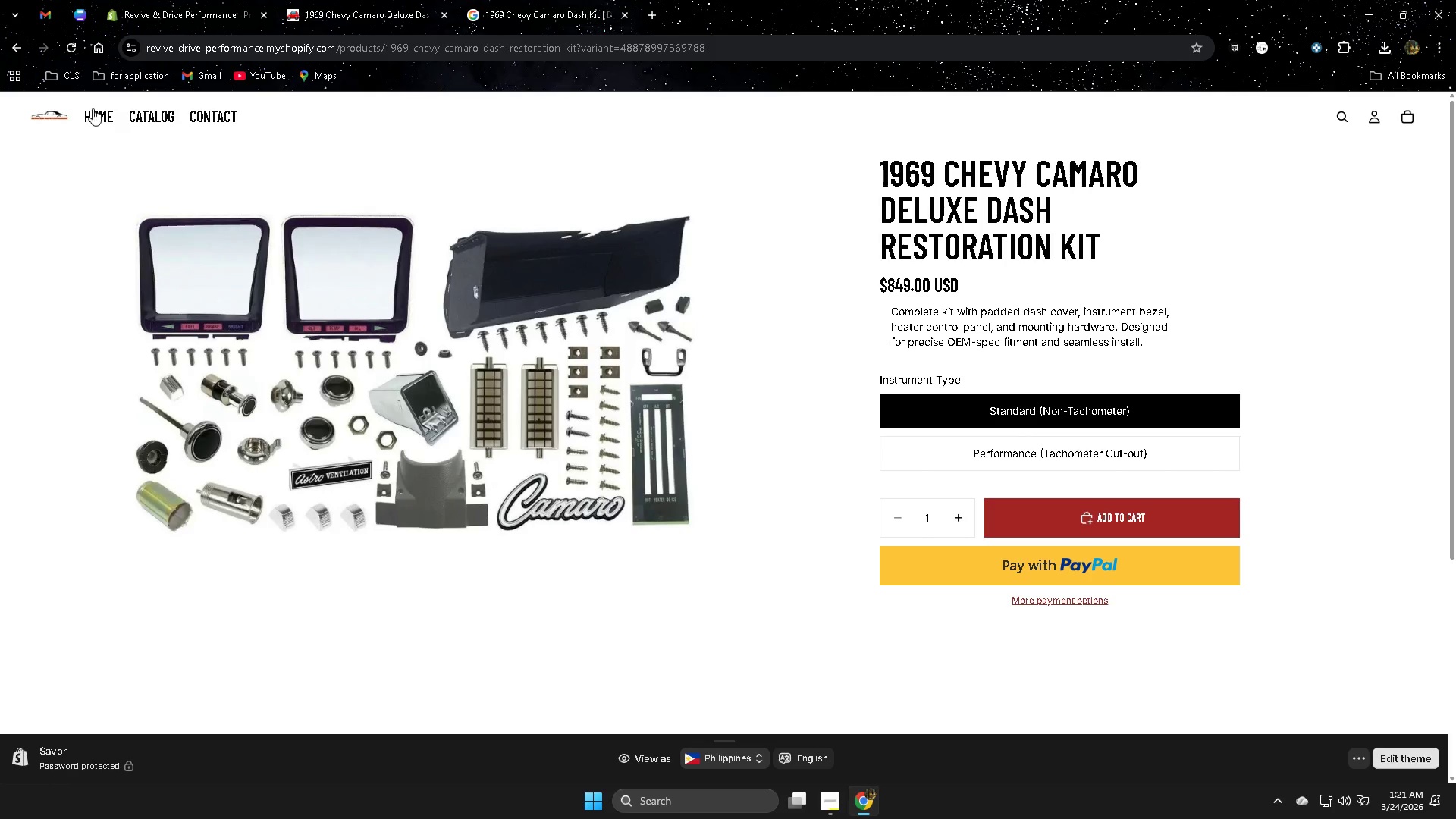 
left_click([97, 109])
 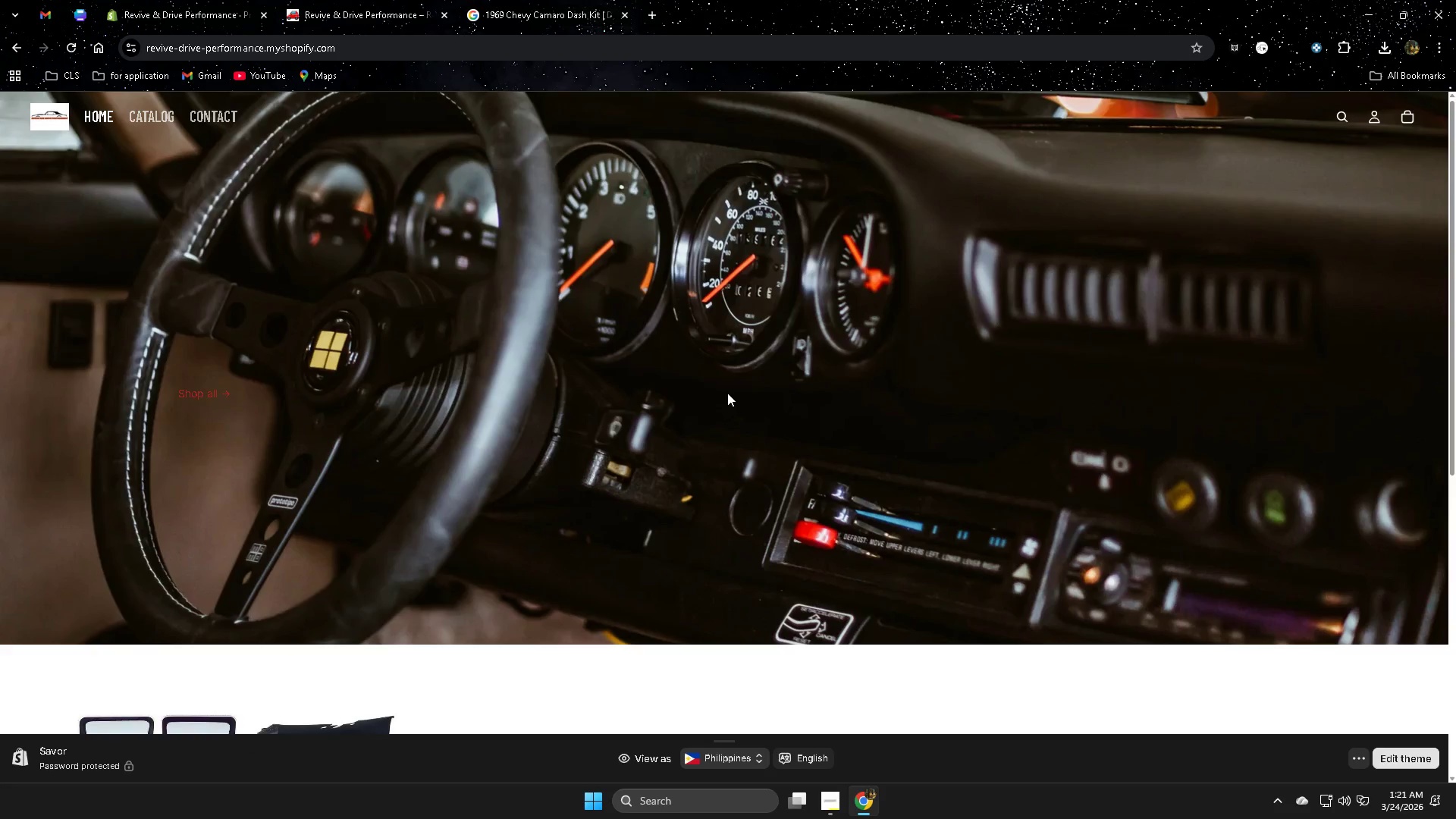 
scroll: coordinate [723, 387], scroll_direction: down, amount: 8.0
 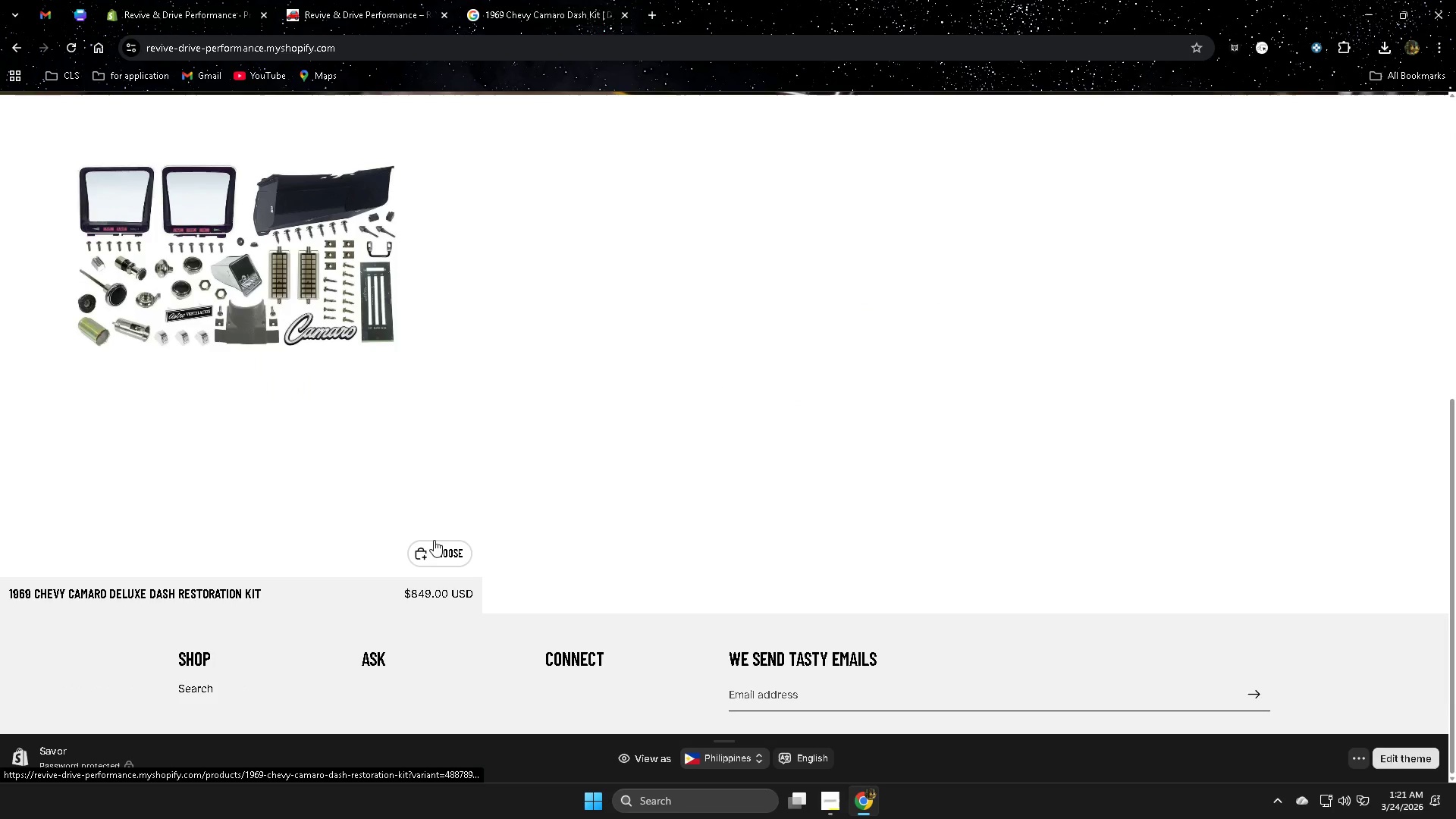 
left_click([445, 554])
 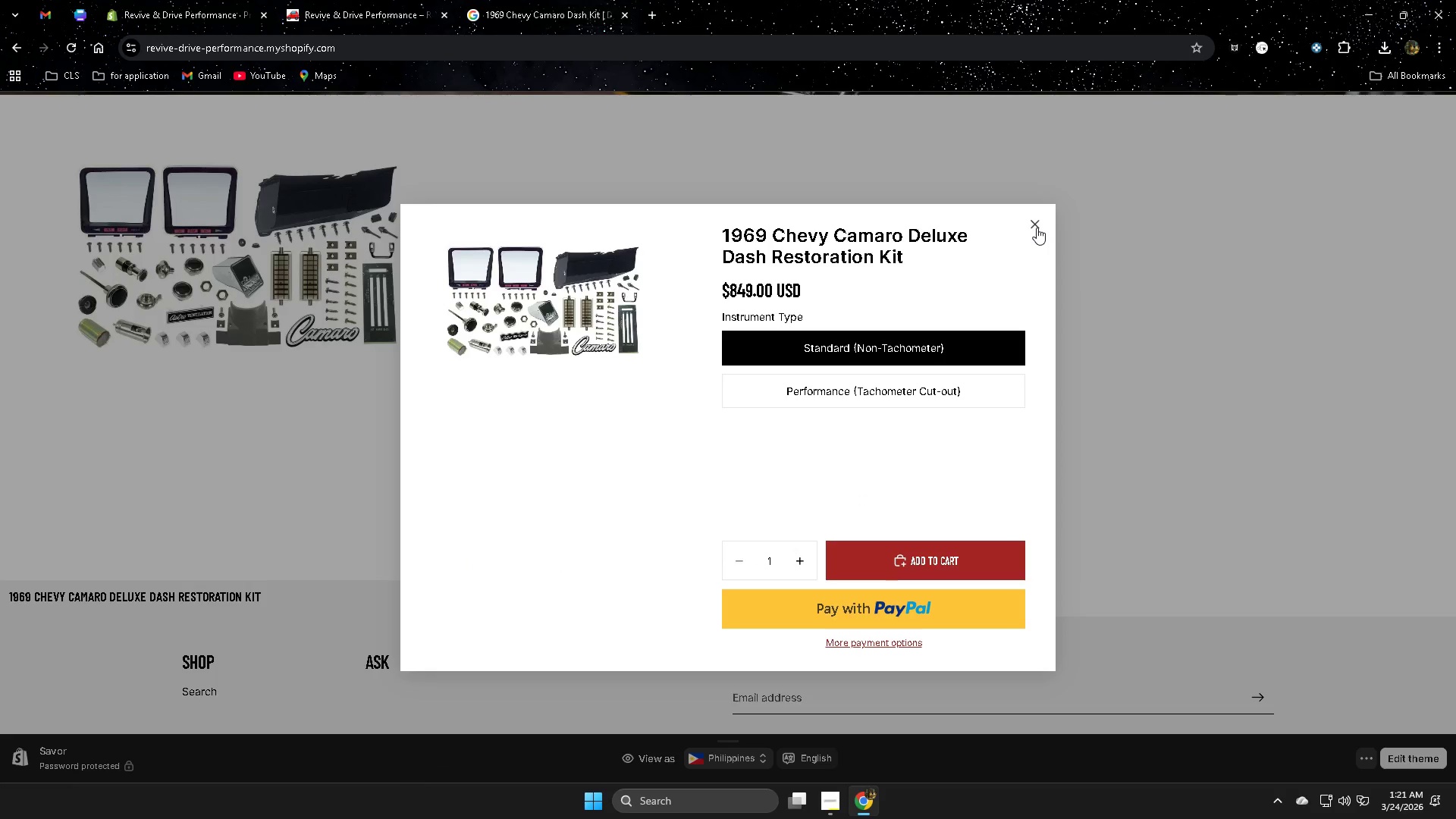 
left_click([898, 391])
 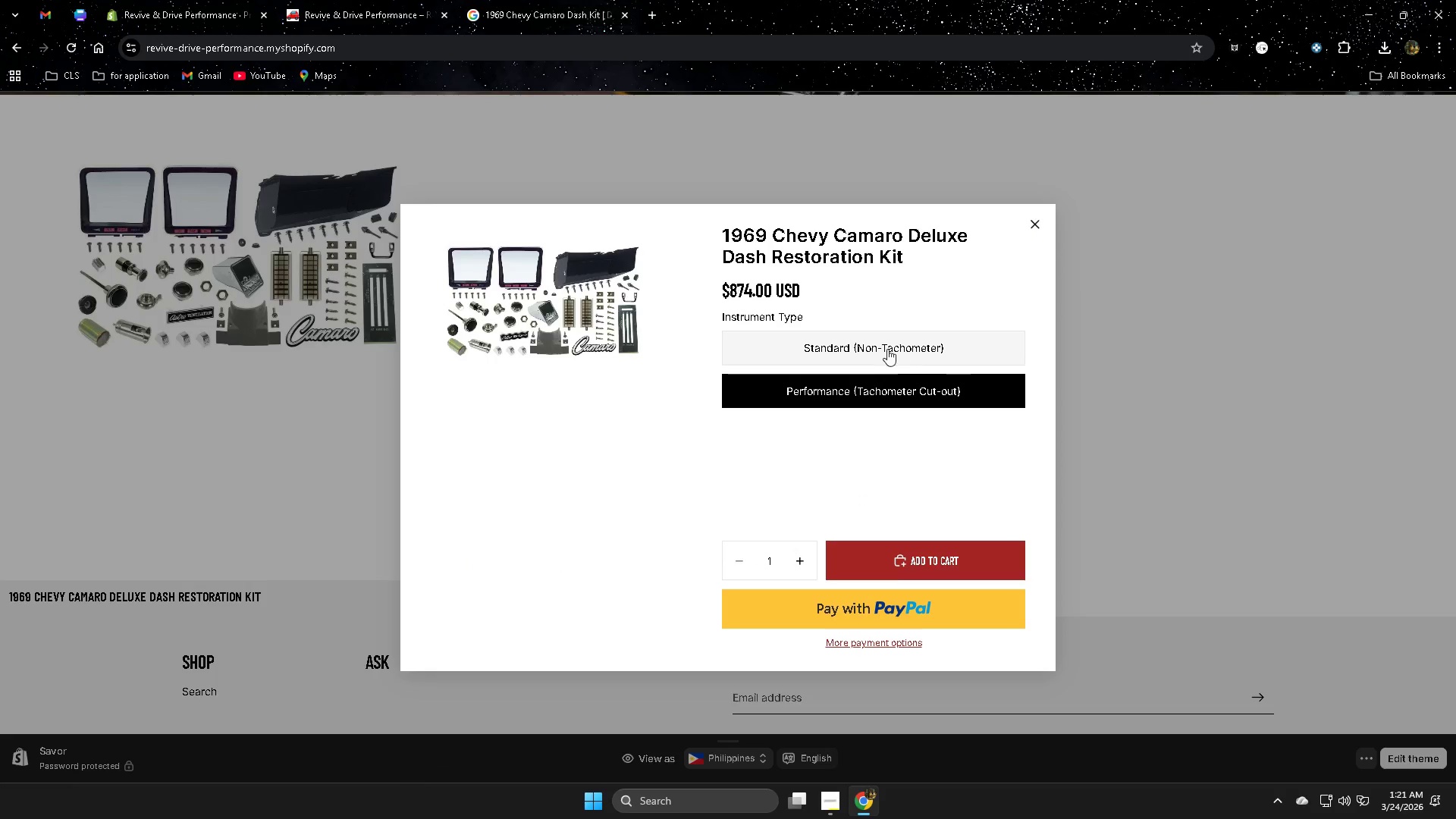 
left_click([887, 347])
 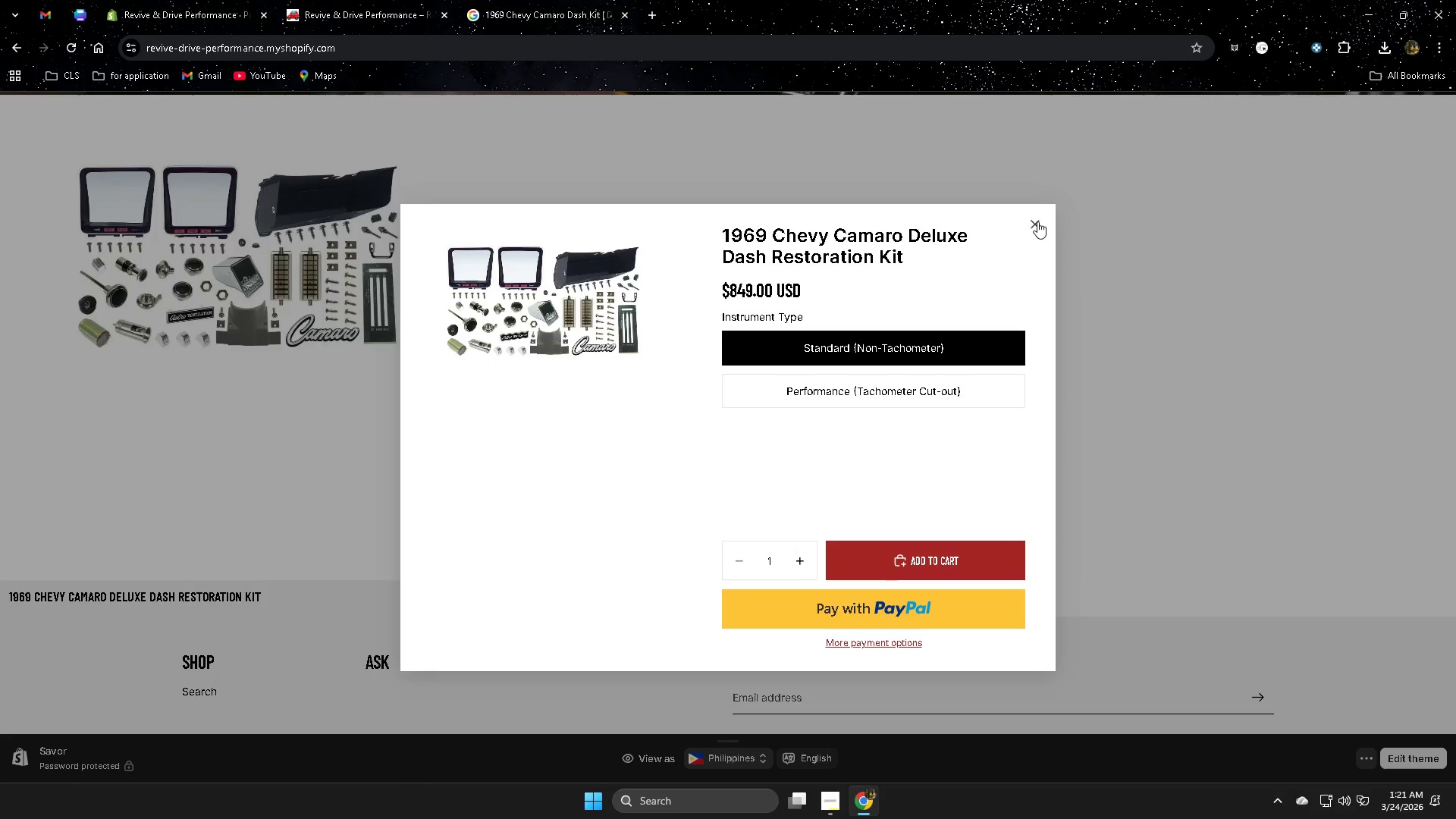 
left_click([1037, 221])
 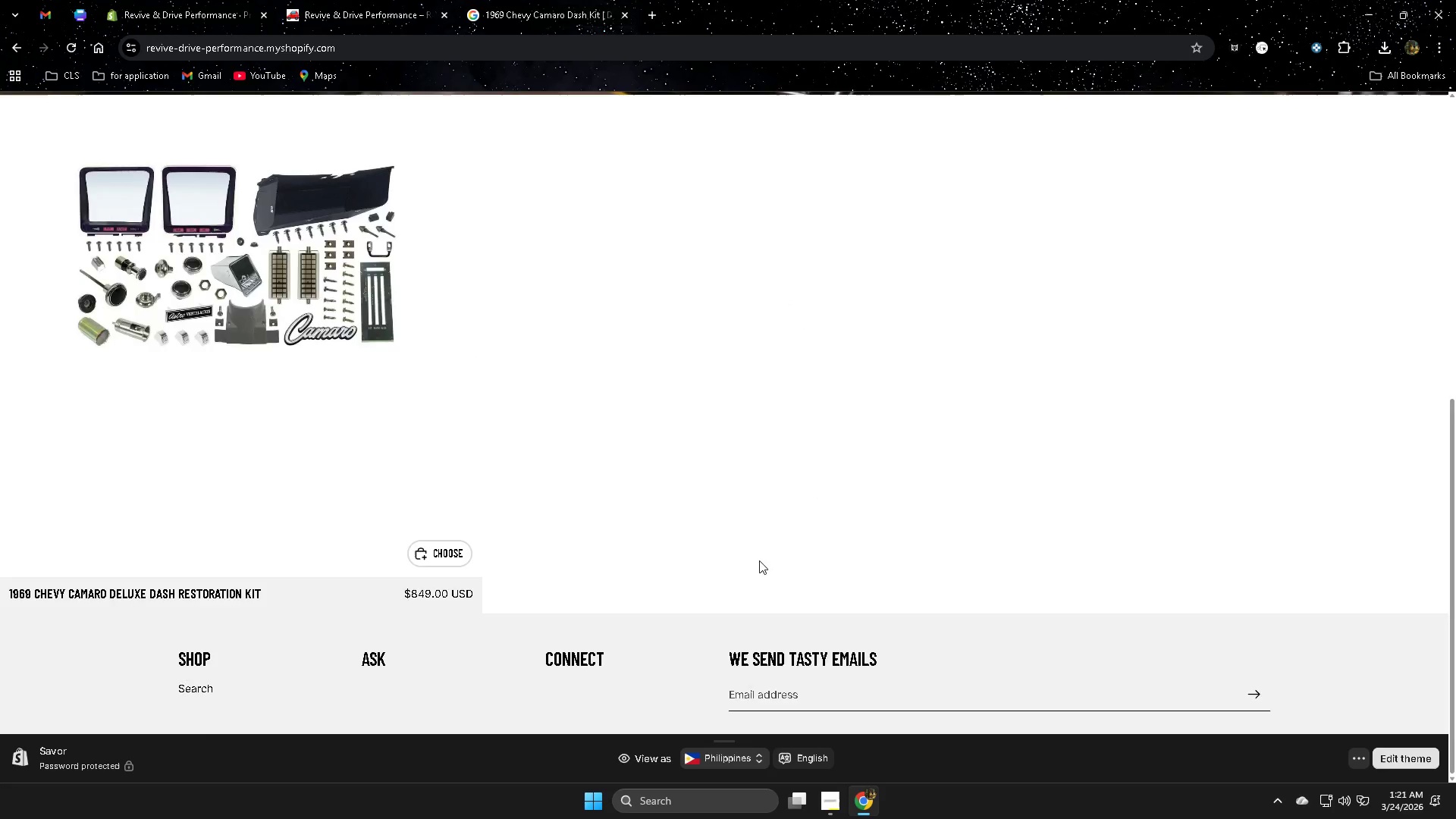 
scroll: coordinate [535, 403], scroll_direction: up, amount: 7.0
 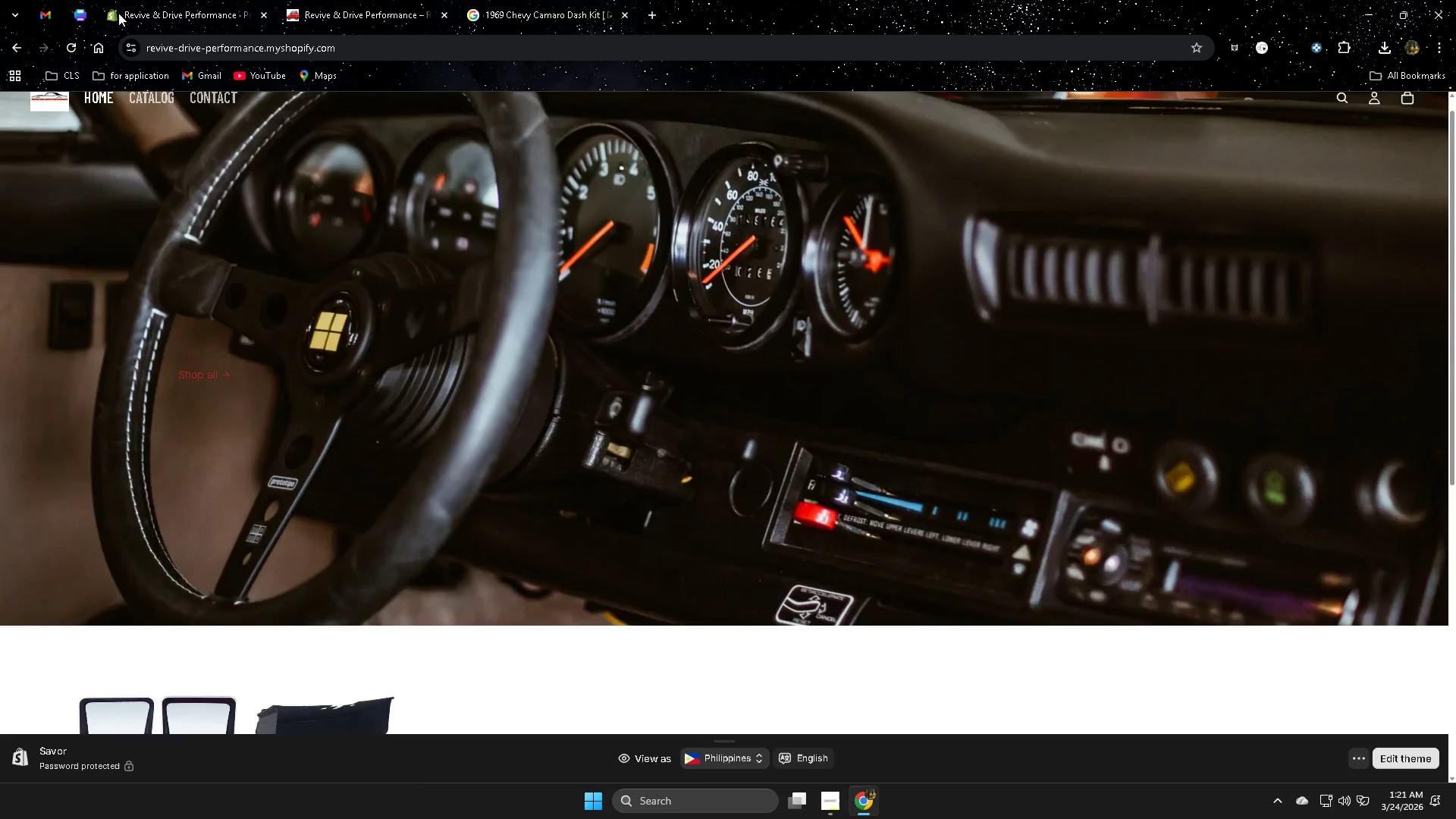 
left_click([156, 11])
 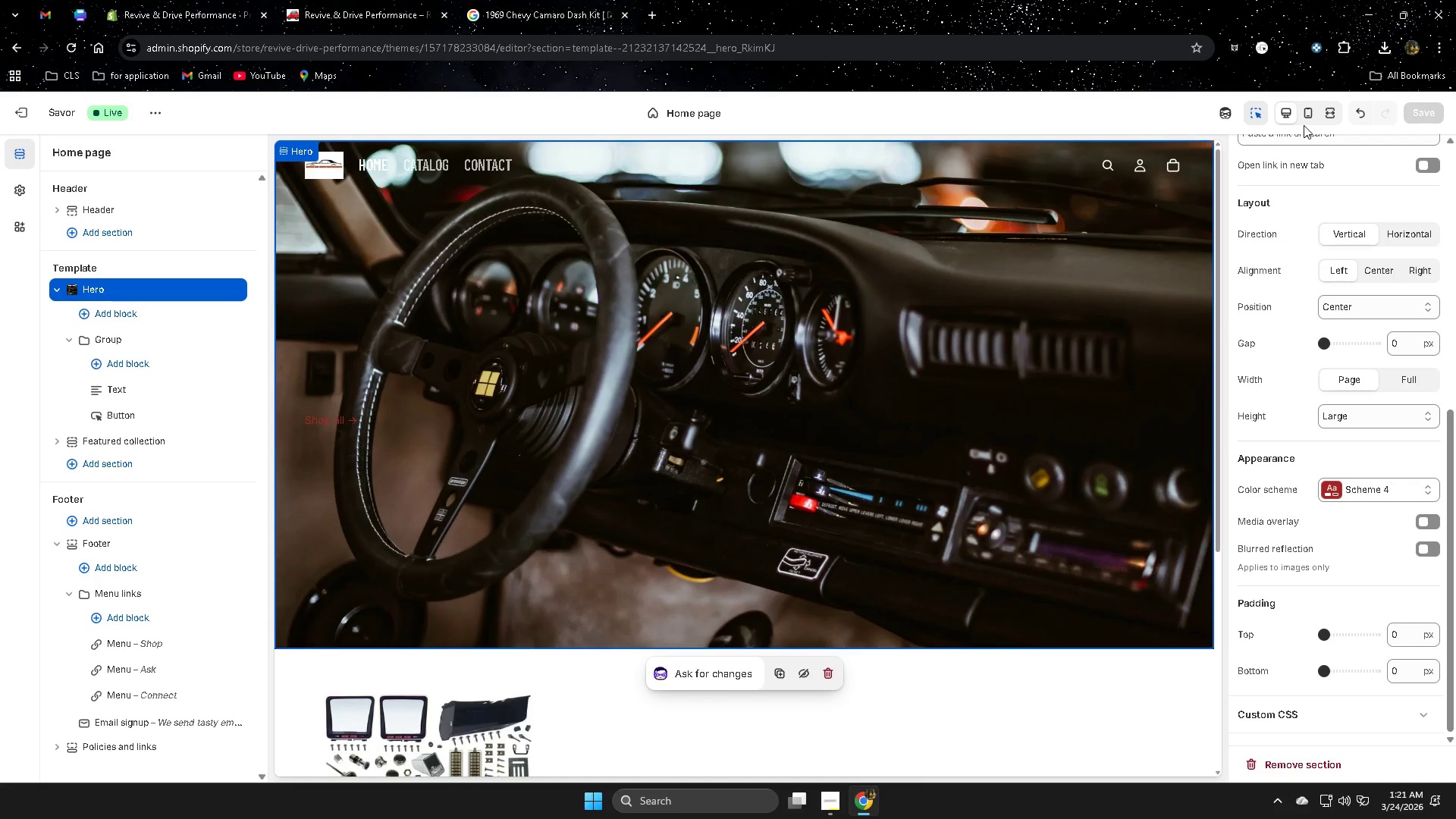 
left_click([1307, 119])
 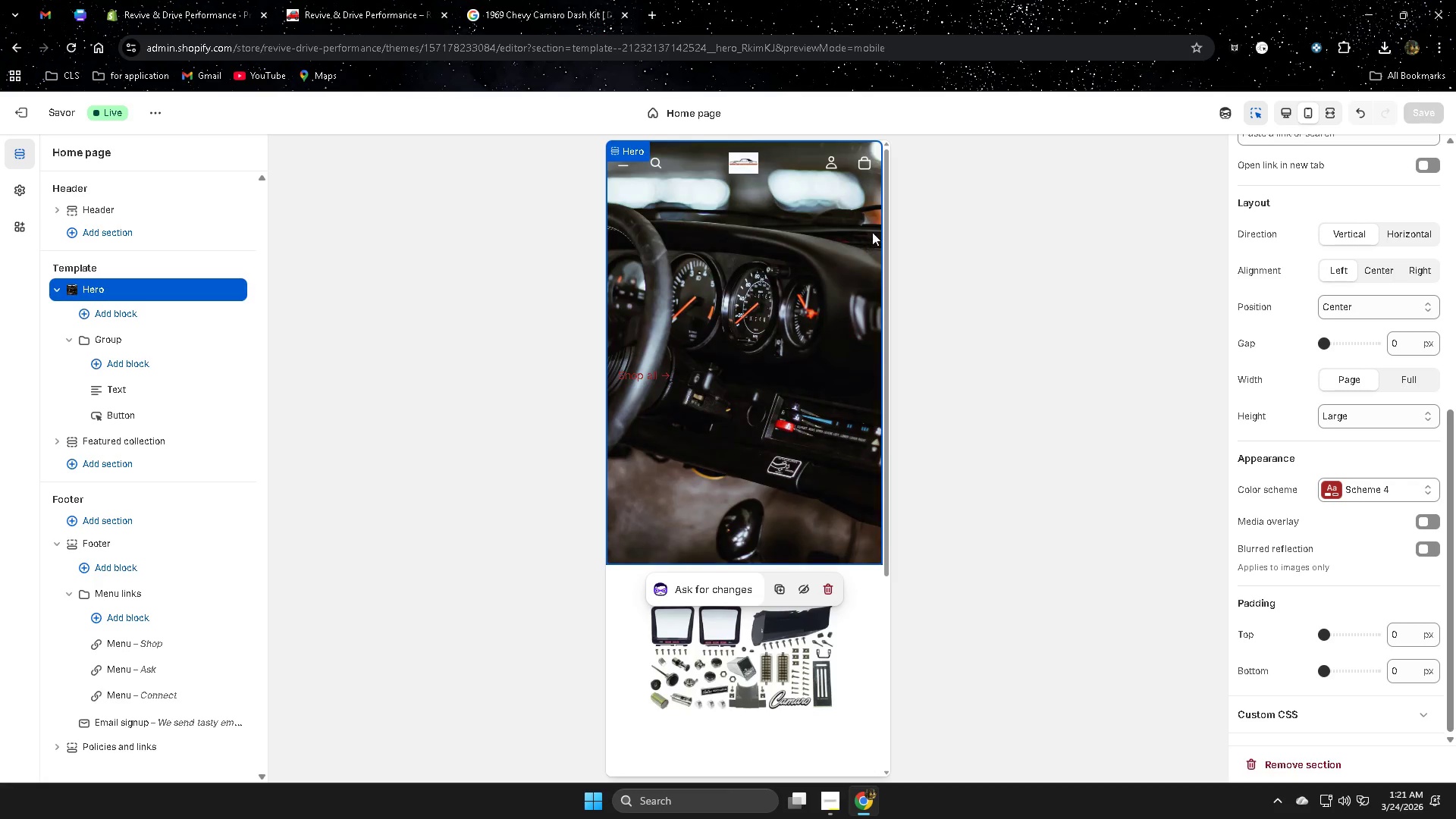 
scroll: coordinate [864, 396], scroll_direction: down, amount: 5.0
 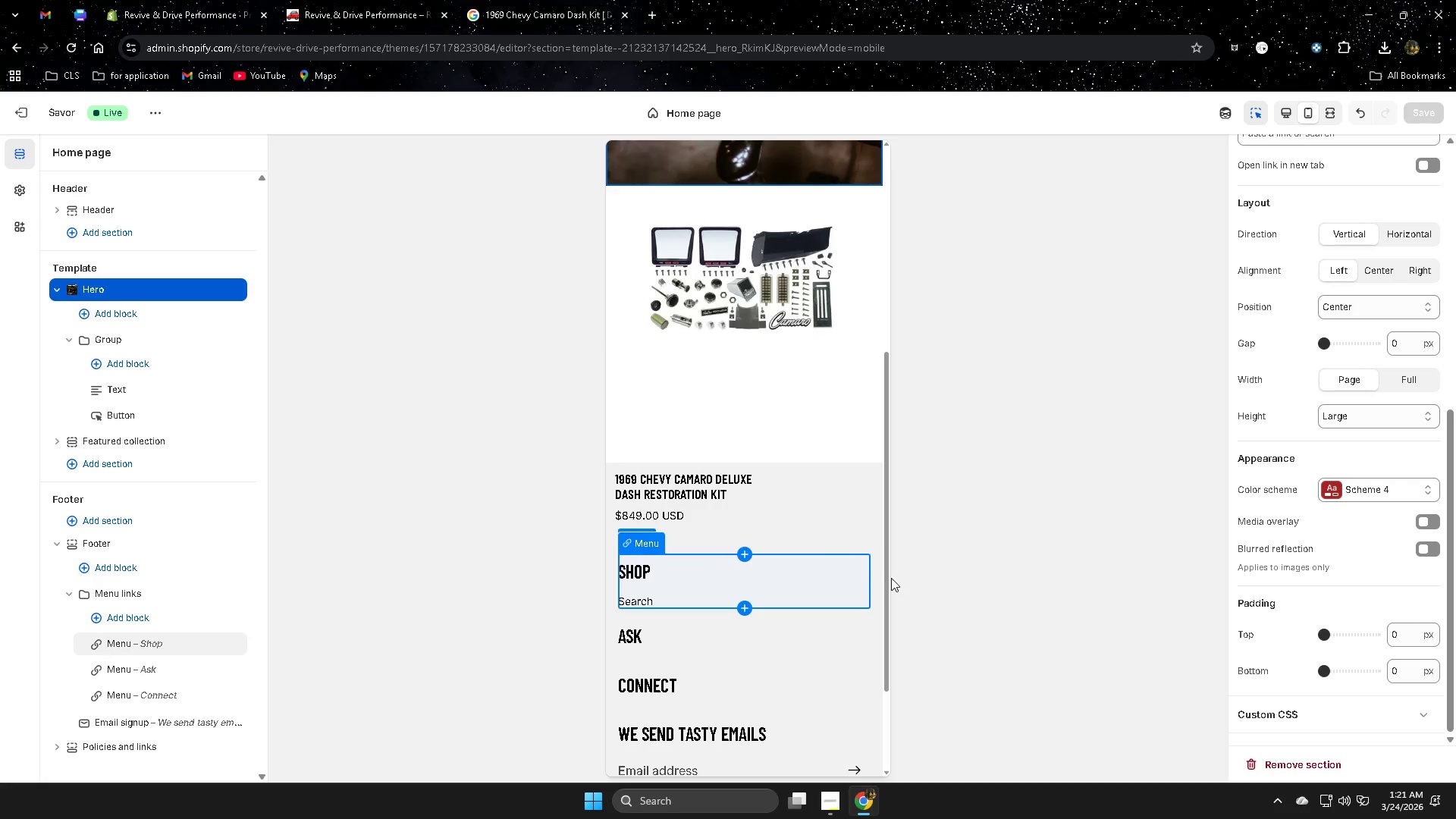 
scroll: coordinate [861, 581], scroll_direction: up, amount: 1.0
 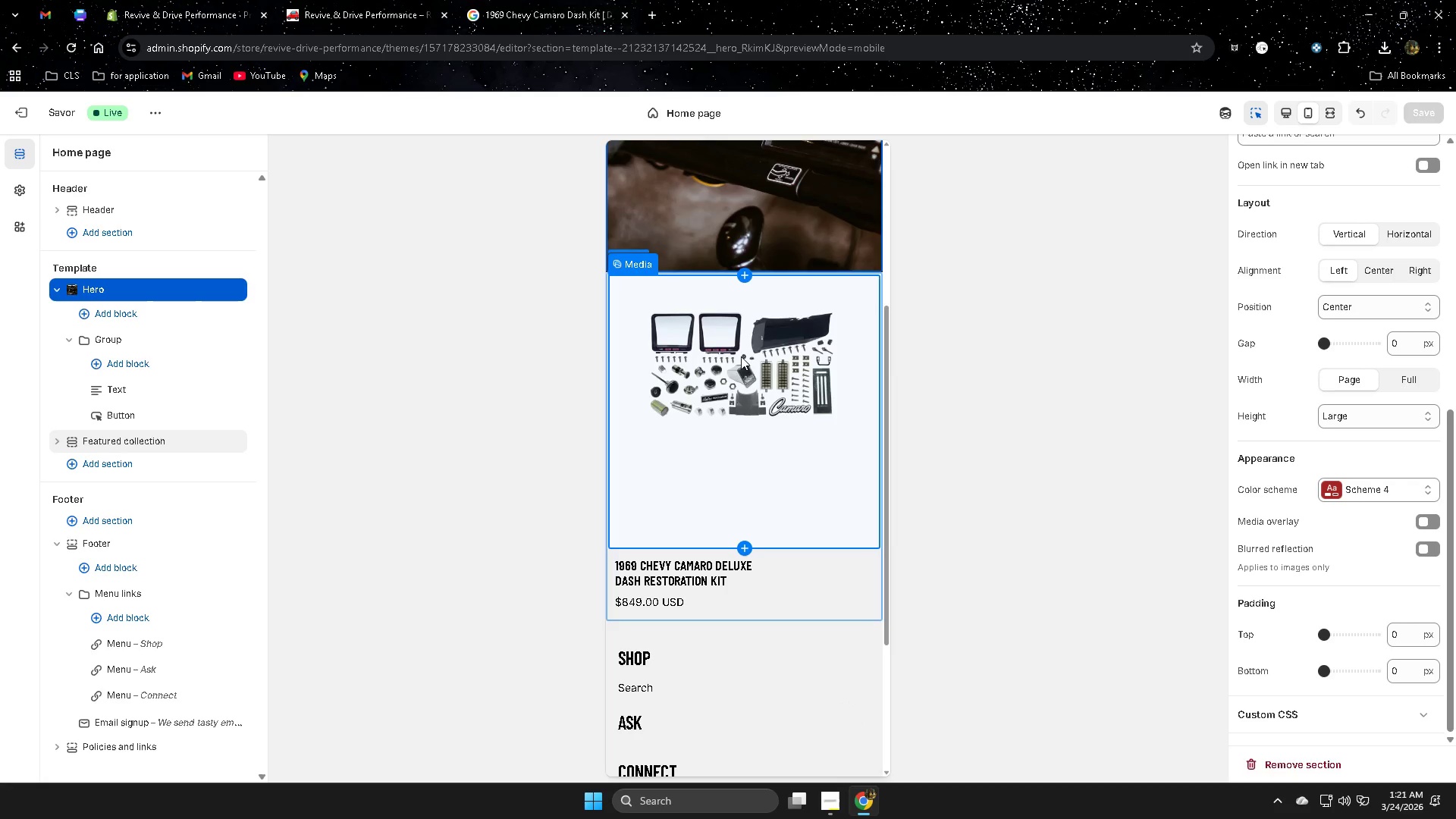 
left_click([741, 356])
 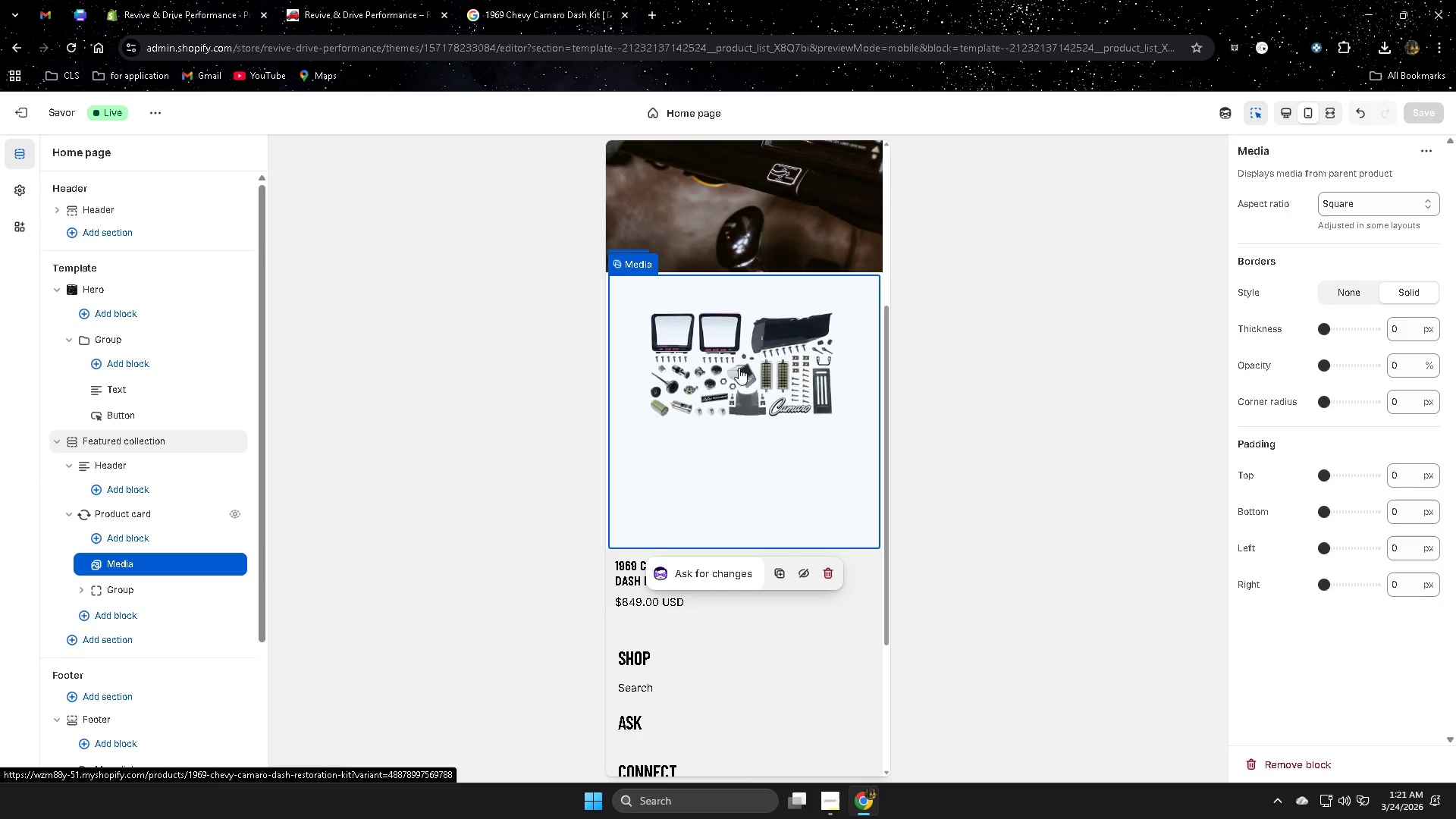 
left_click([728, 381])
 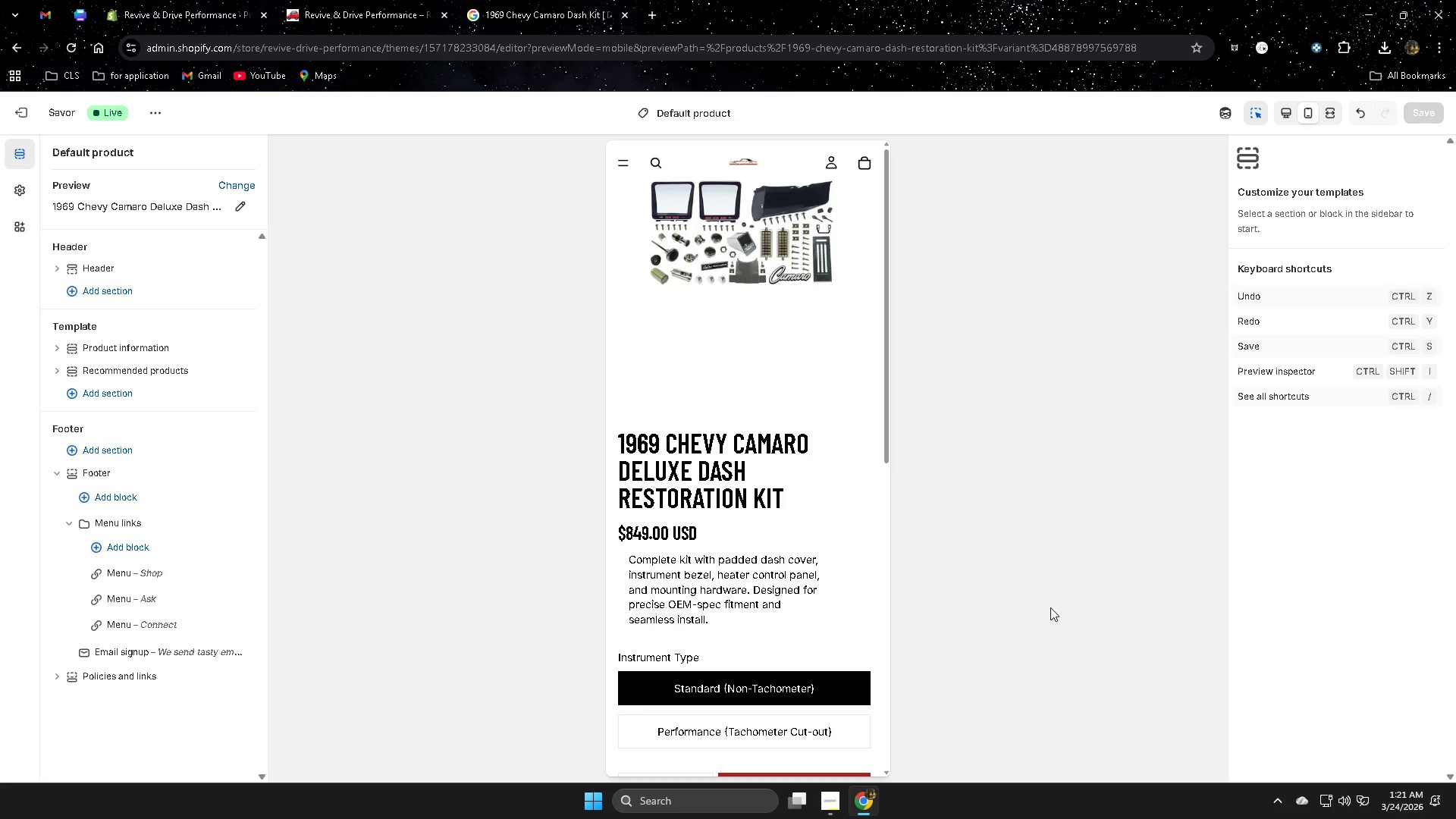 
wait(6.19)
 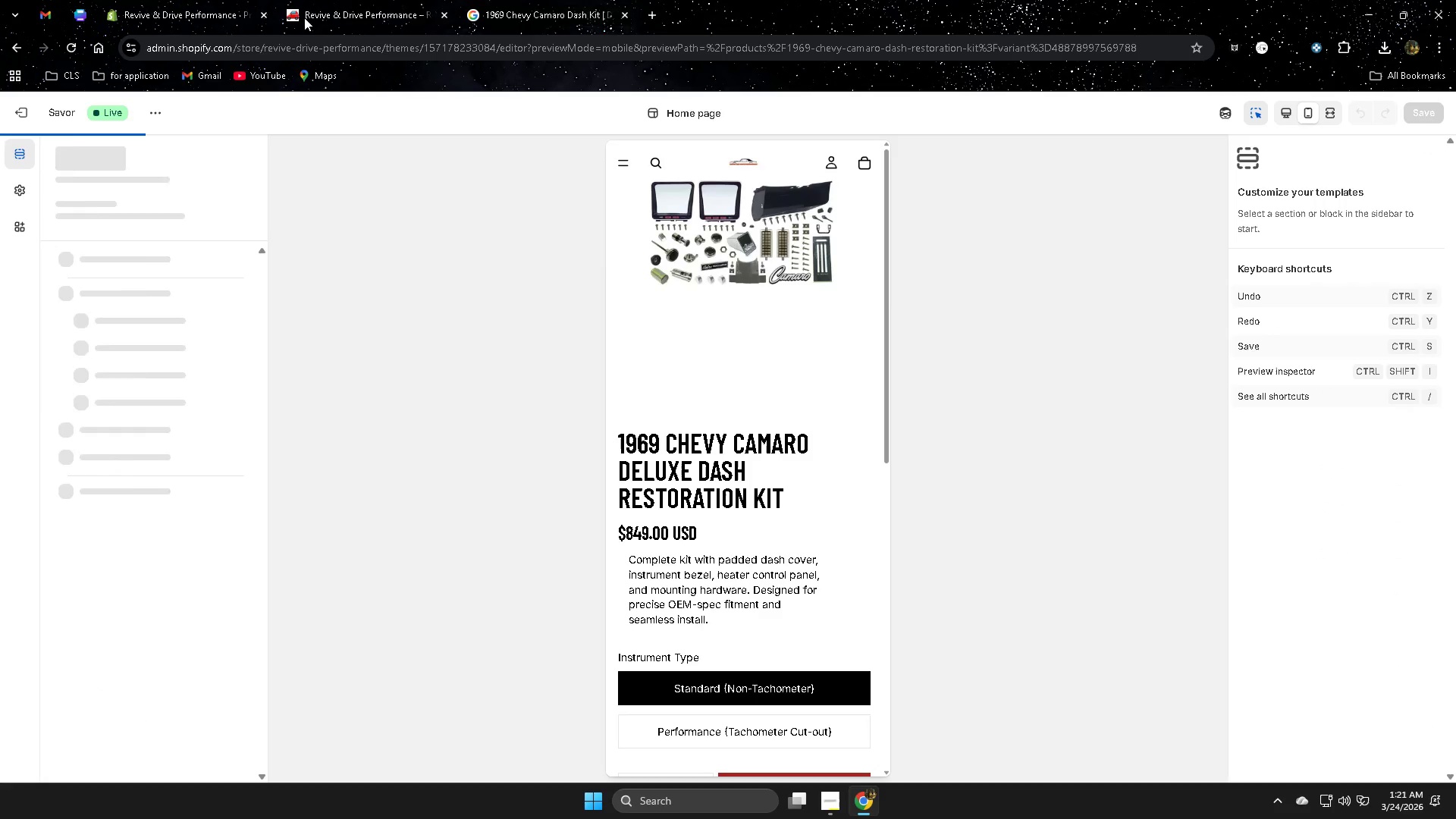 
scroll: coordinate [886, 560], scroll_direction: down, amount: 3.0
 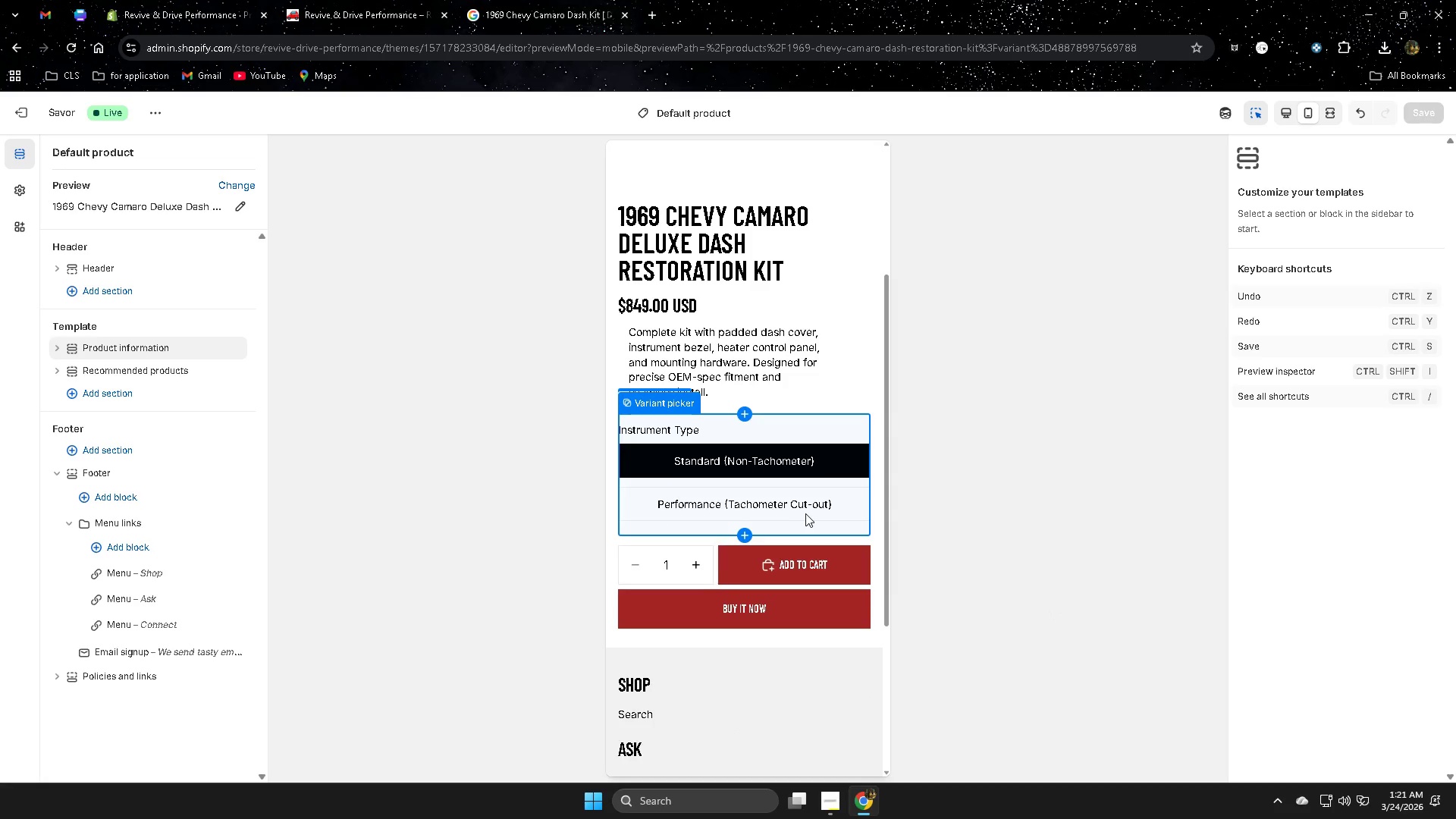 
scroll: coordinate [952, 493], scroll_direction: up, amount: 7.0
 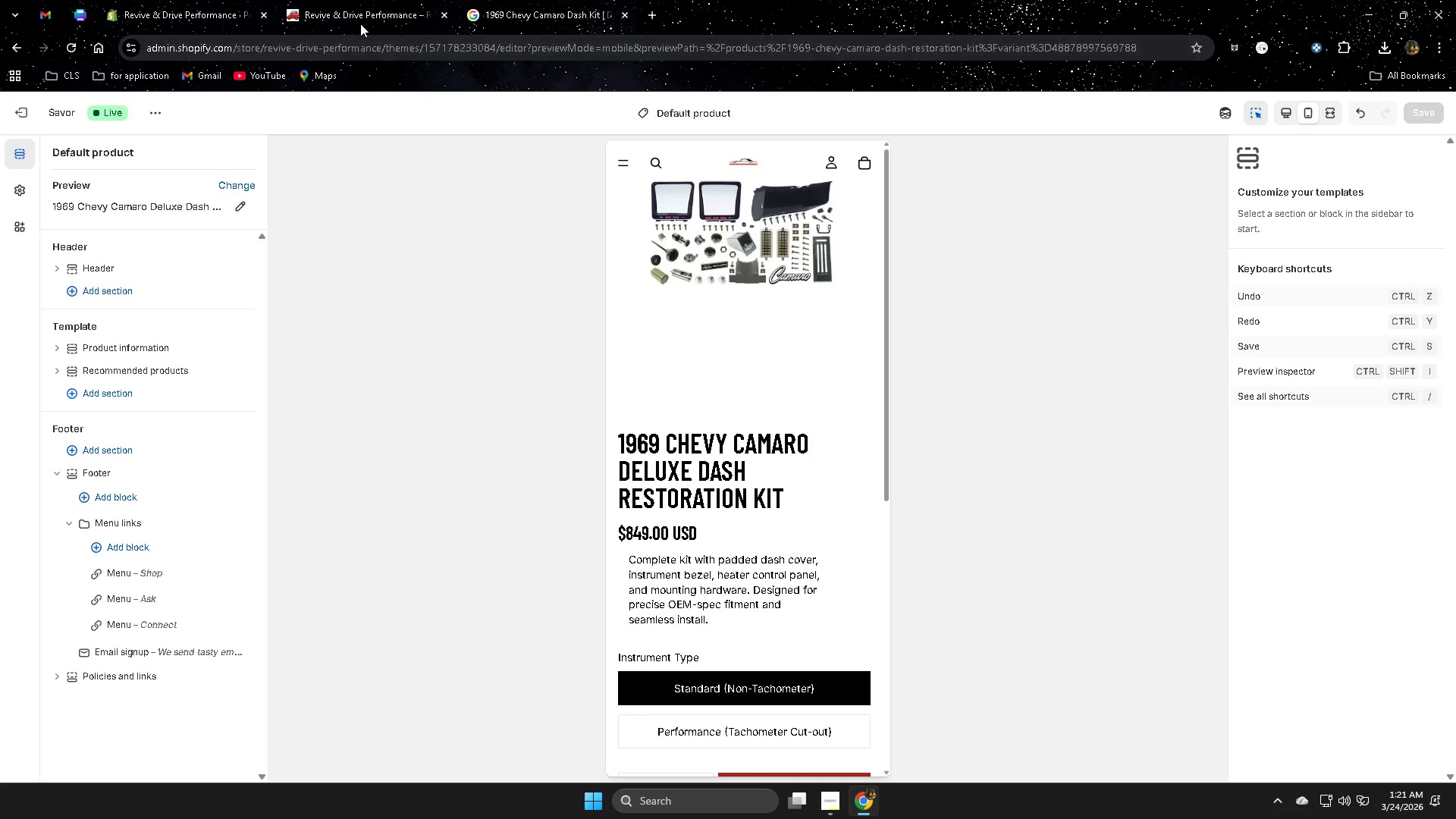 
left_click([357, 9])
 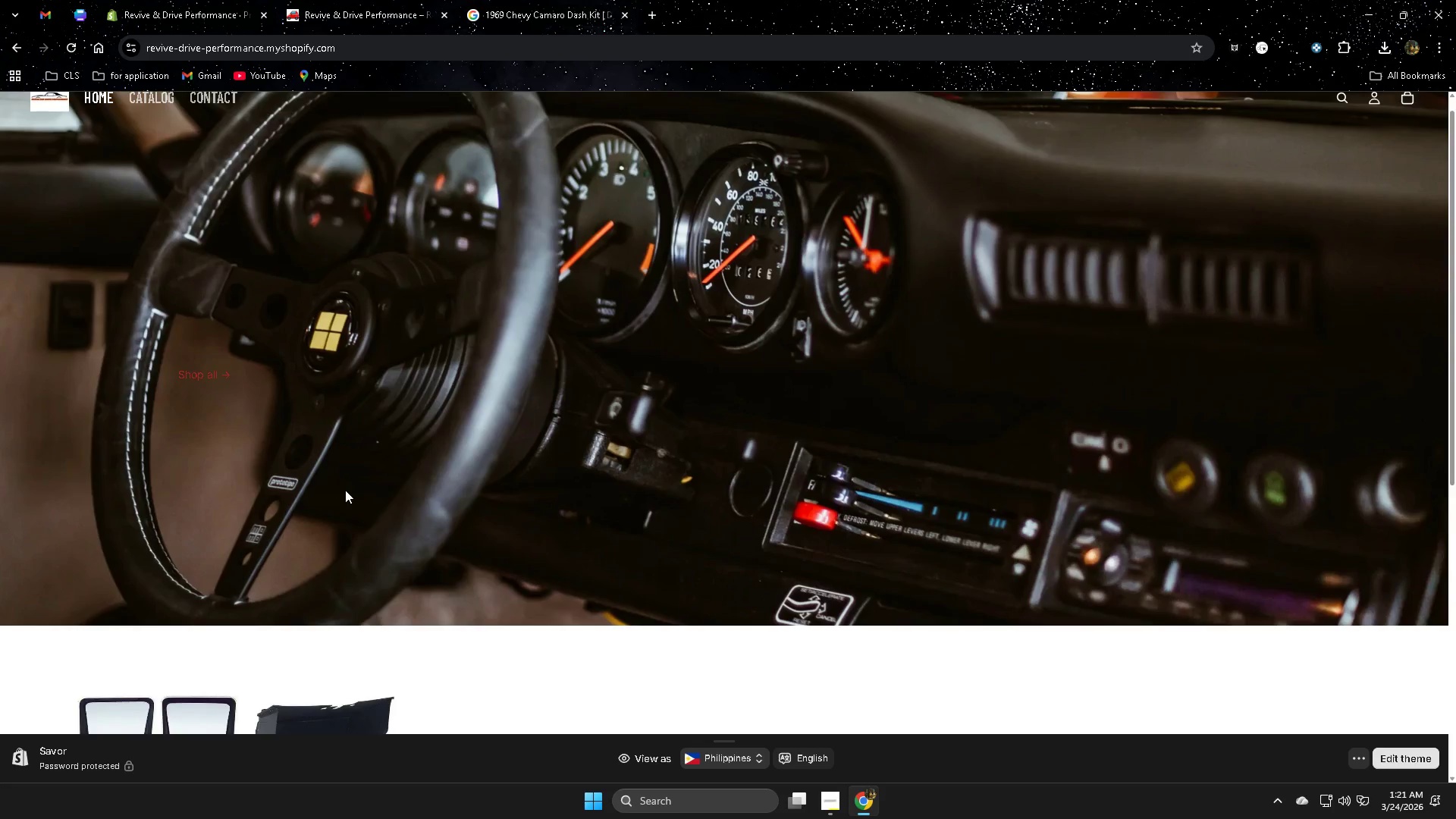 
scroll: coordinate [345, 488], scroll_direction: down, amount: 3.0
 